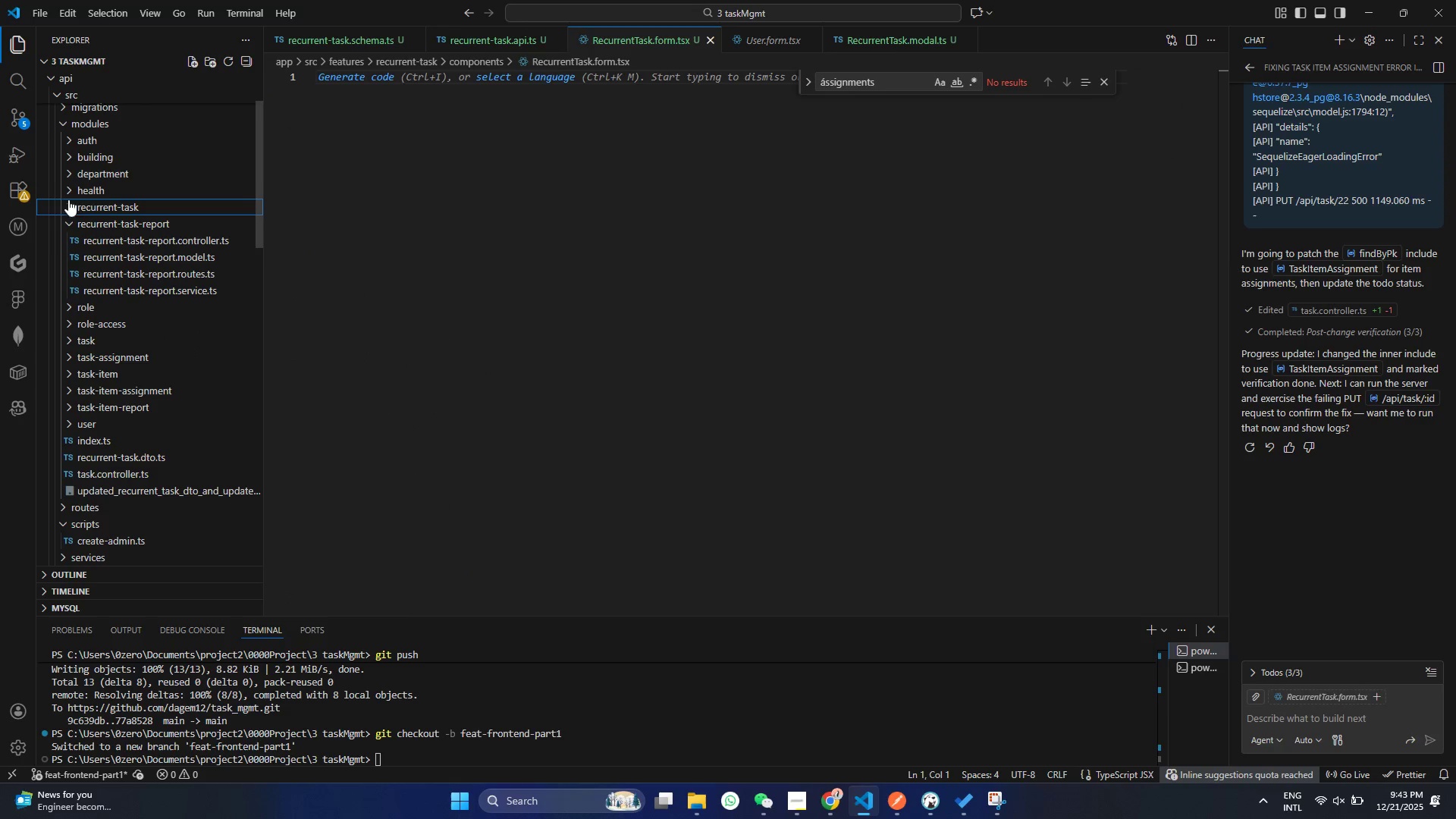 
left_click([69, 203])
 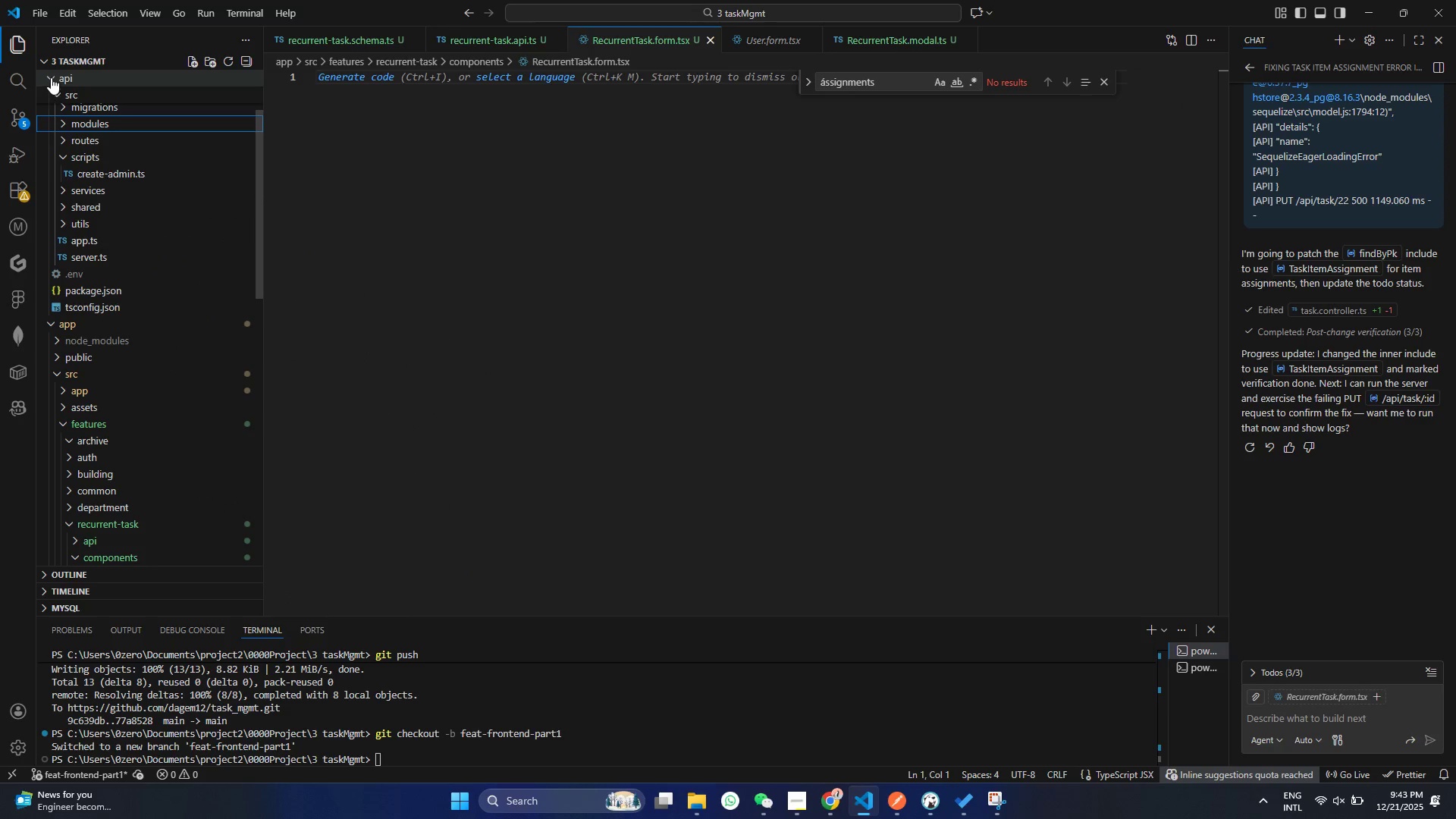 
left_click([51, 77])
 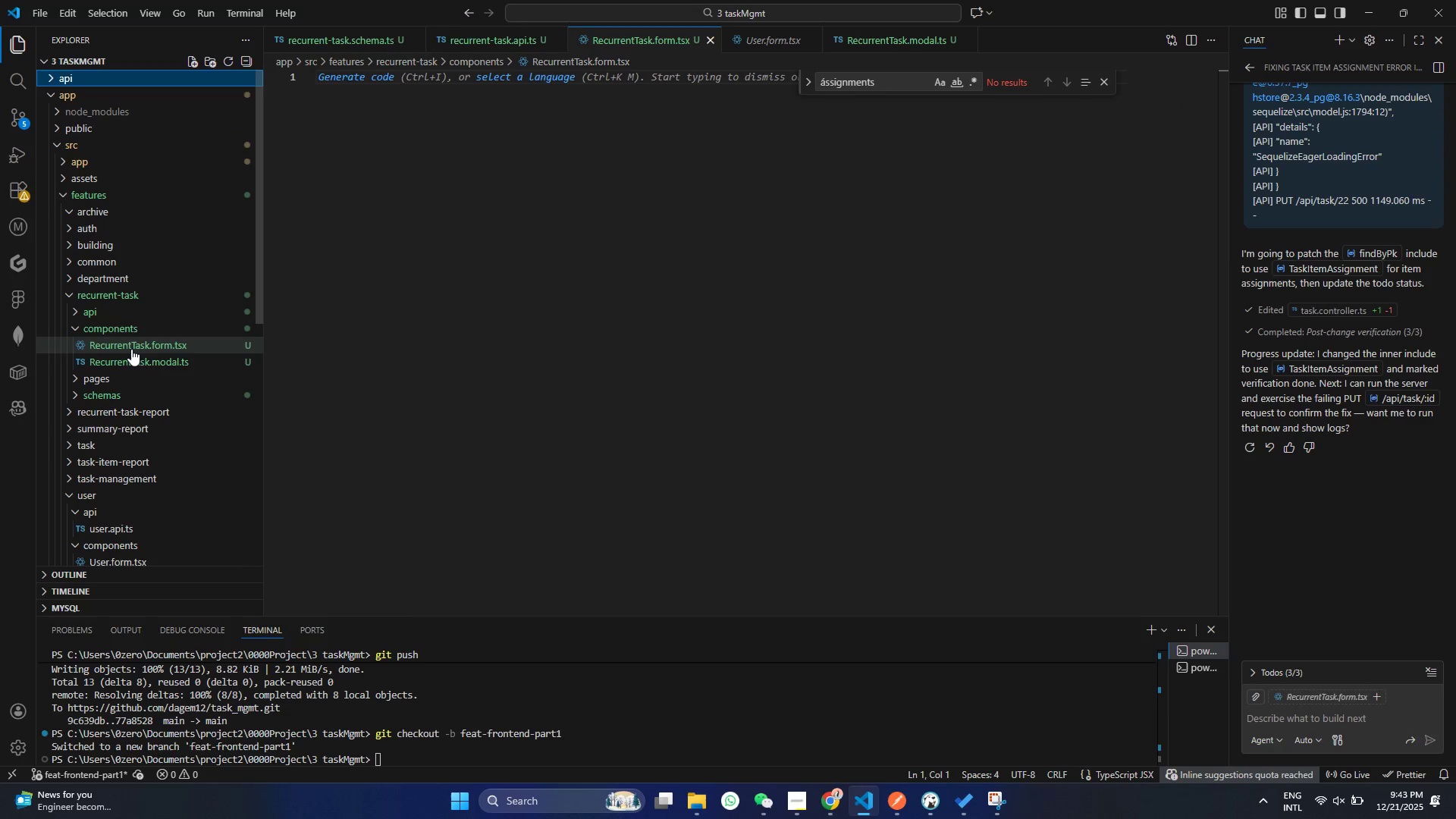 
left_click([131, 349])
 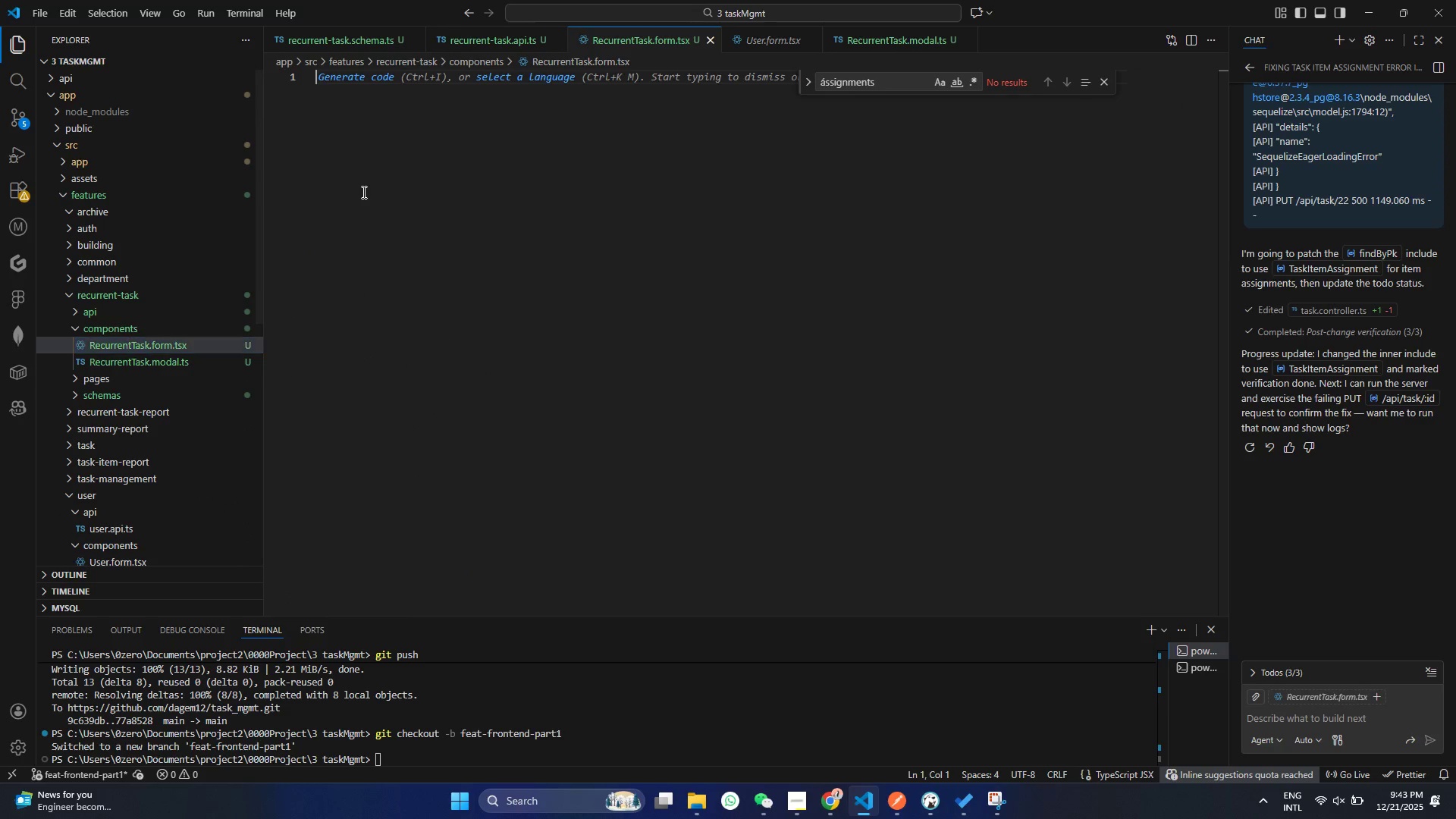 
left_click([362, 192])
 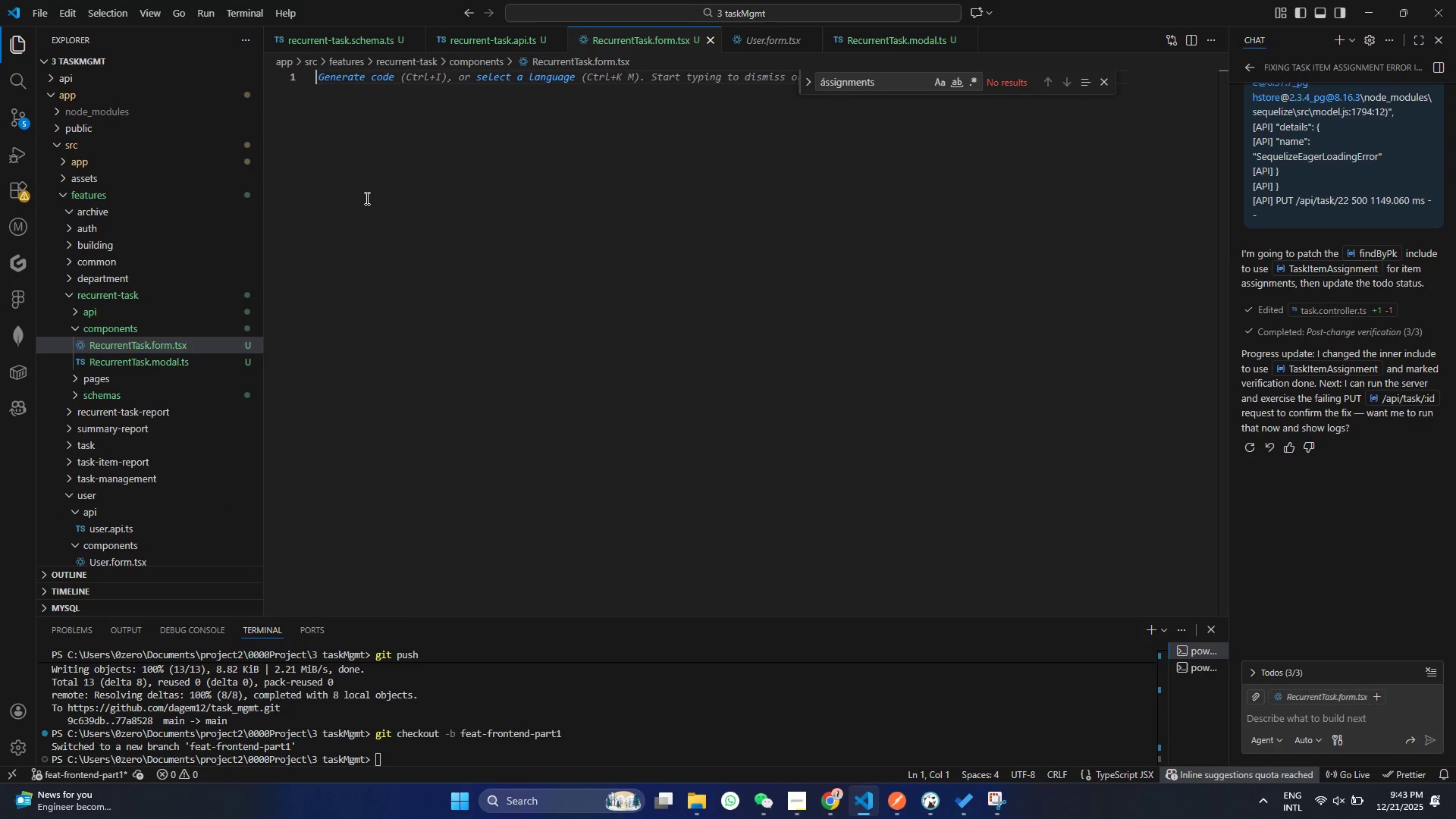 
key(Control+ControlLeft)
 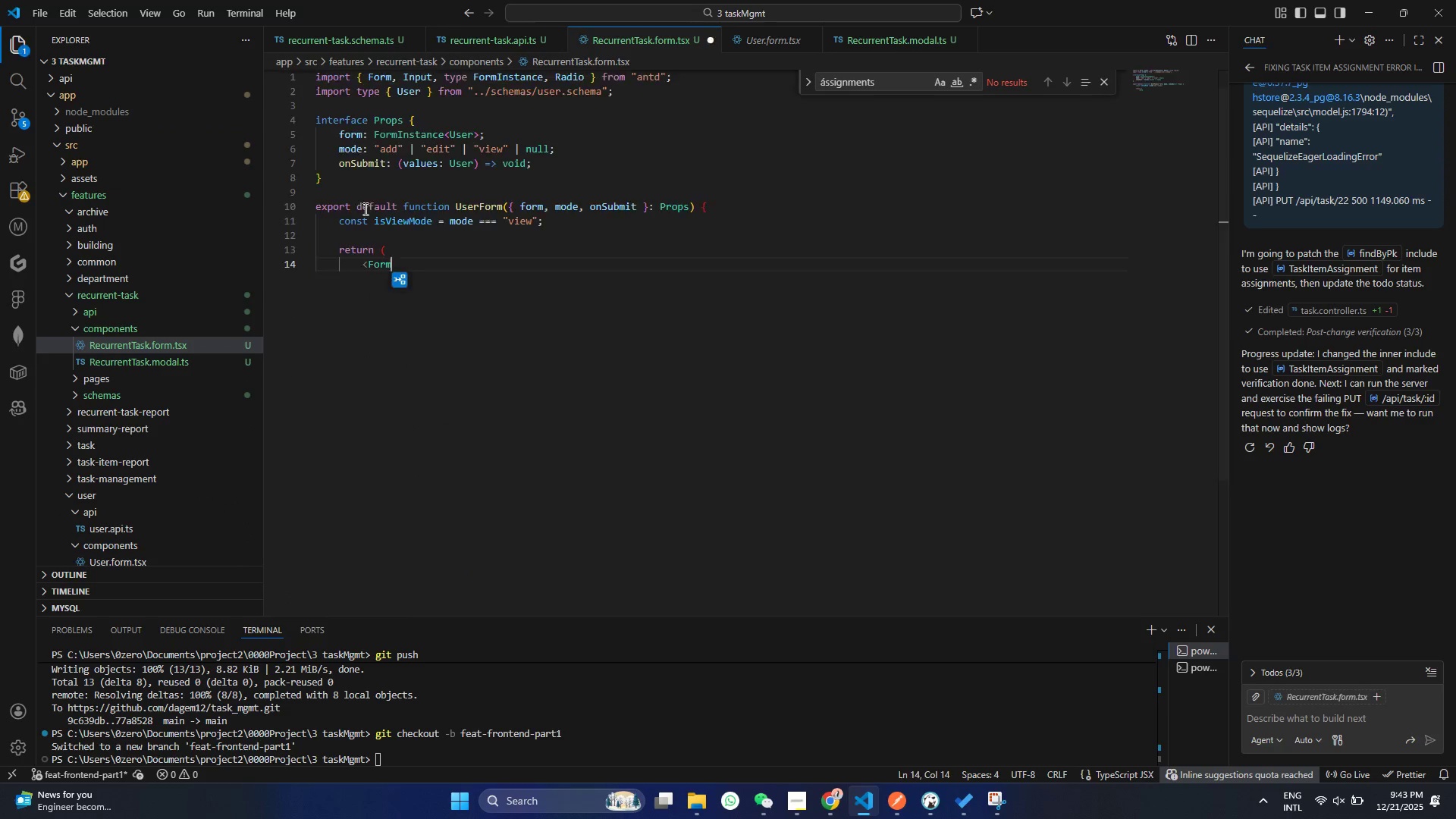 
key(Control+V)
 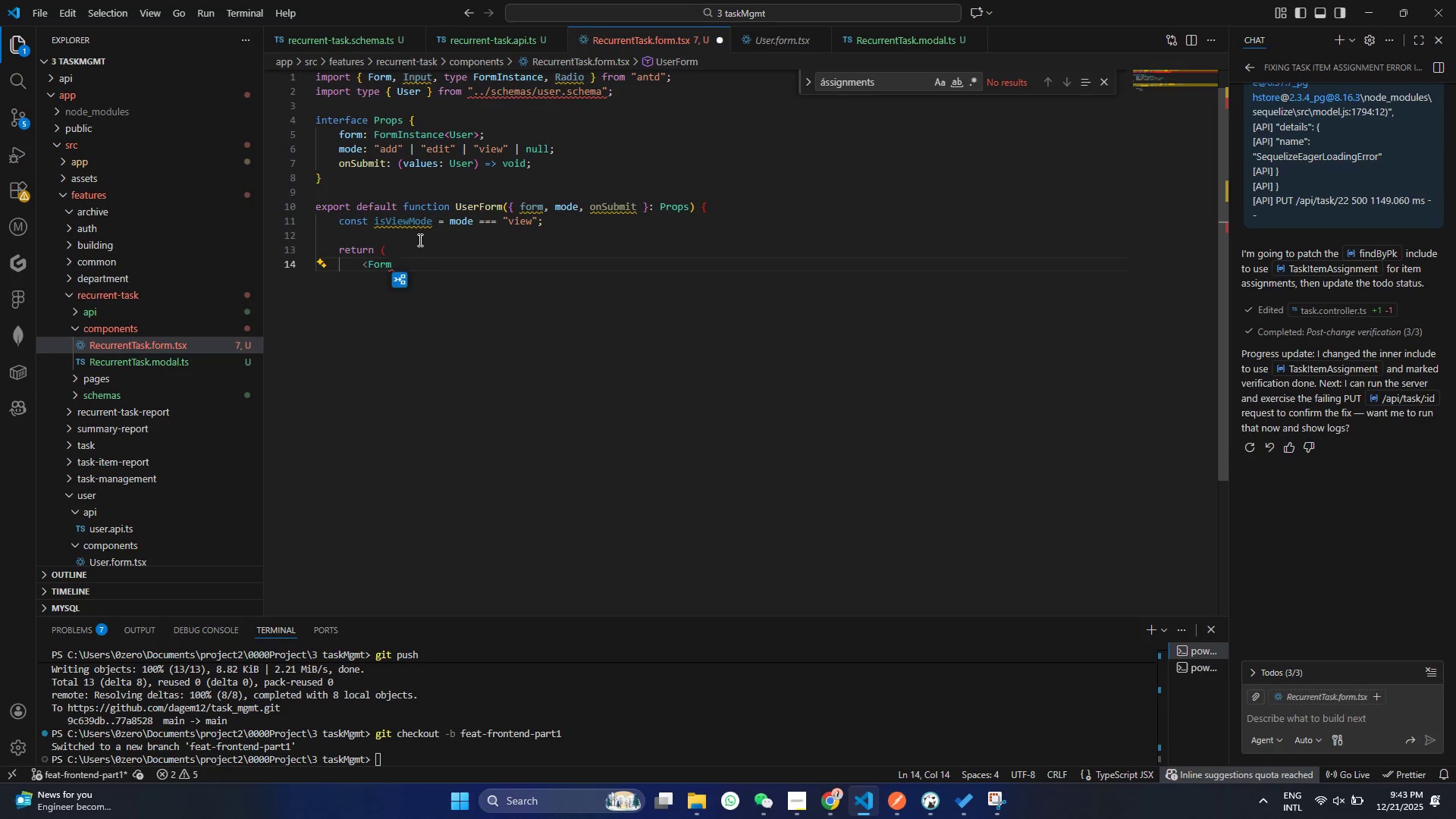 
key(Shift+ShiftRight)
 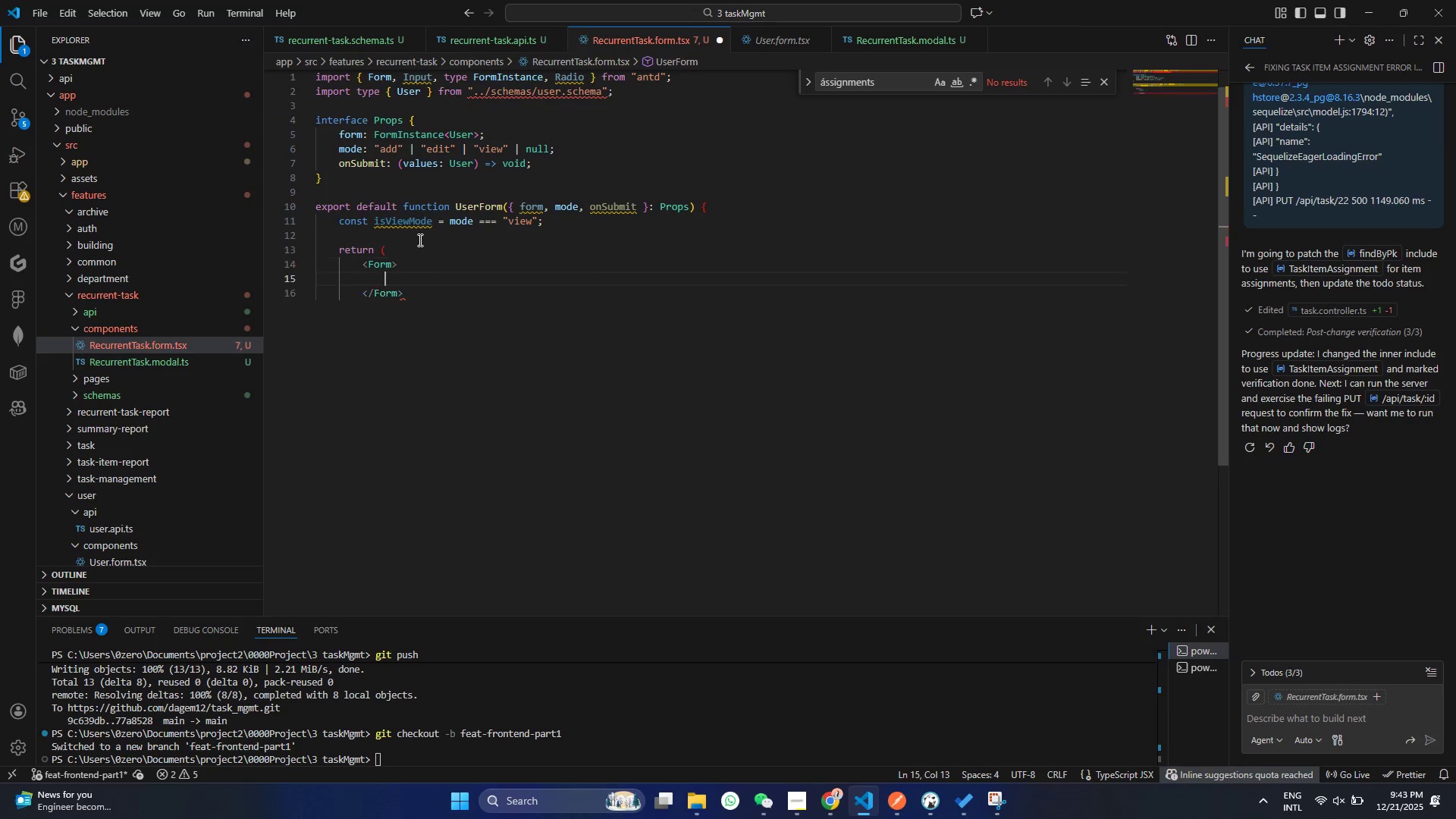 
key(Shift+Period)
 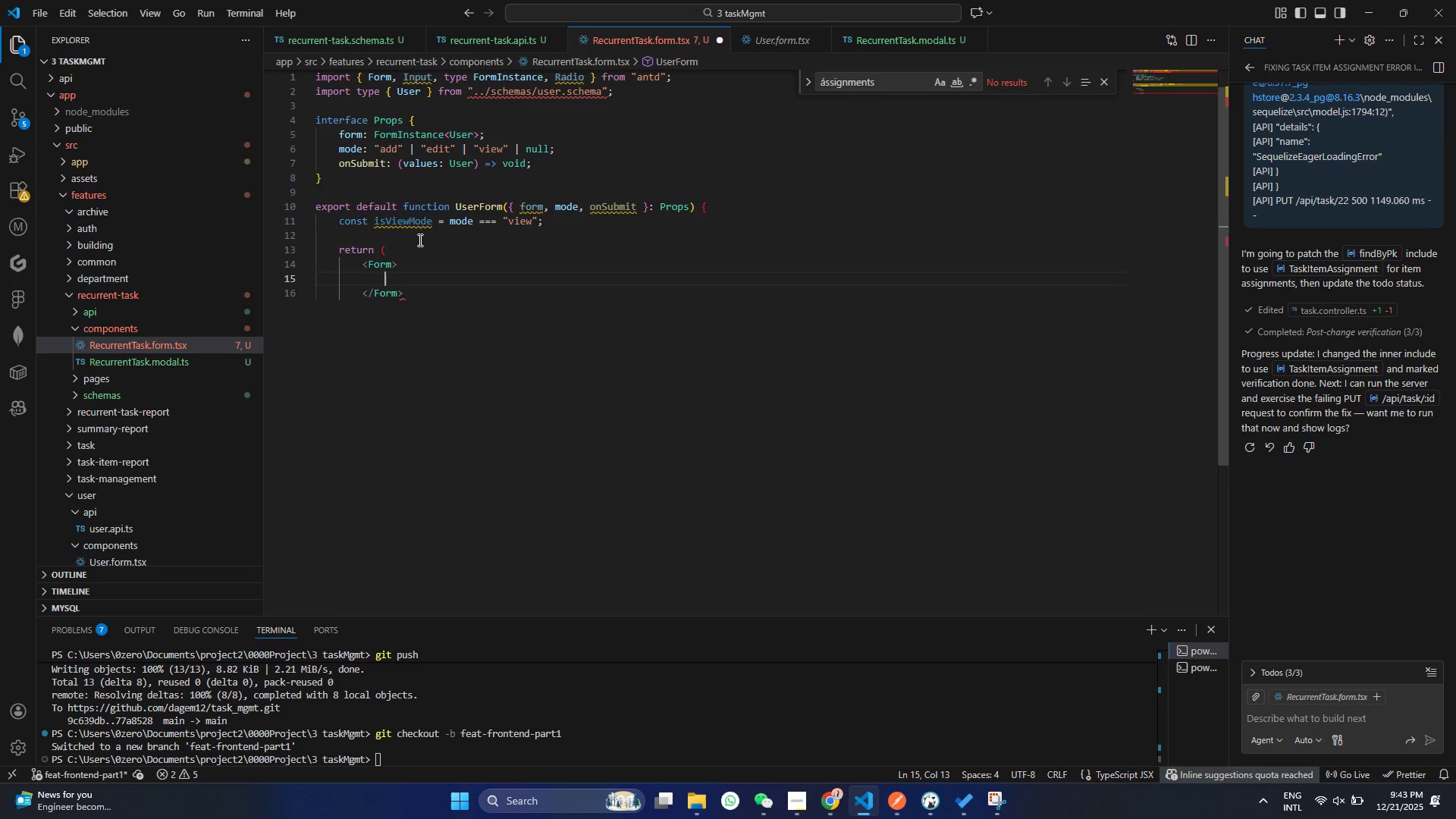 
key(Shift+Enter)
 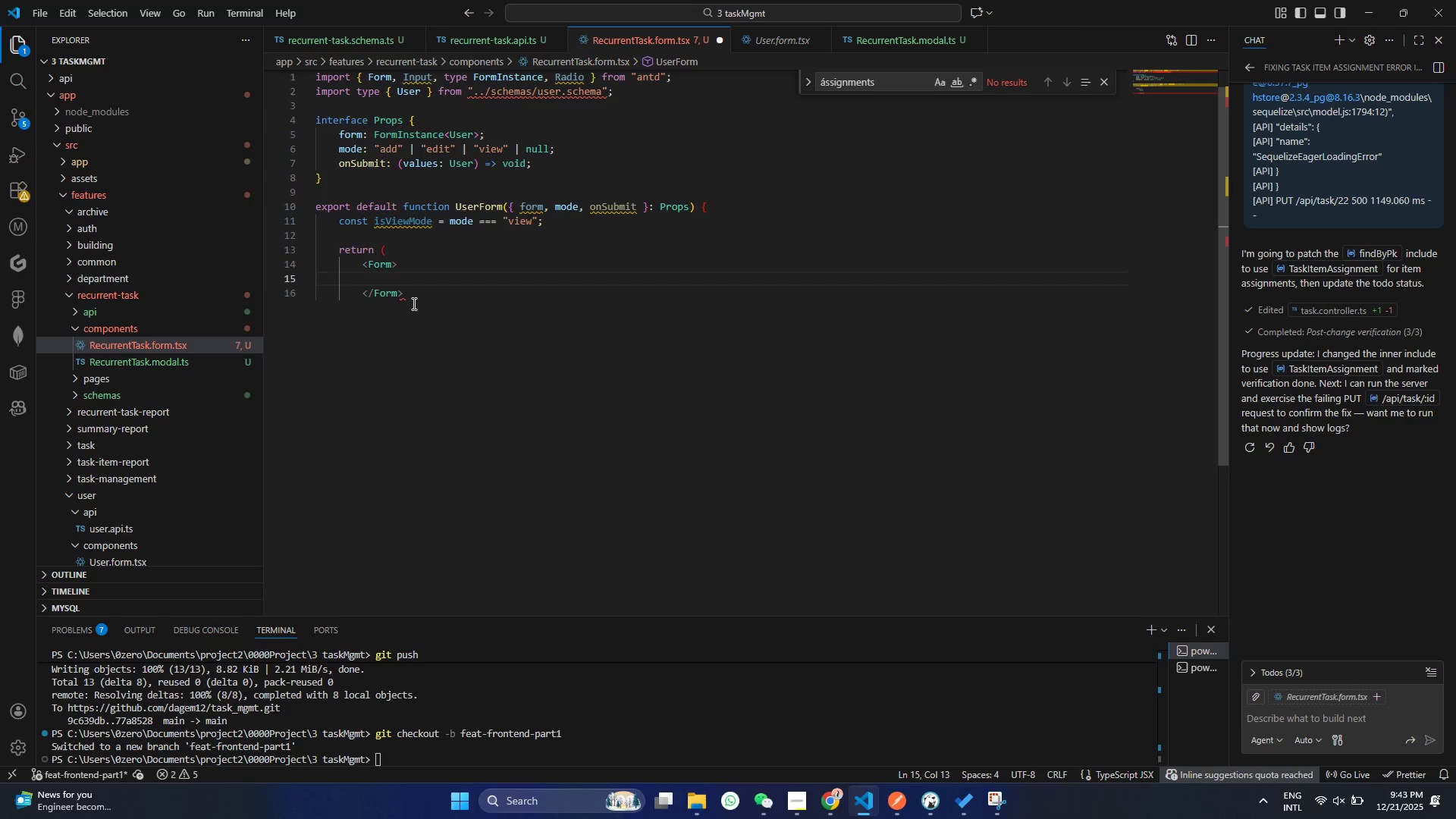 
left_click([413, 303])
 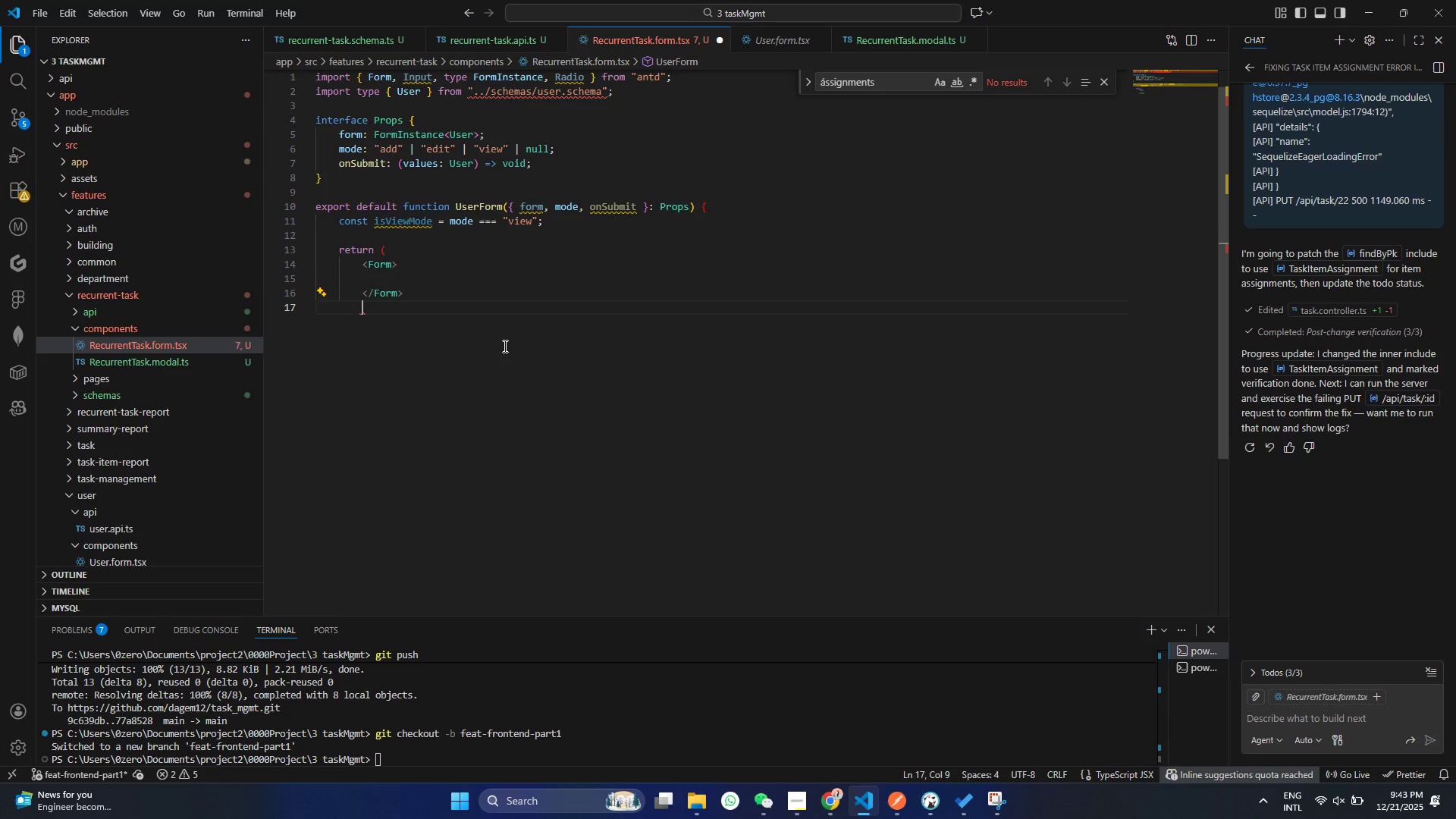 
key(Enter)
 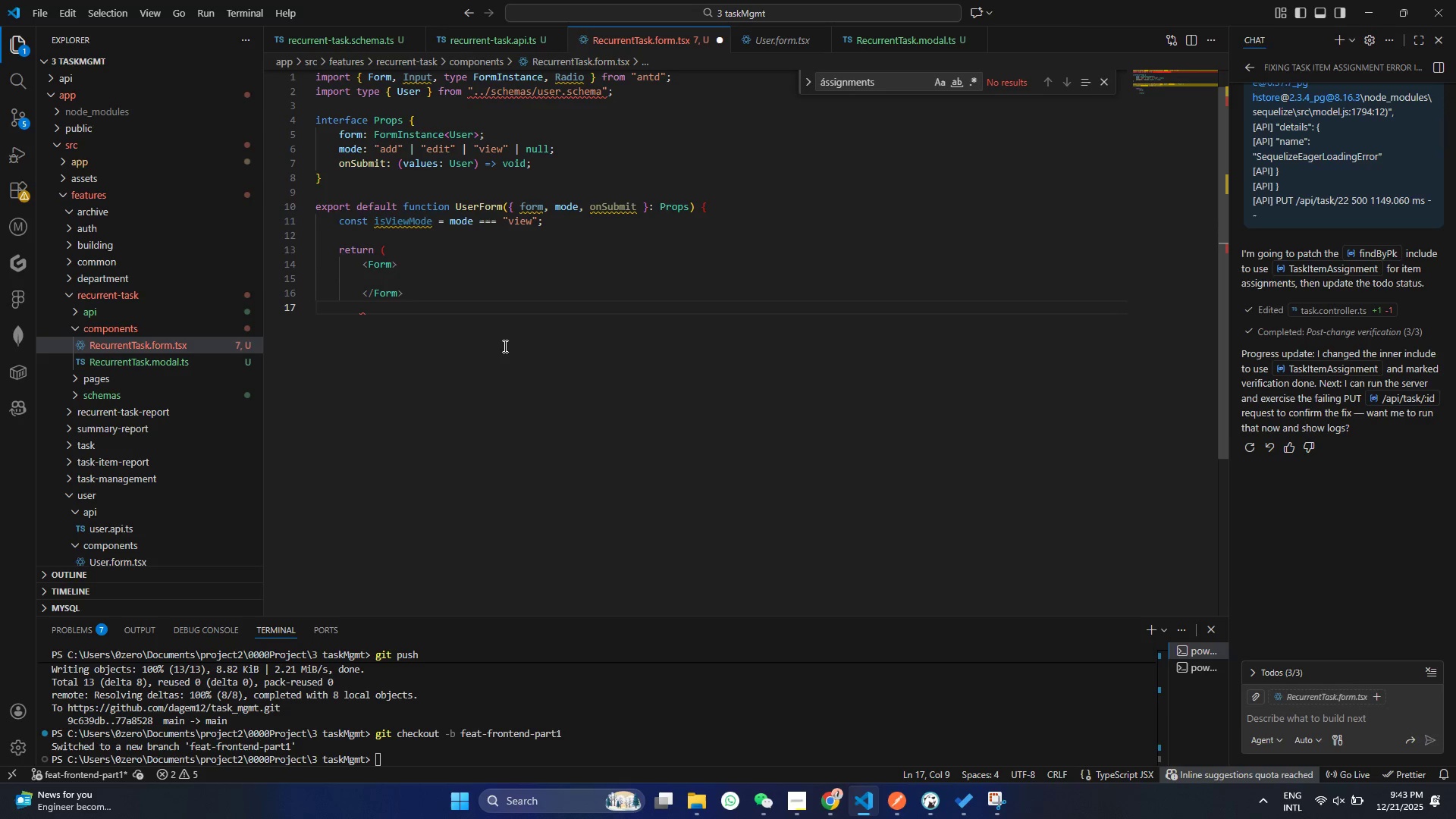 
key(Shift+0)
 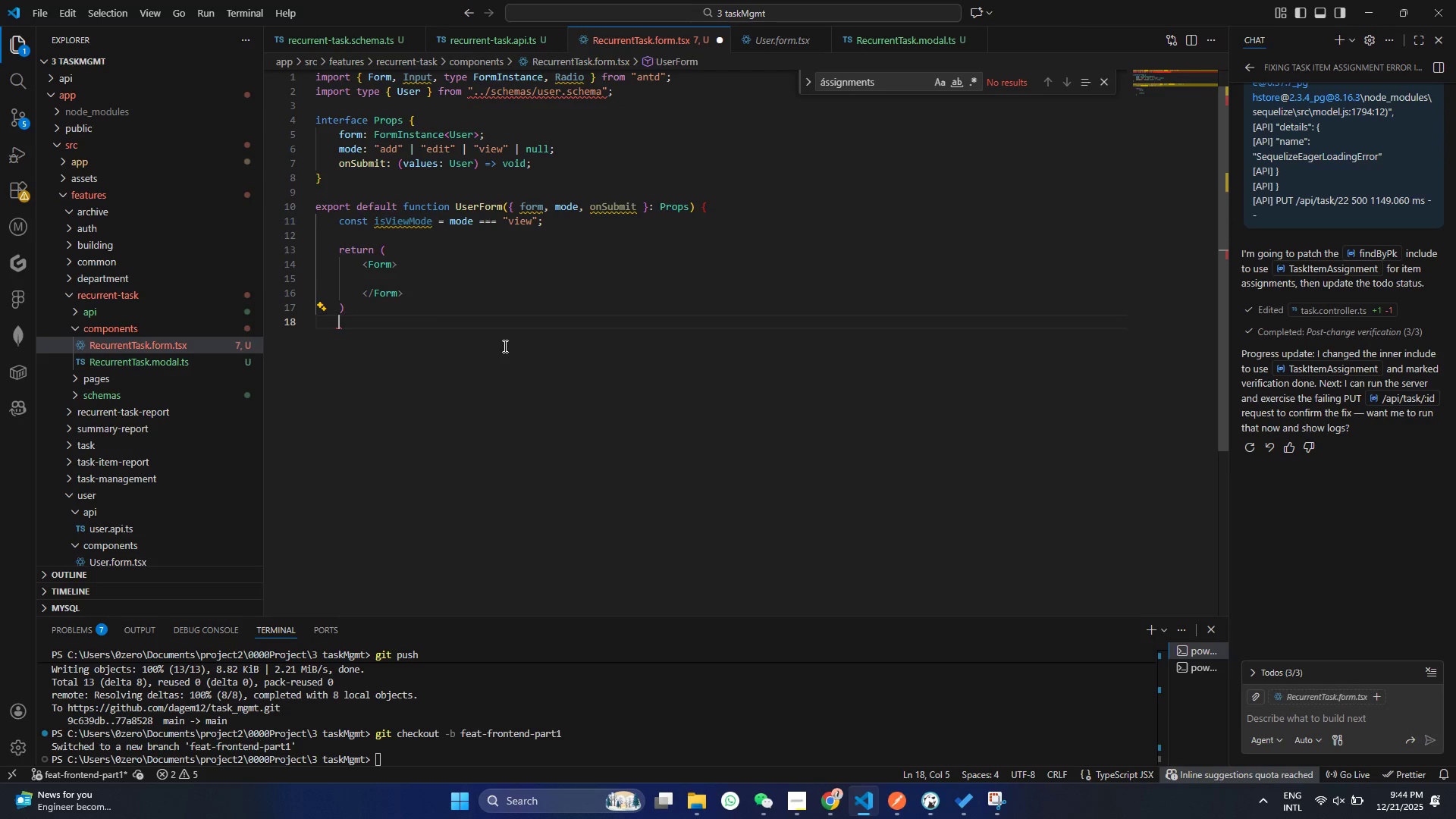 
key(Enter)
 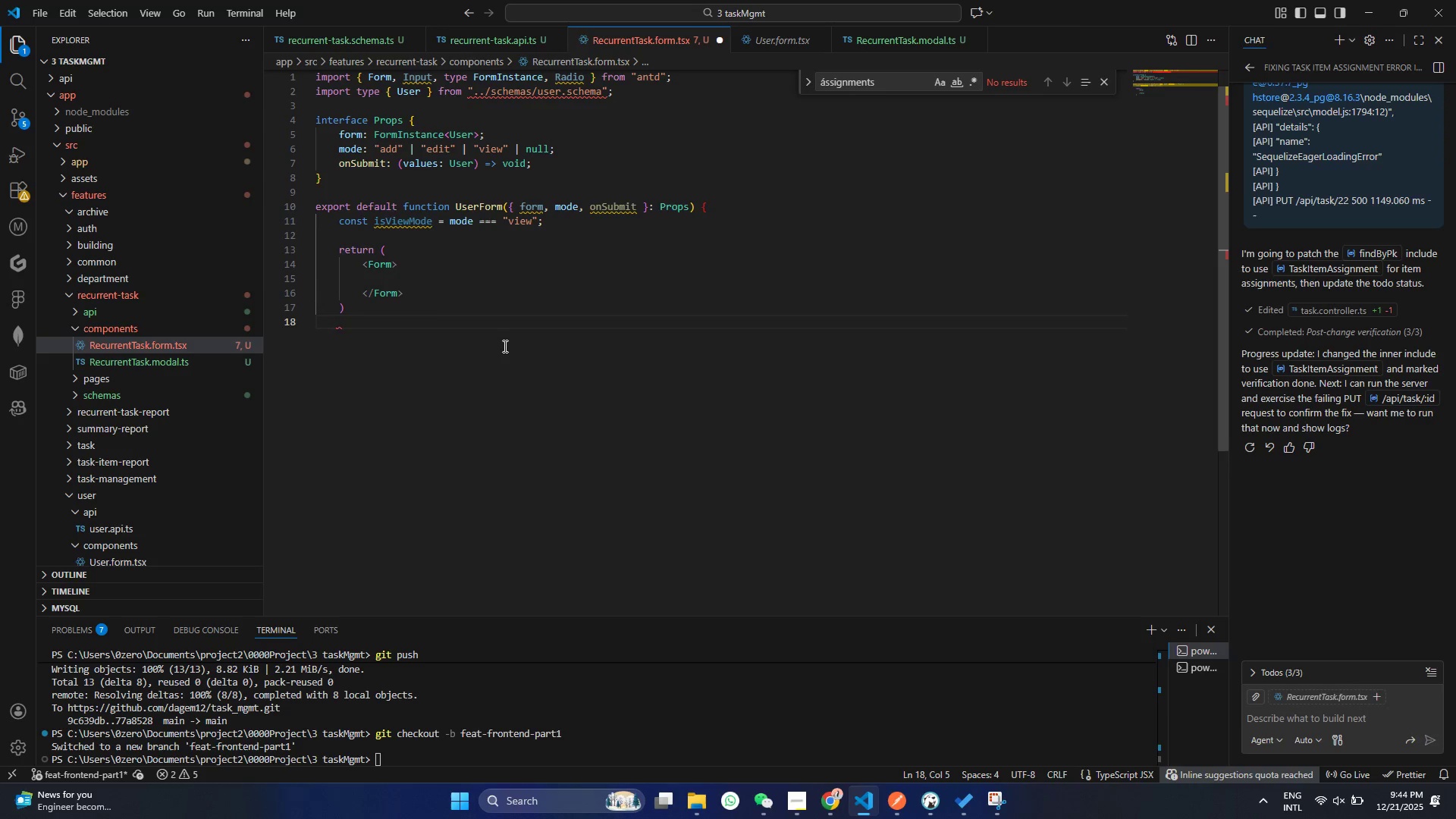 
key(Shift+BracketRight)
 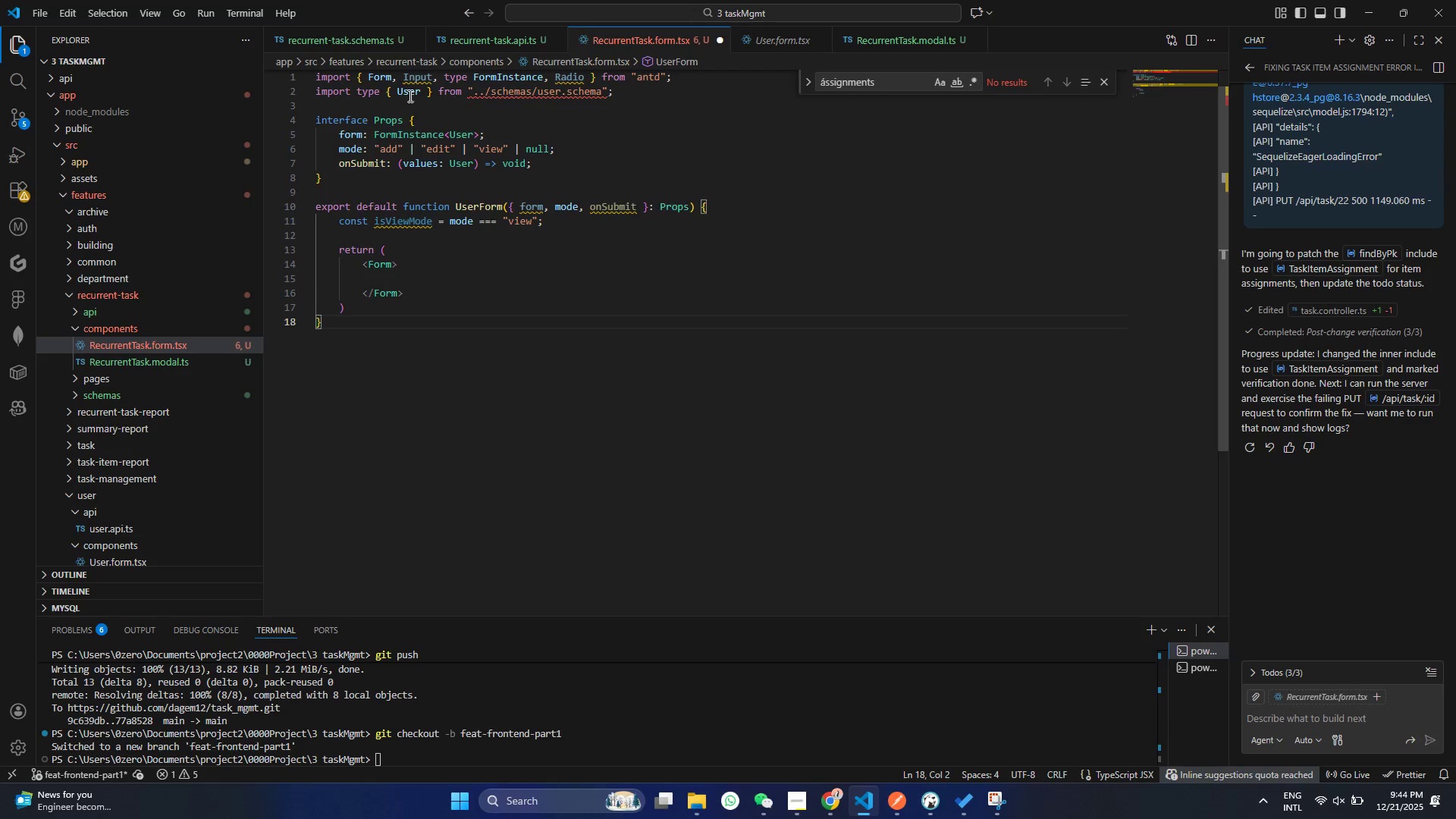 
double_click([409, 96])
 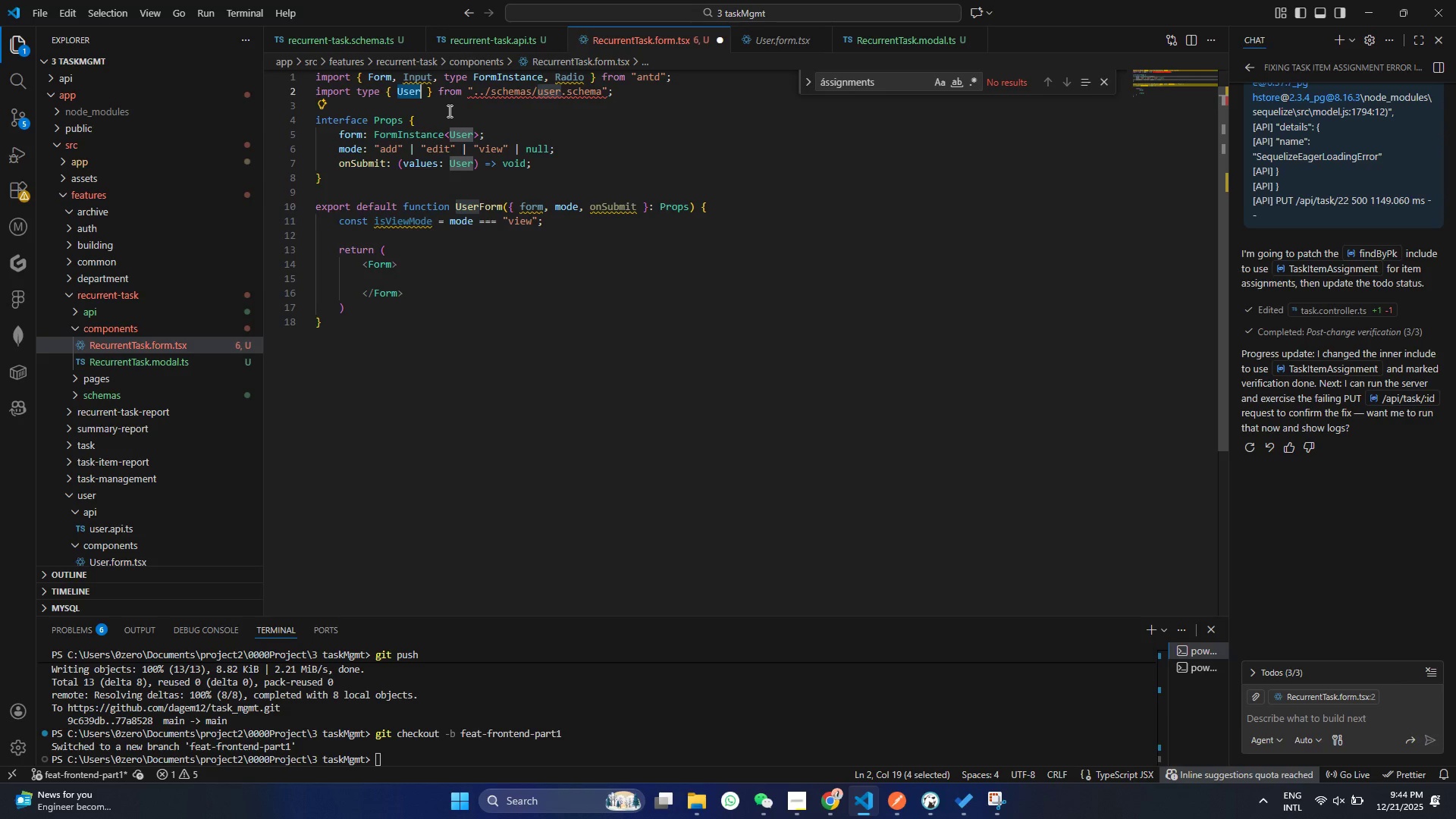 
key(Backspace)
type(Ew)
key(Backspace)
key(Backspace)
type(Recurrent)
 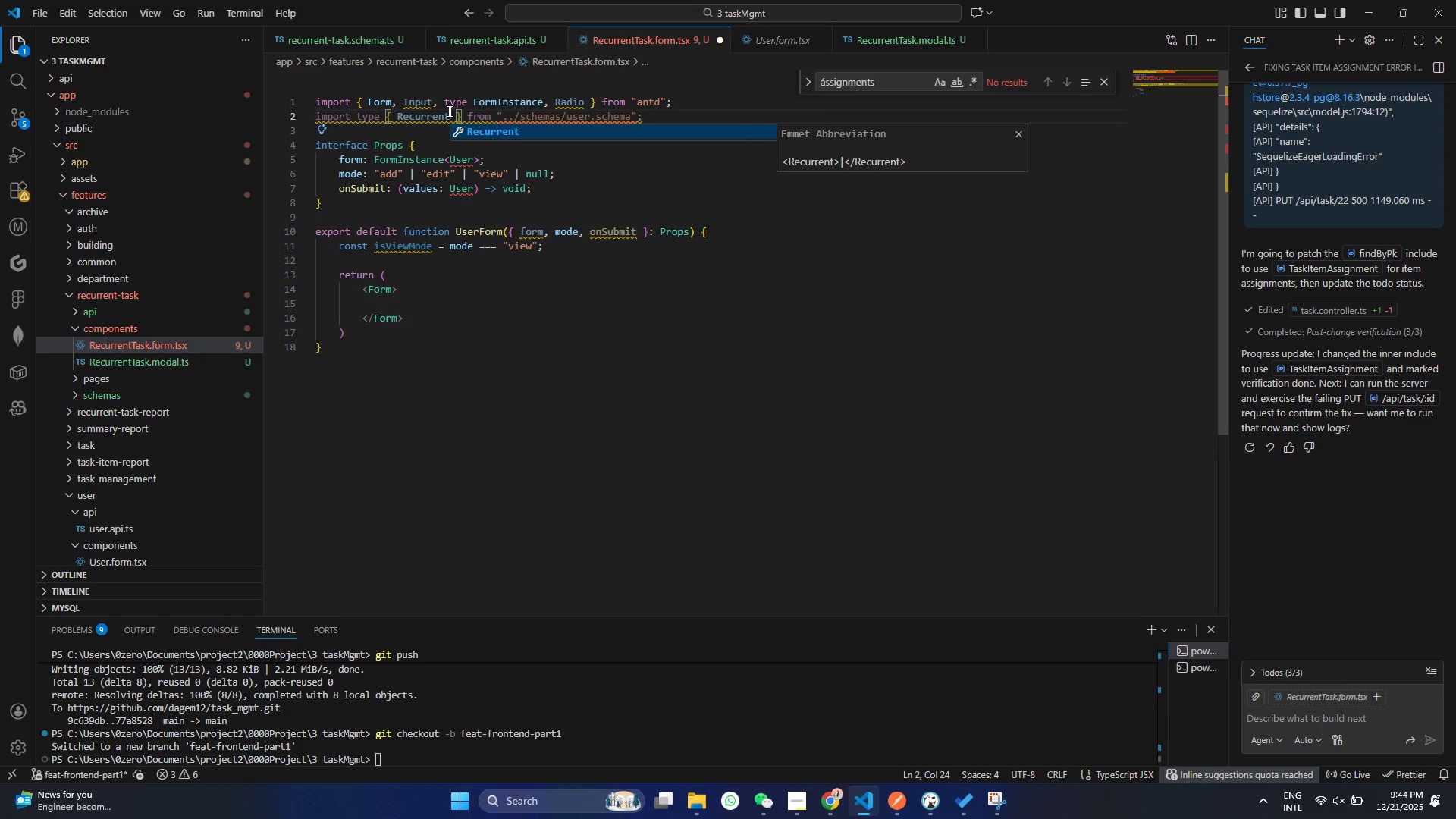 
 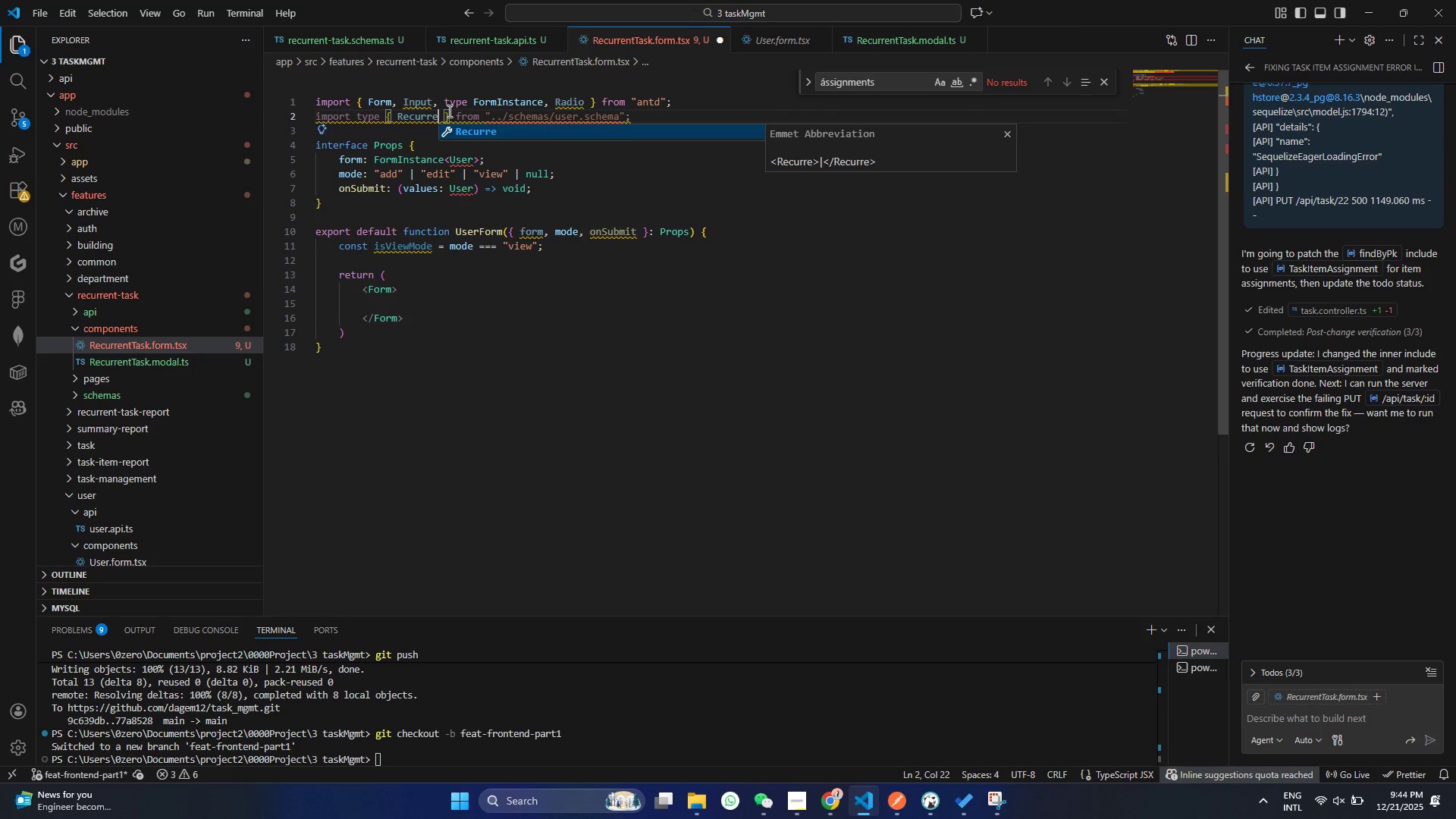 
hold_key(key=ShiftRight, duration=0.42)
 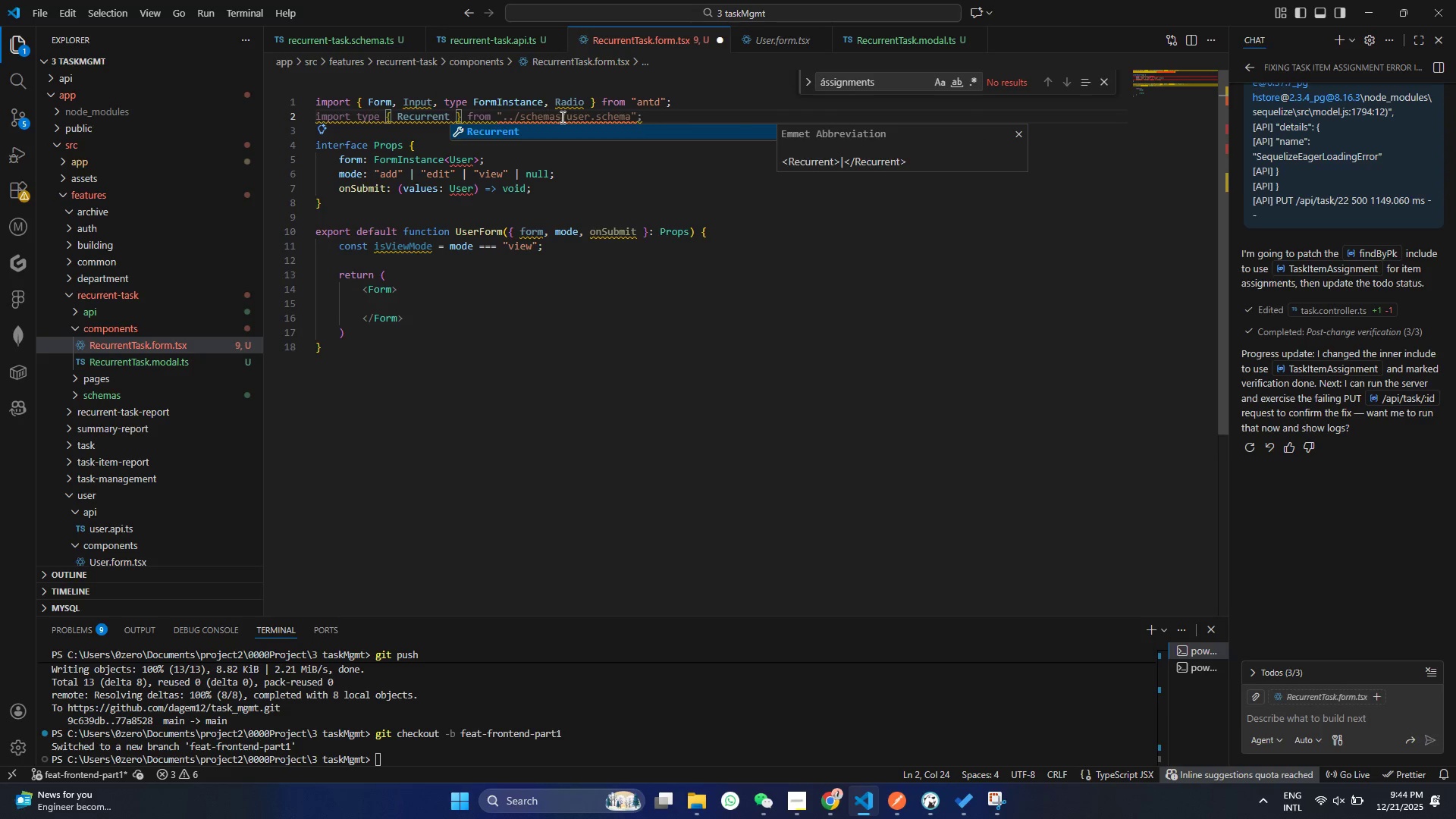 
left_click_drag(start_coordinate=[566, 116], to_coordinate=[631, 118])
 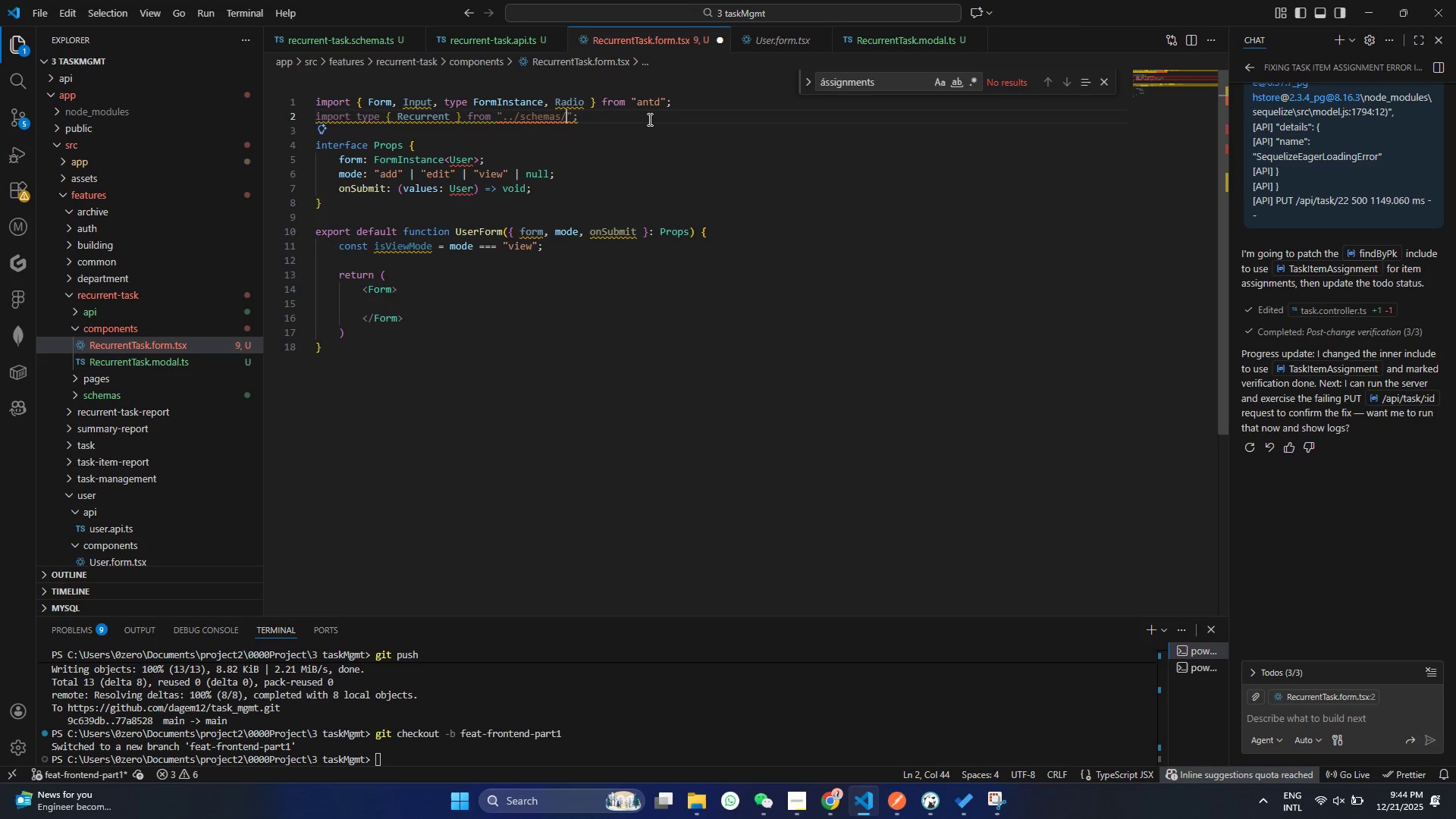 
key(Backspace)
 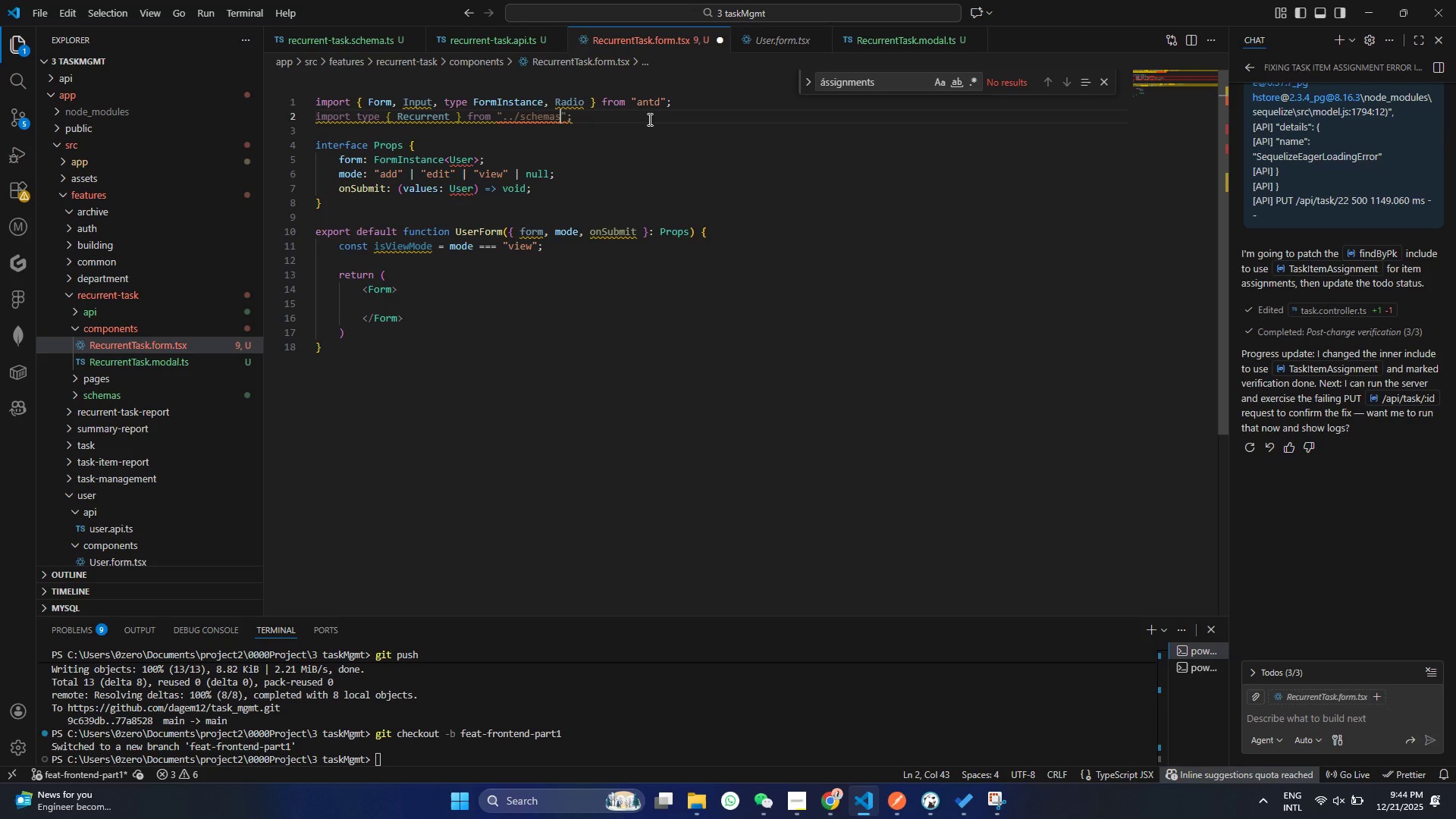 
key(Backspace)
 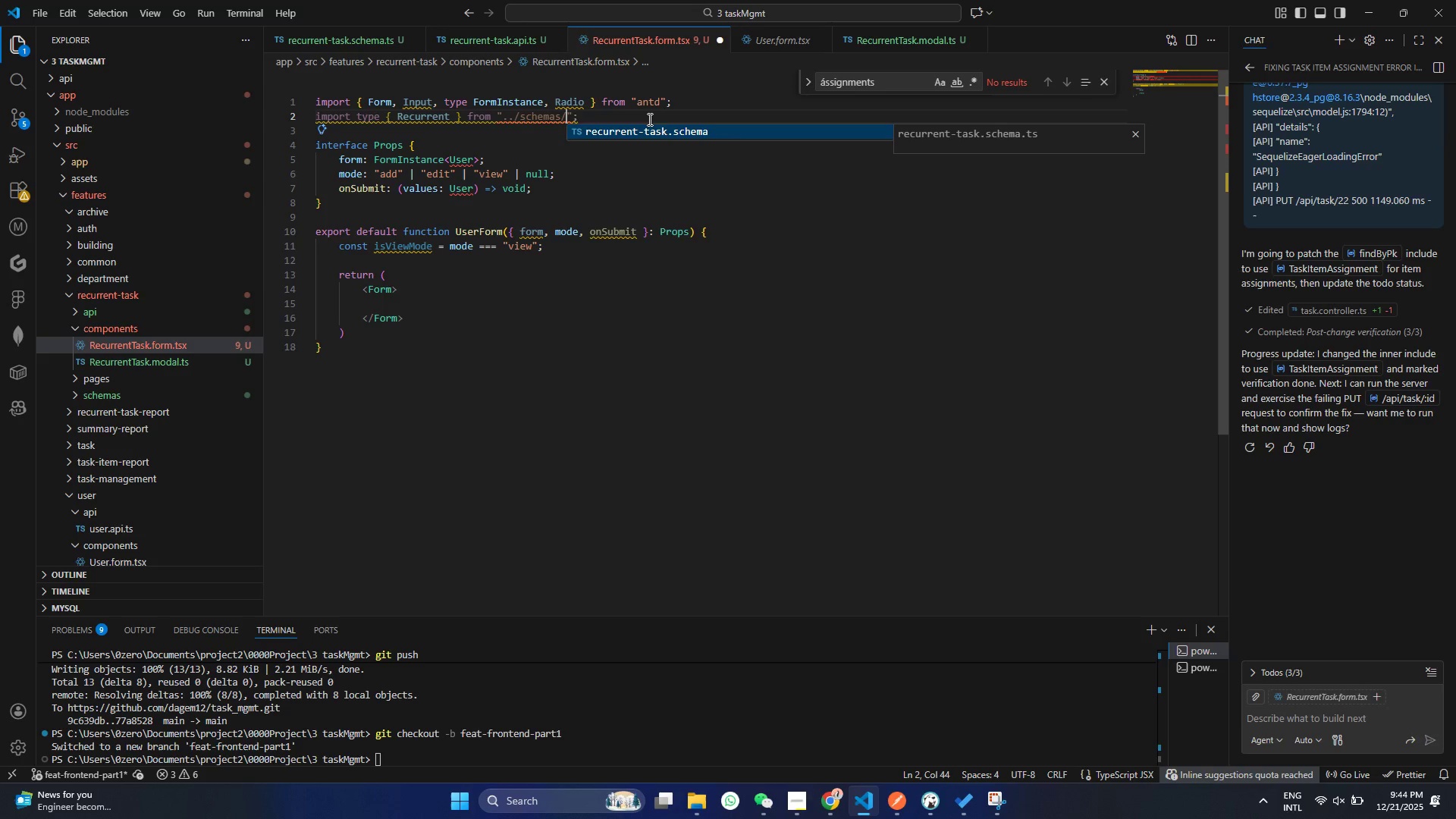 
key(Slash)
 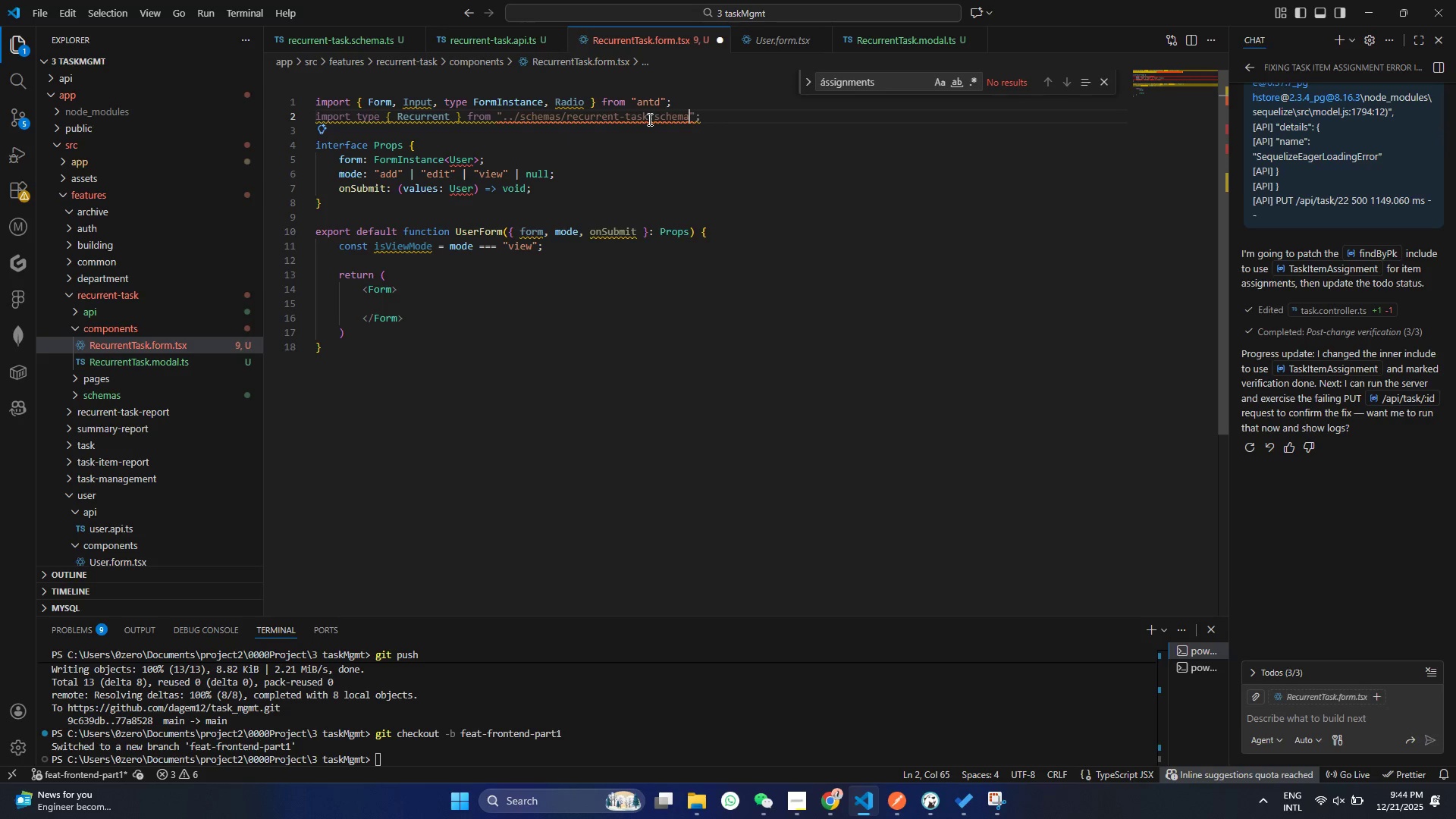 
key(Enter)
 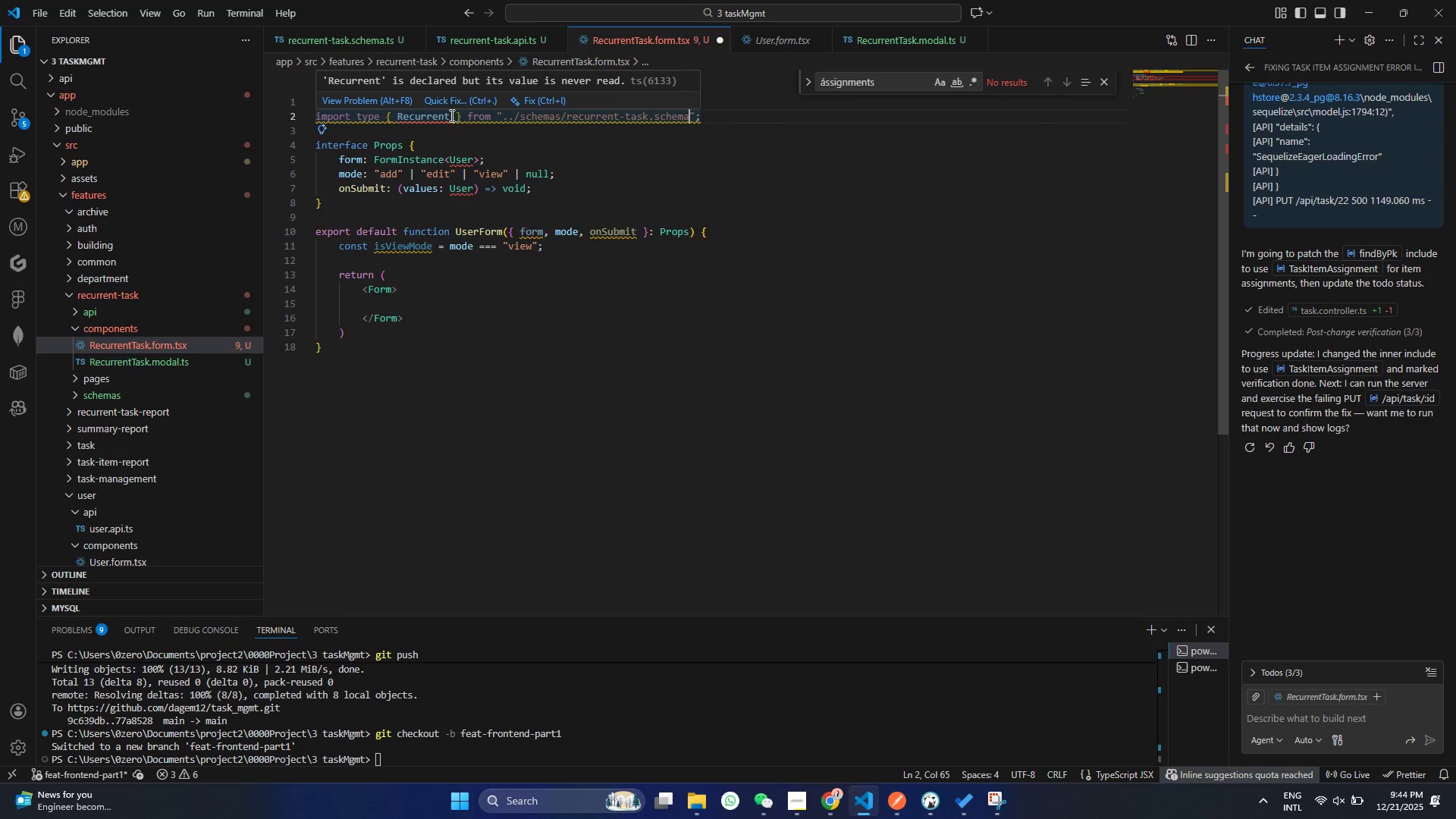 
left_click([448, 115])
 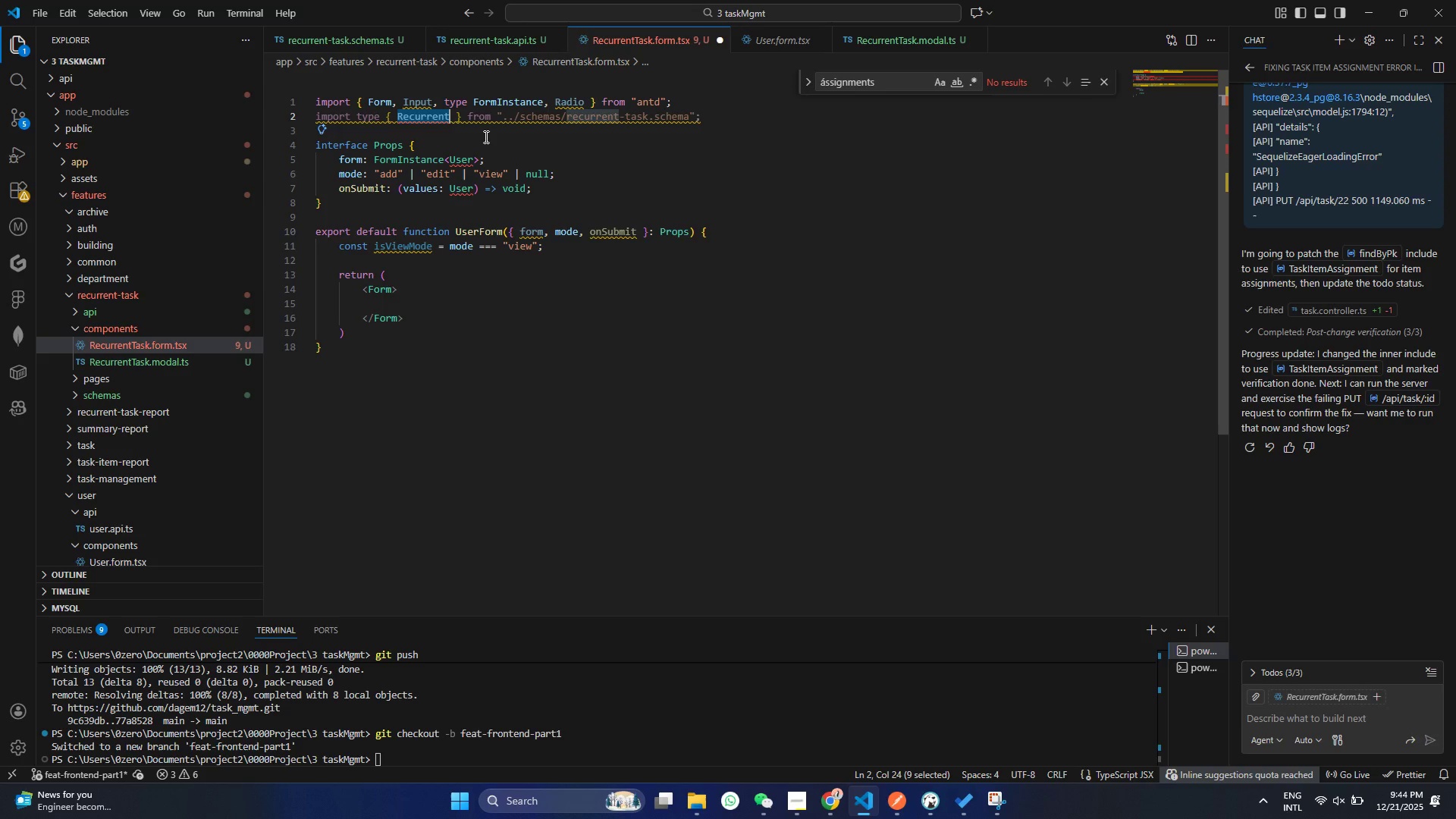 
double_click([438, 118])
 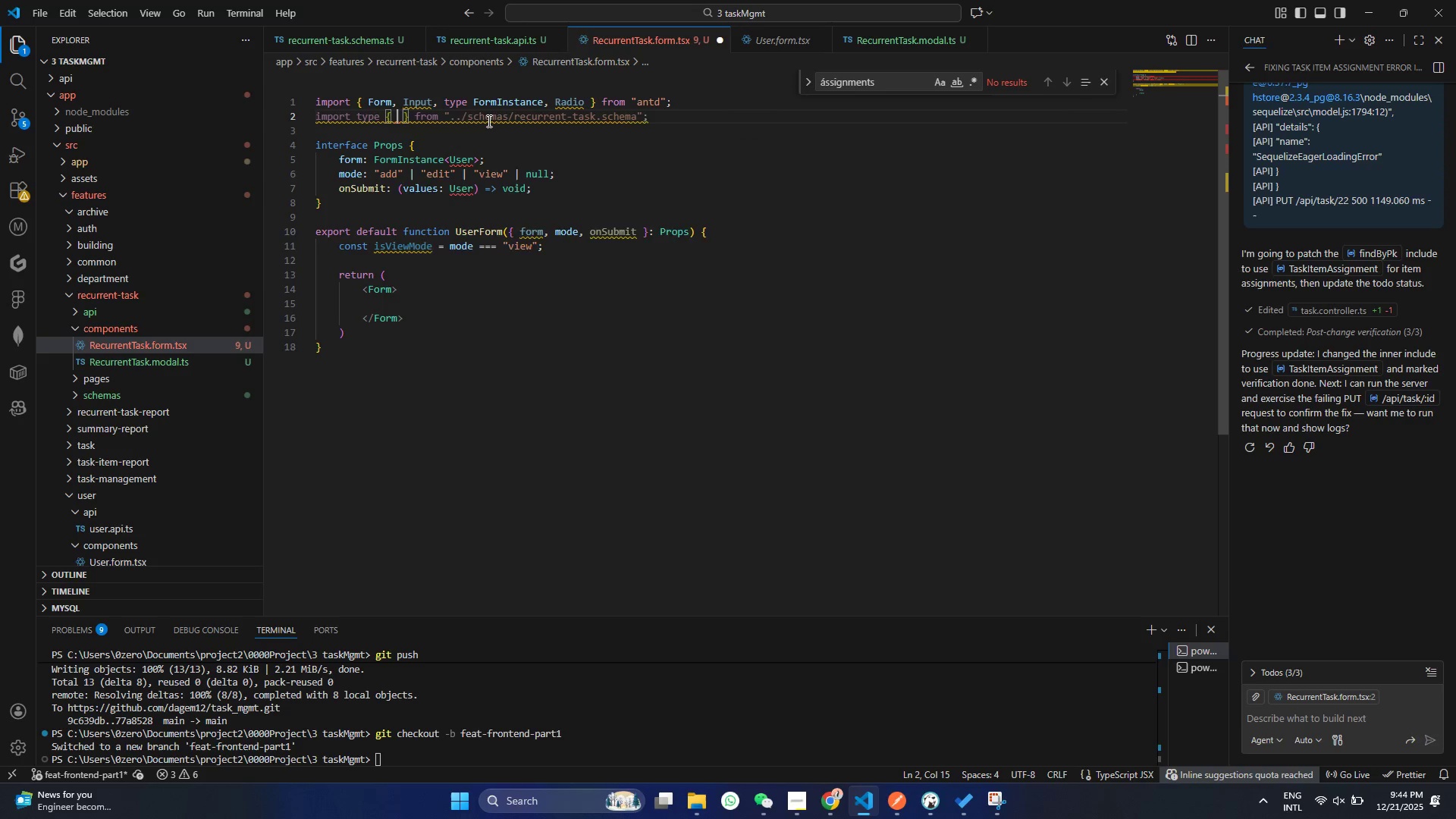 
key(Backspace)
type(r)
key(Backspace)
type(Re)
 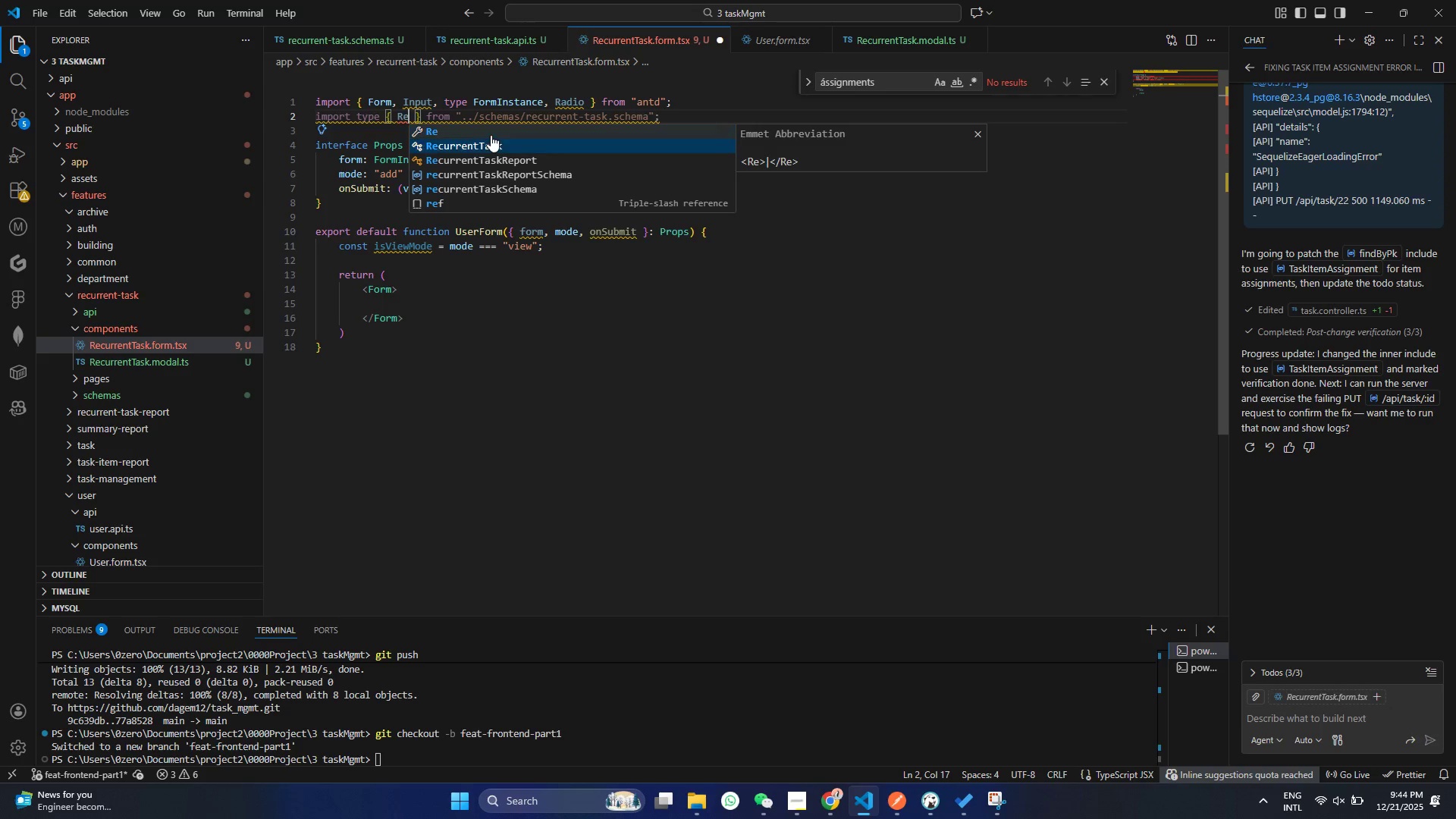 
key(ArrowDown)
 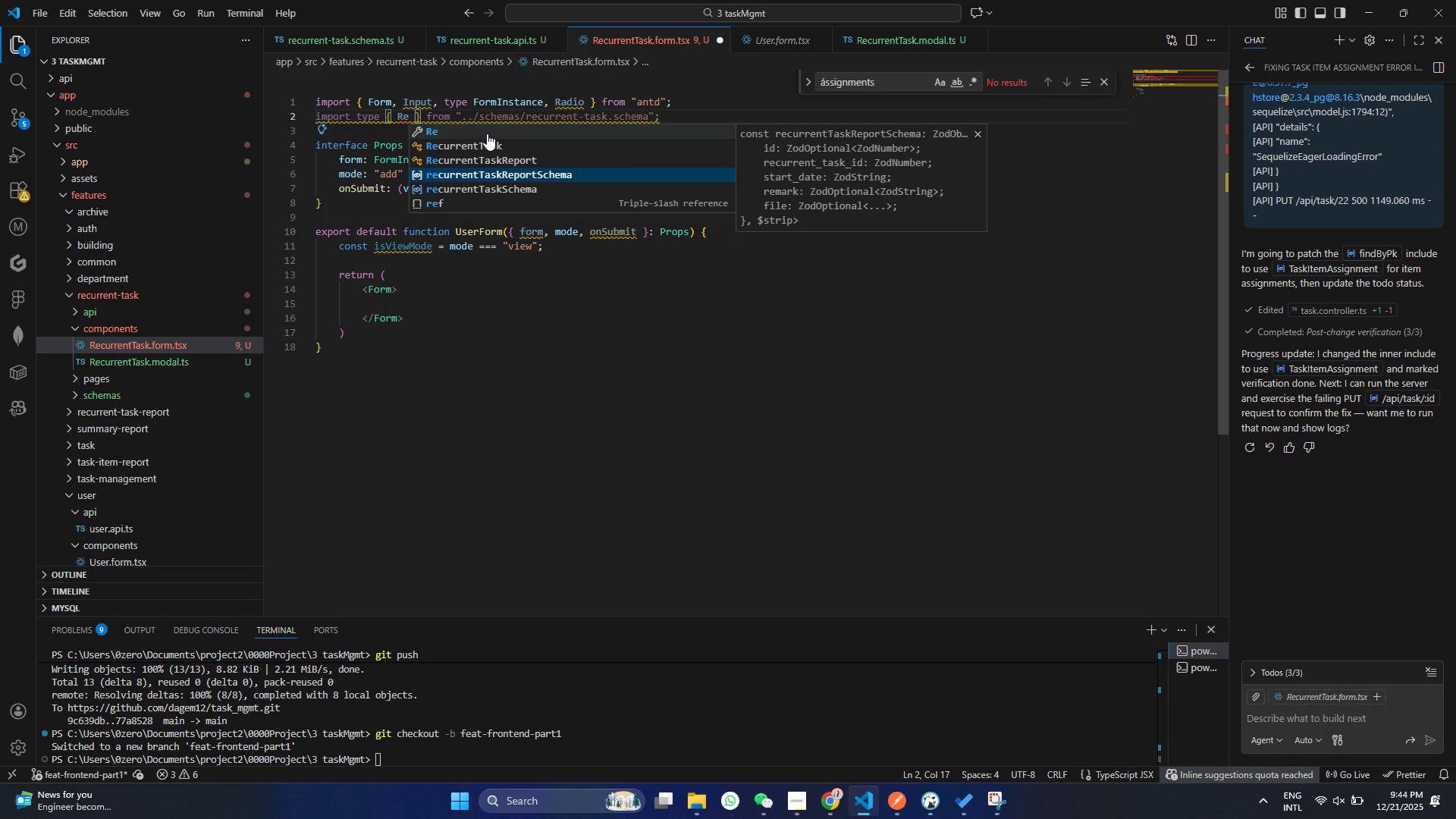 
key(ArrowDown)
 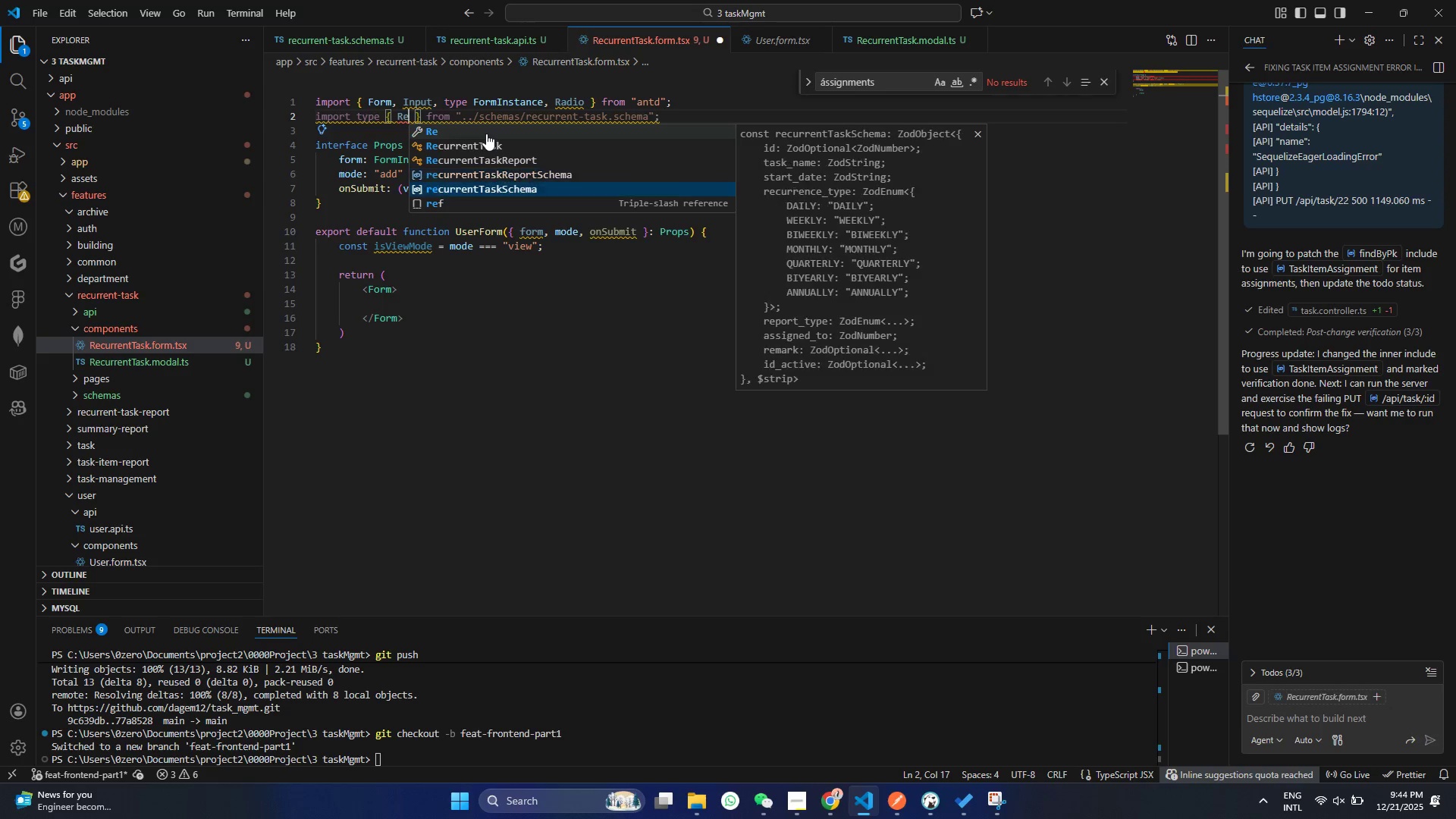 
key(ArrowDown)
 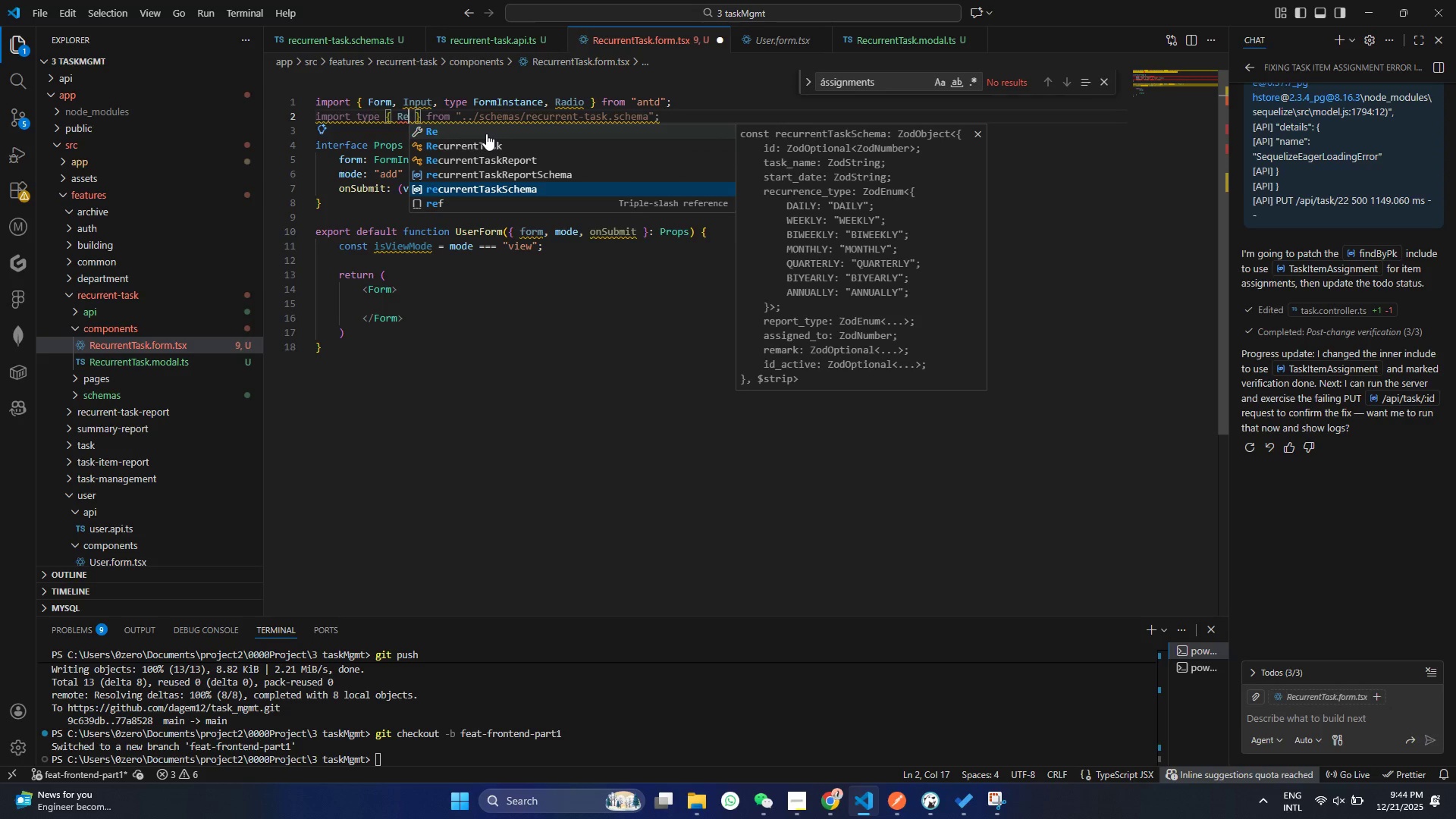 
key(ArrowDown)
 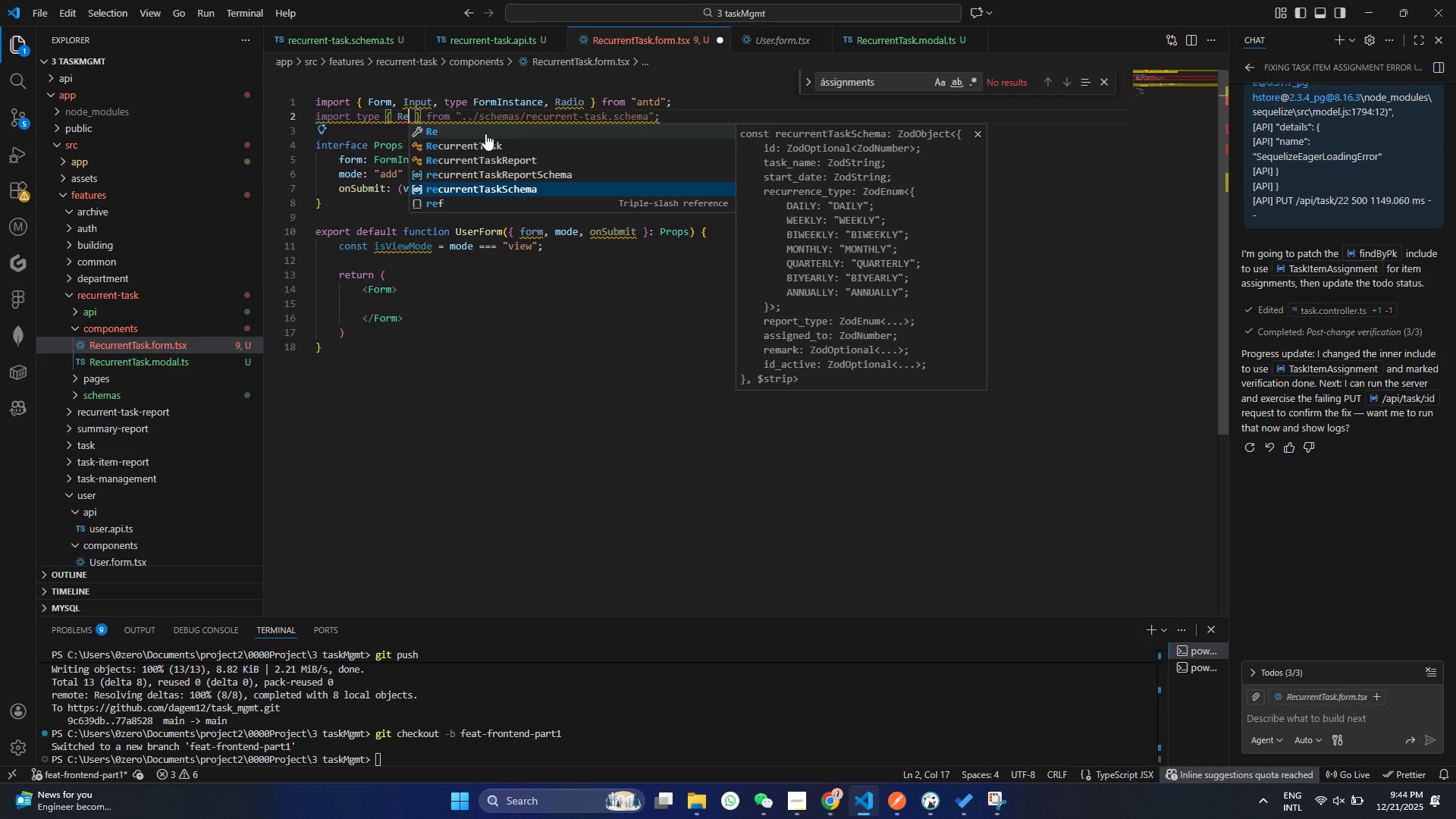 
key(Enter)
 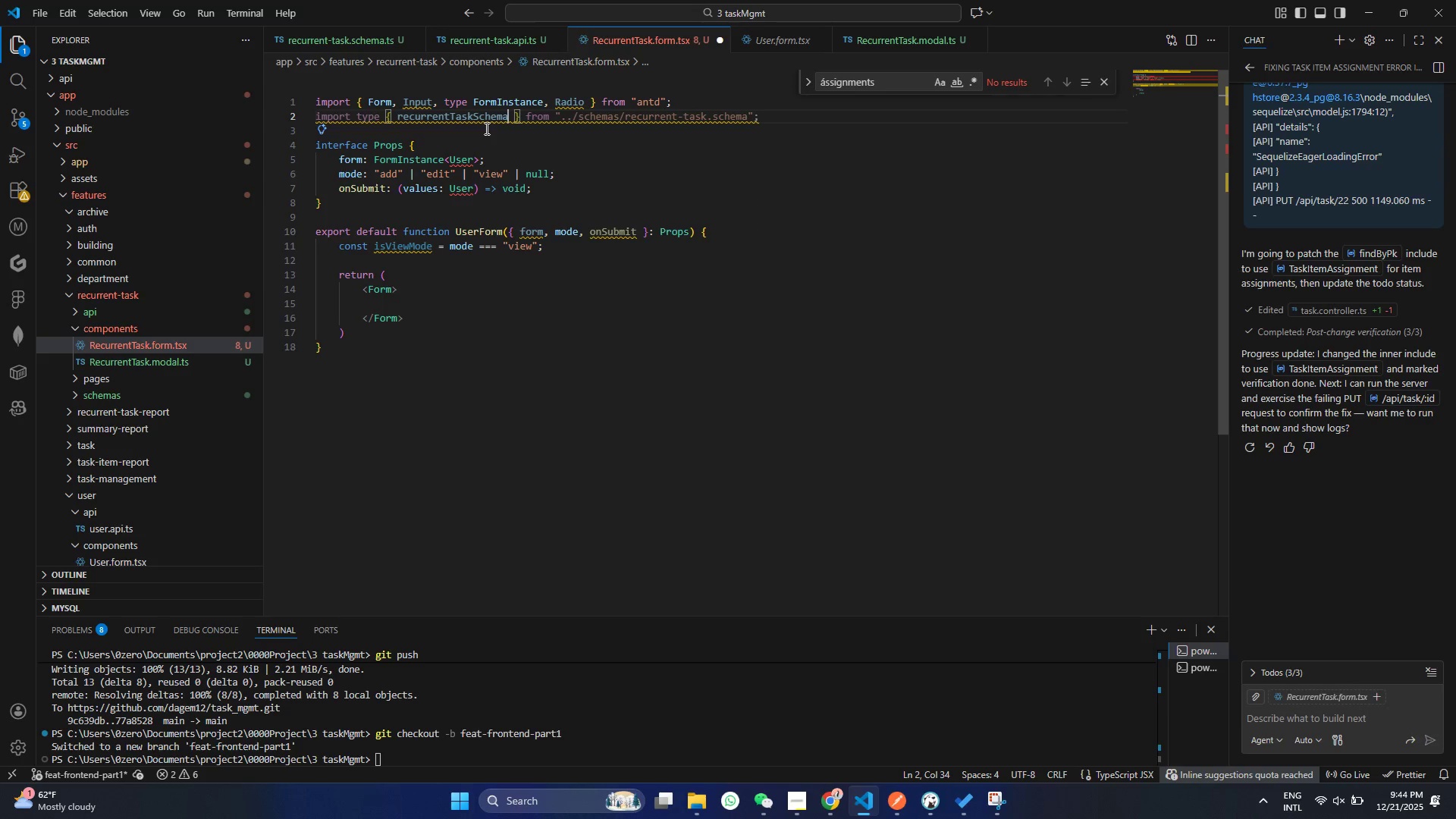 
hold_key(key=ControlLeft, duration=0.42)
 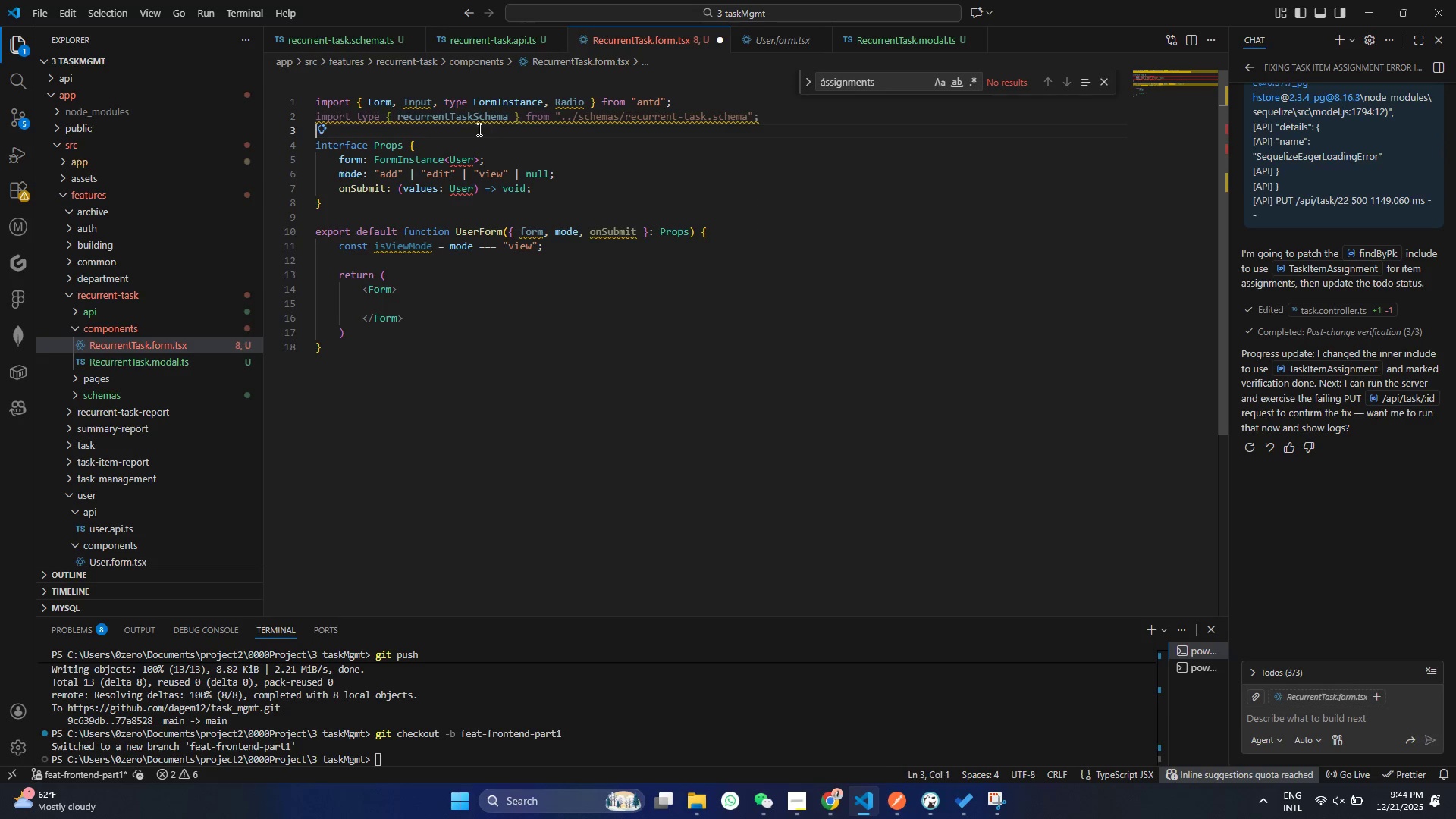 
left_click([488, 128])
 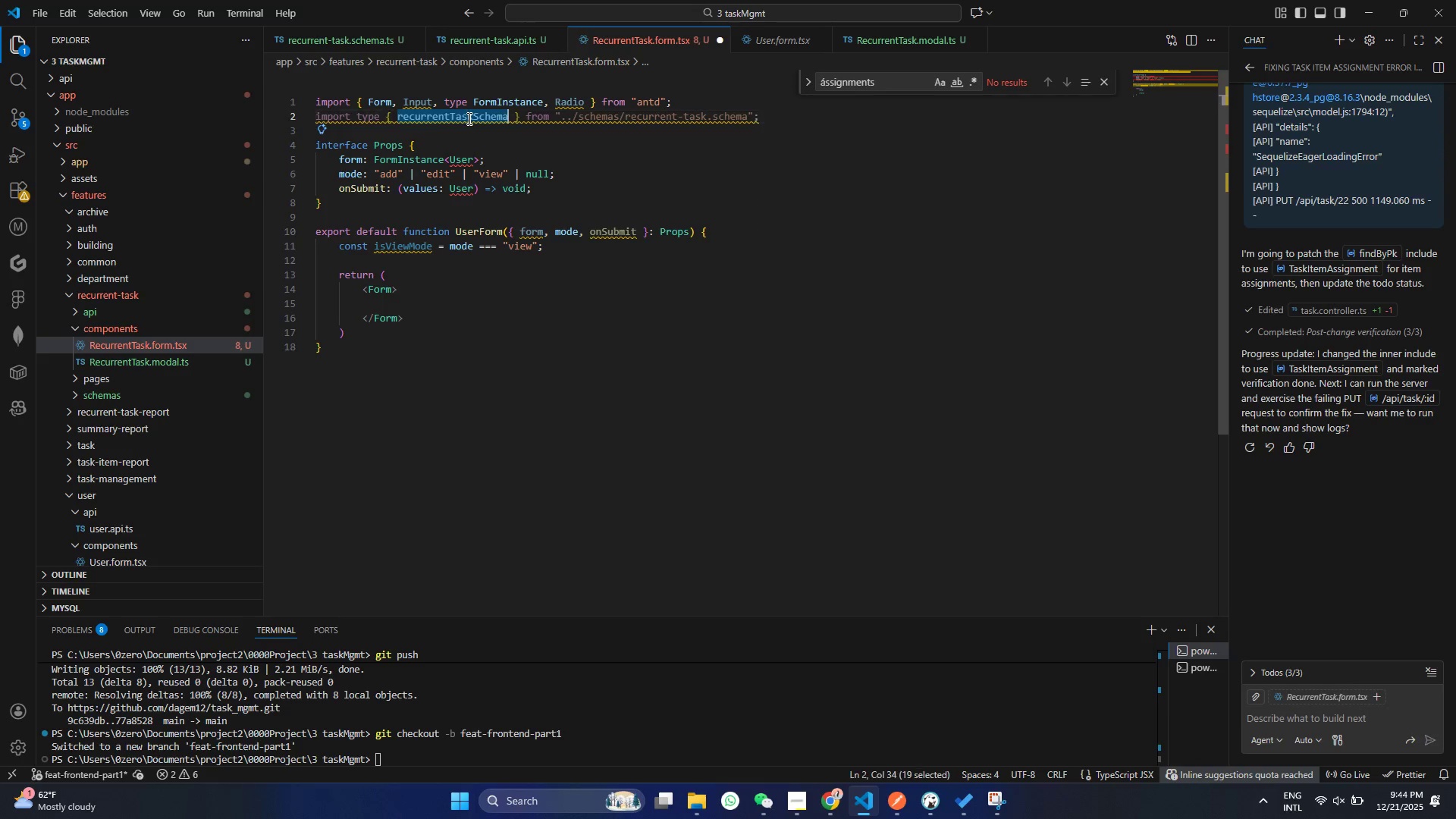 
double_click([468, 118])
 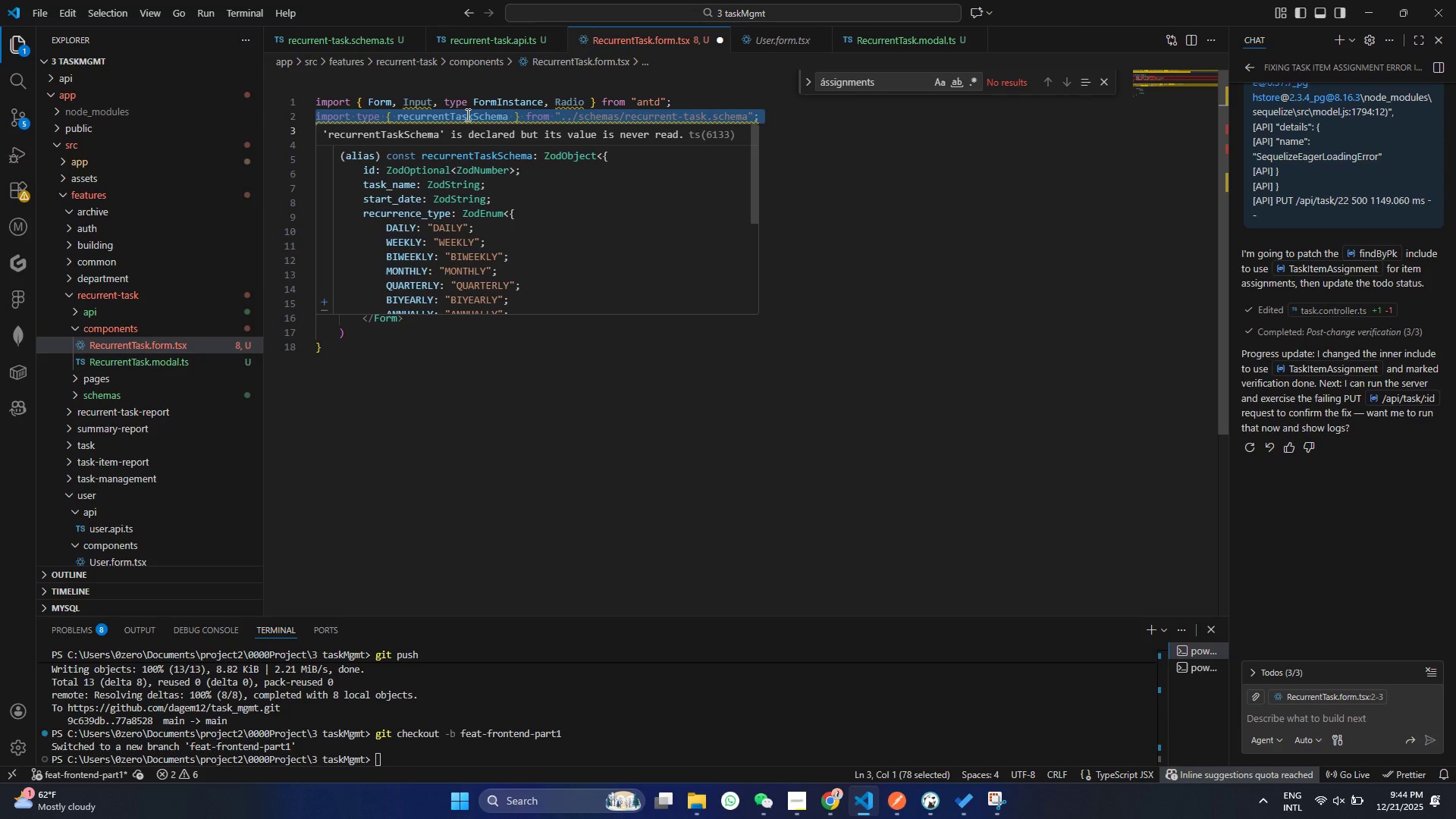 
left_click([466, 115])
 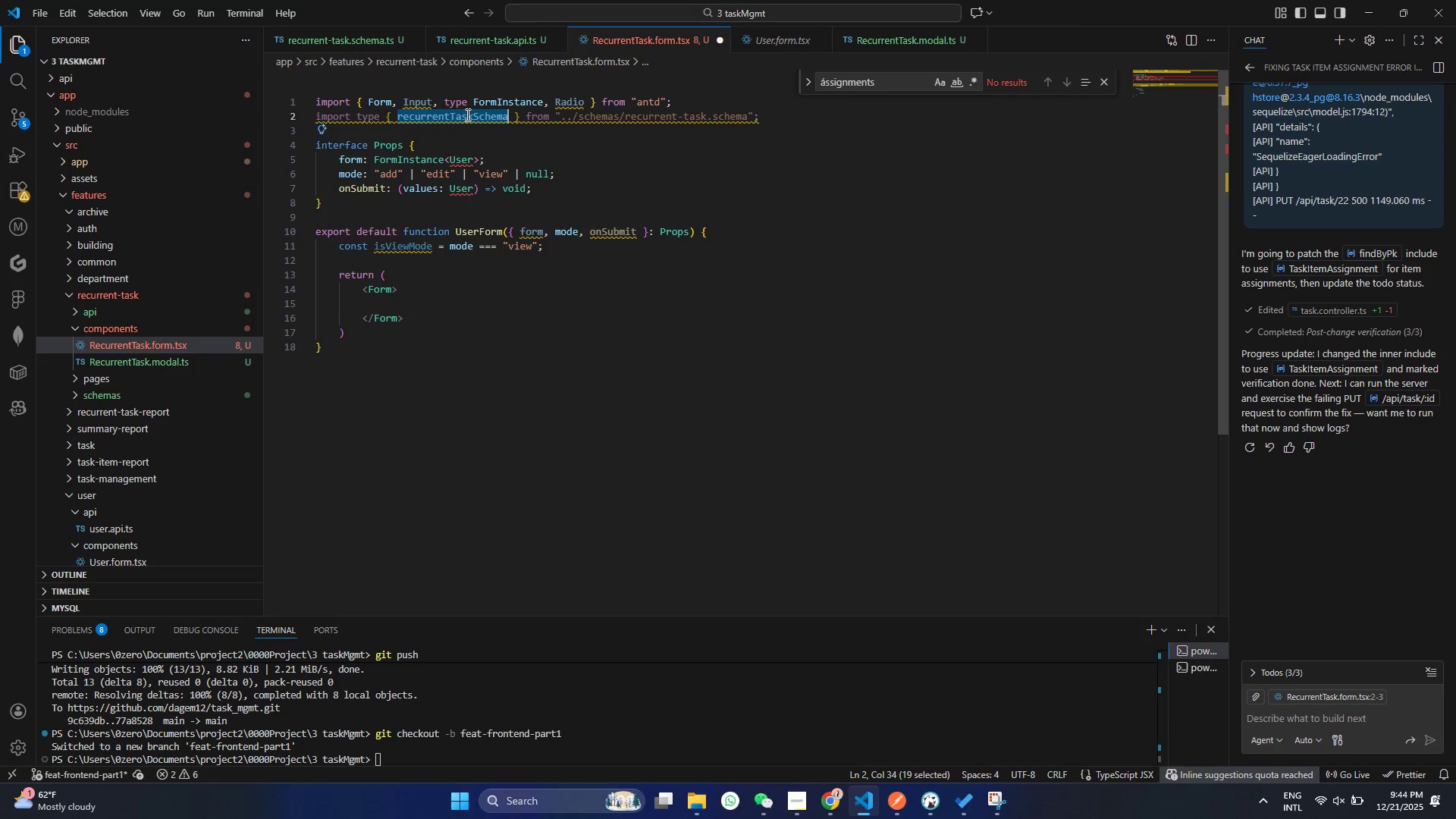 
scroll: coordinate [466, 115], scroll_direction: up, amount: 1.0
 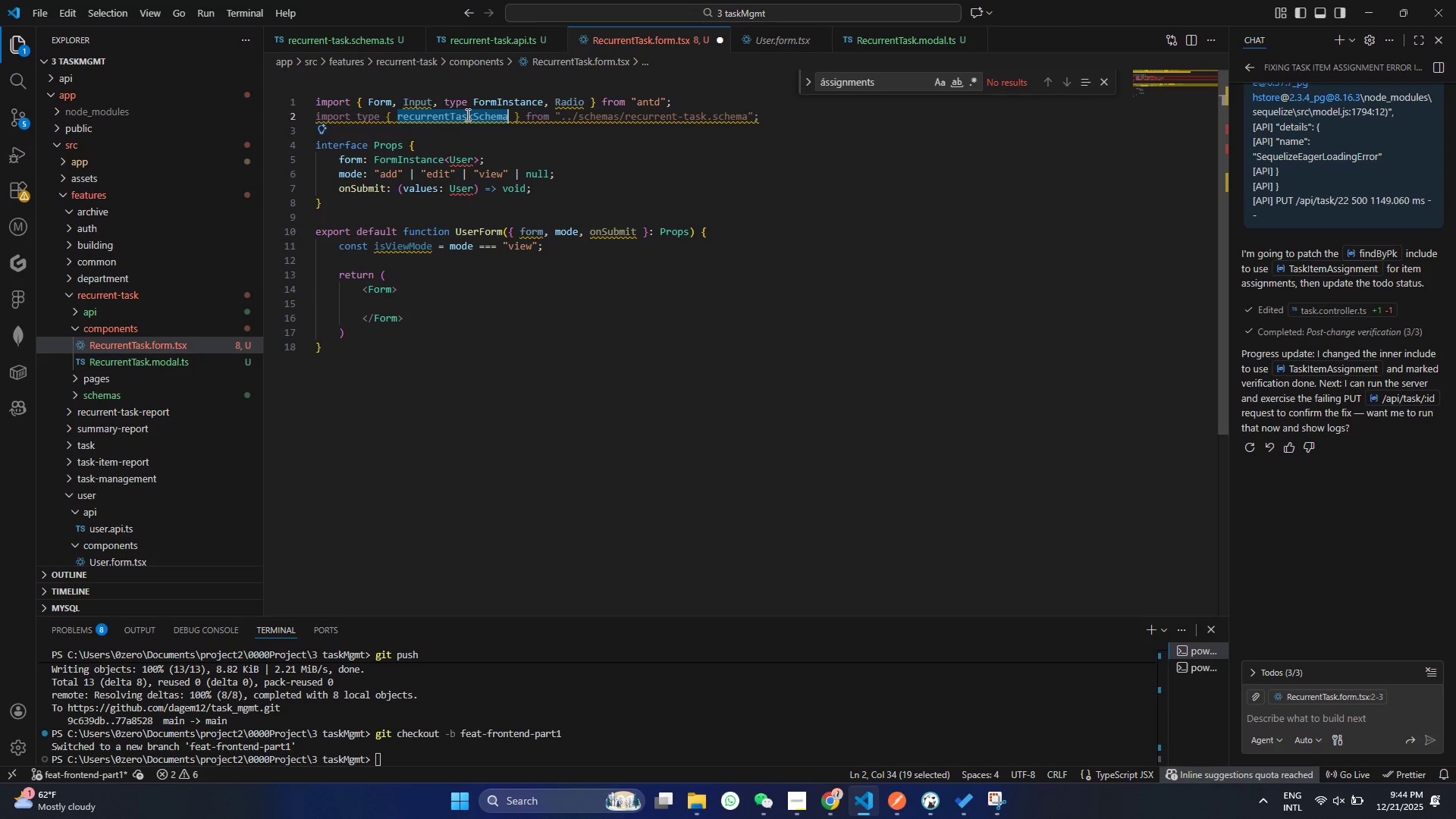 
double_click([466, 115])
 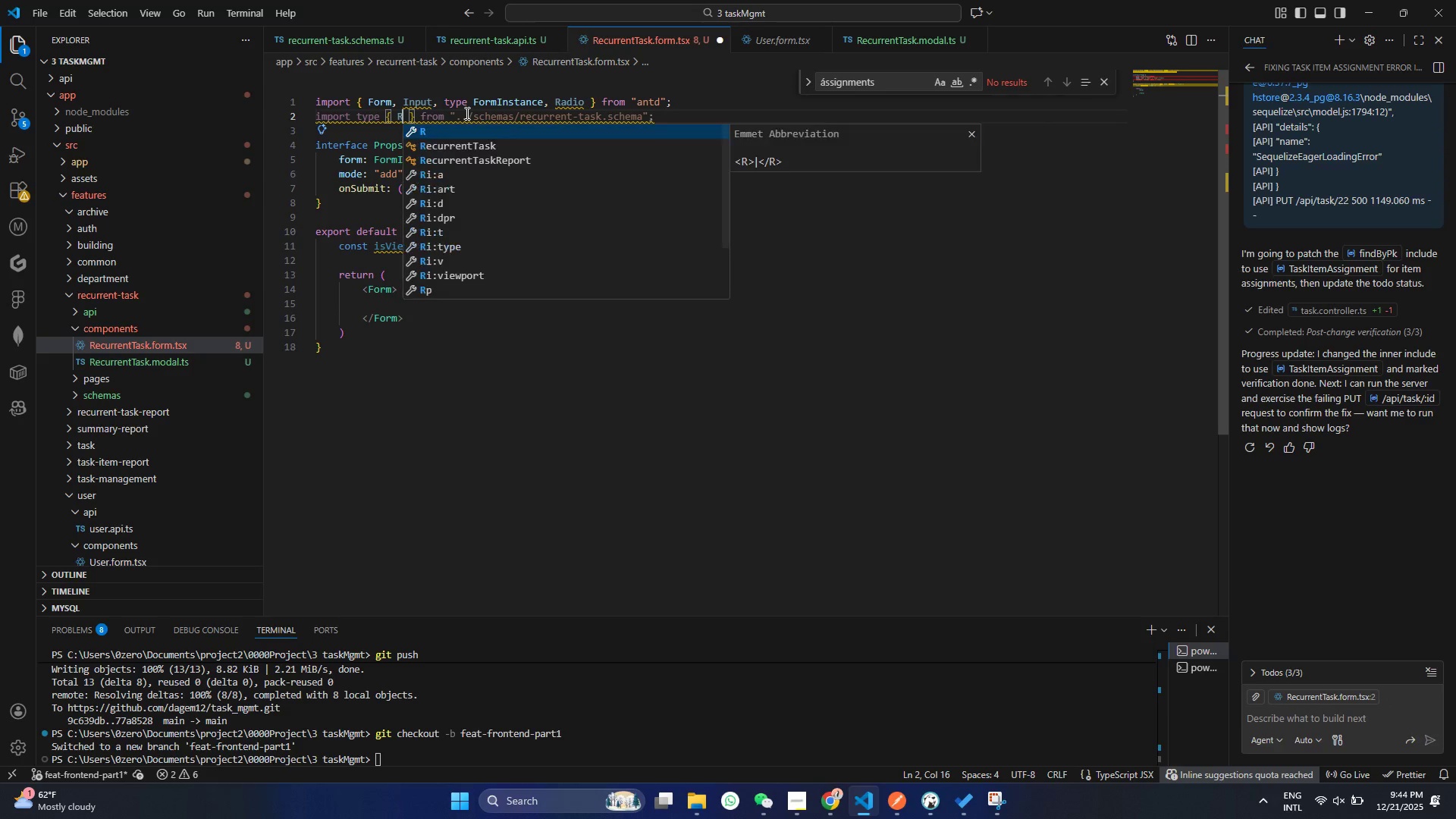 
type(RE)
 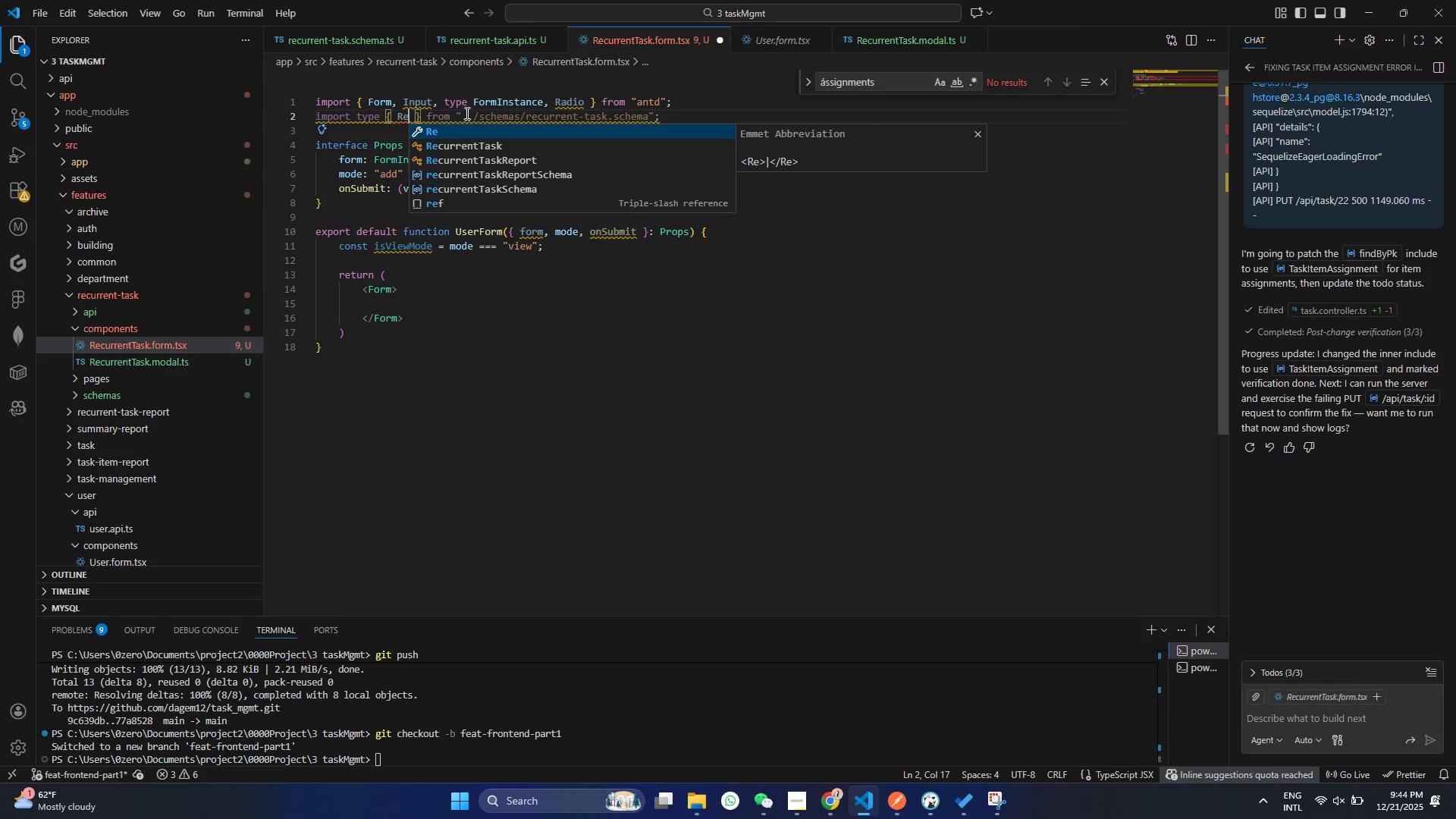 
wait(14.72)
 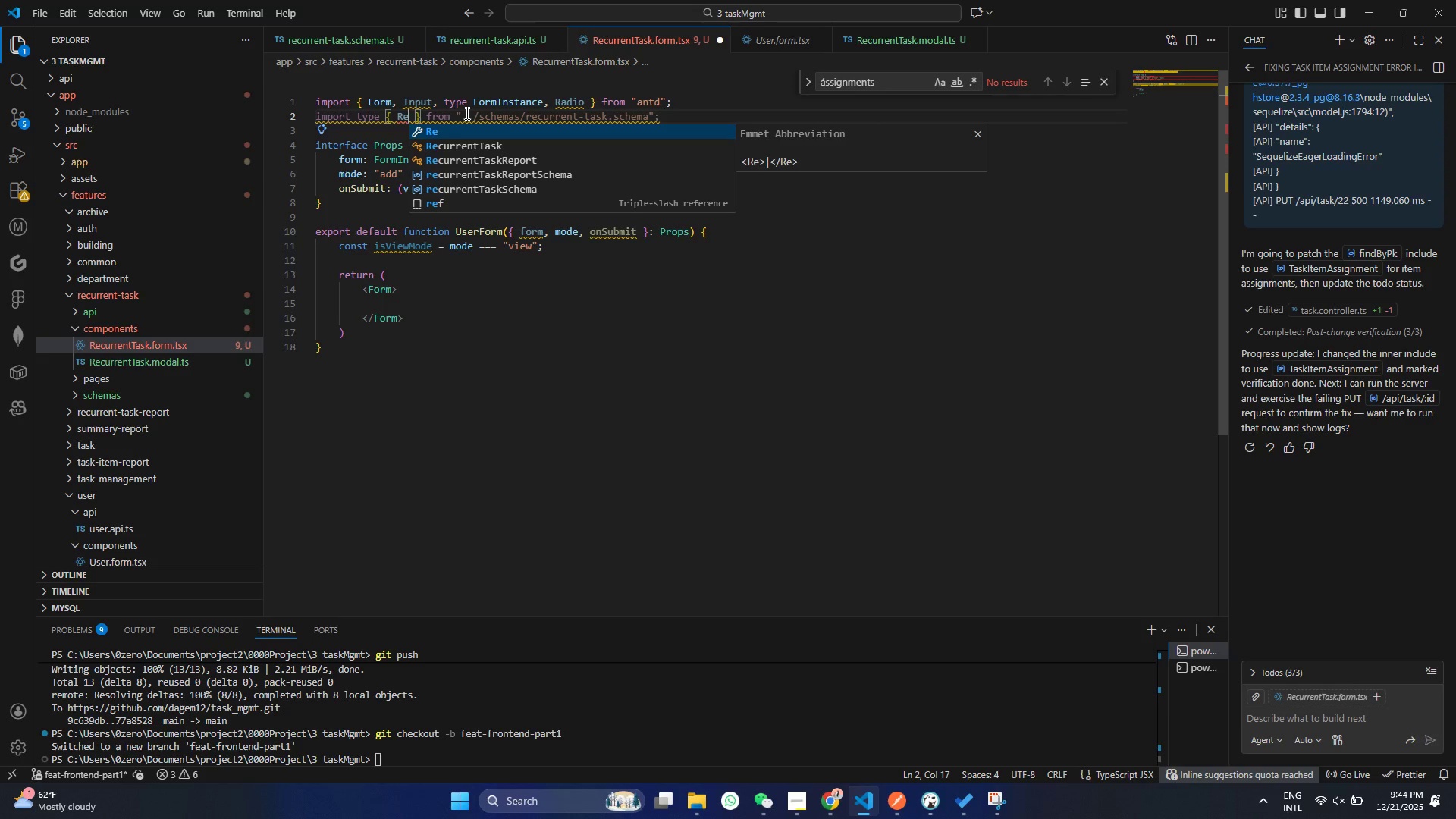 
left_click([512, 146])
 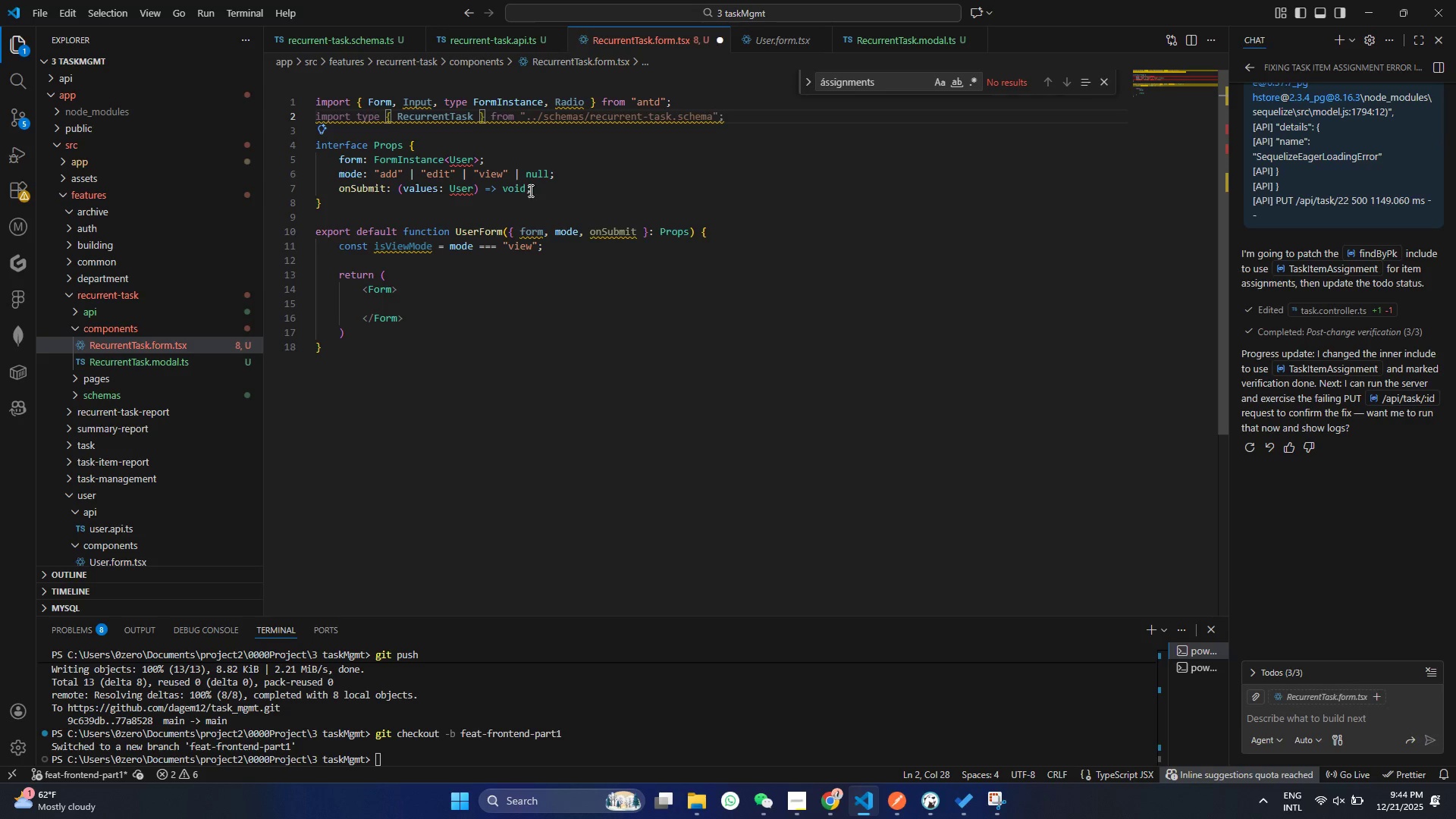 
key(Control+ControlLeft)
 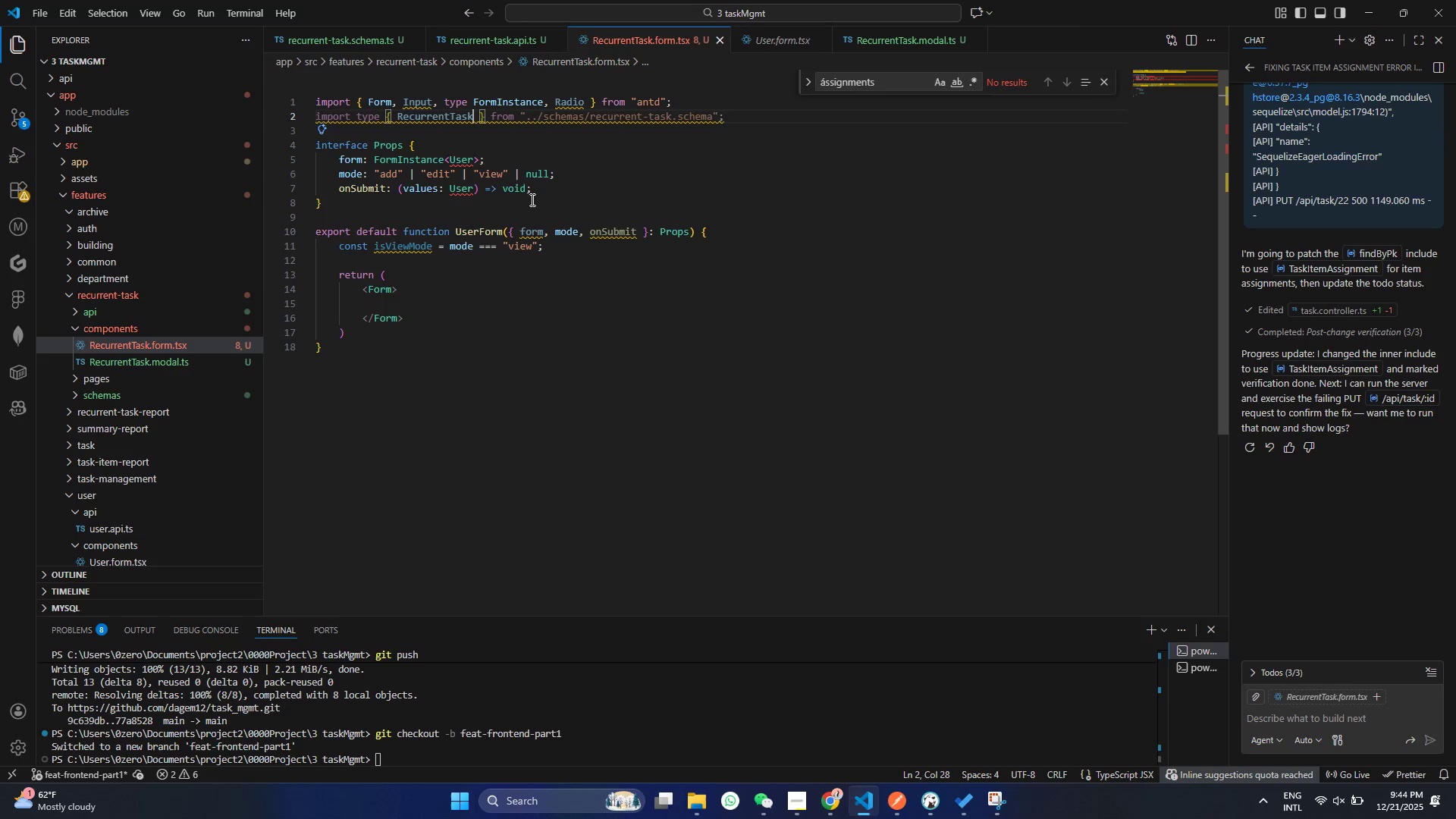 
key(Control+S)
 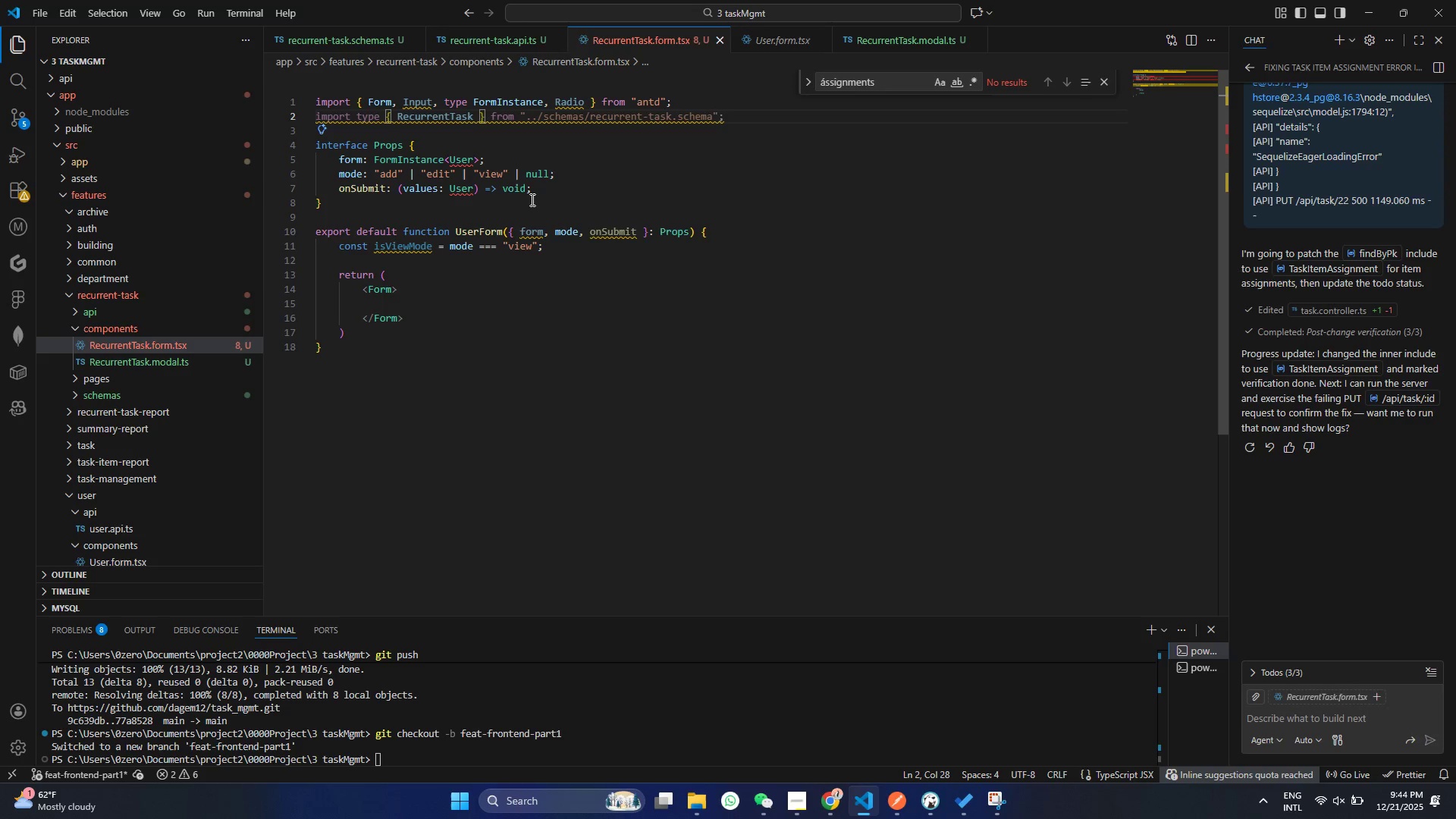 
wait(8.2)
 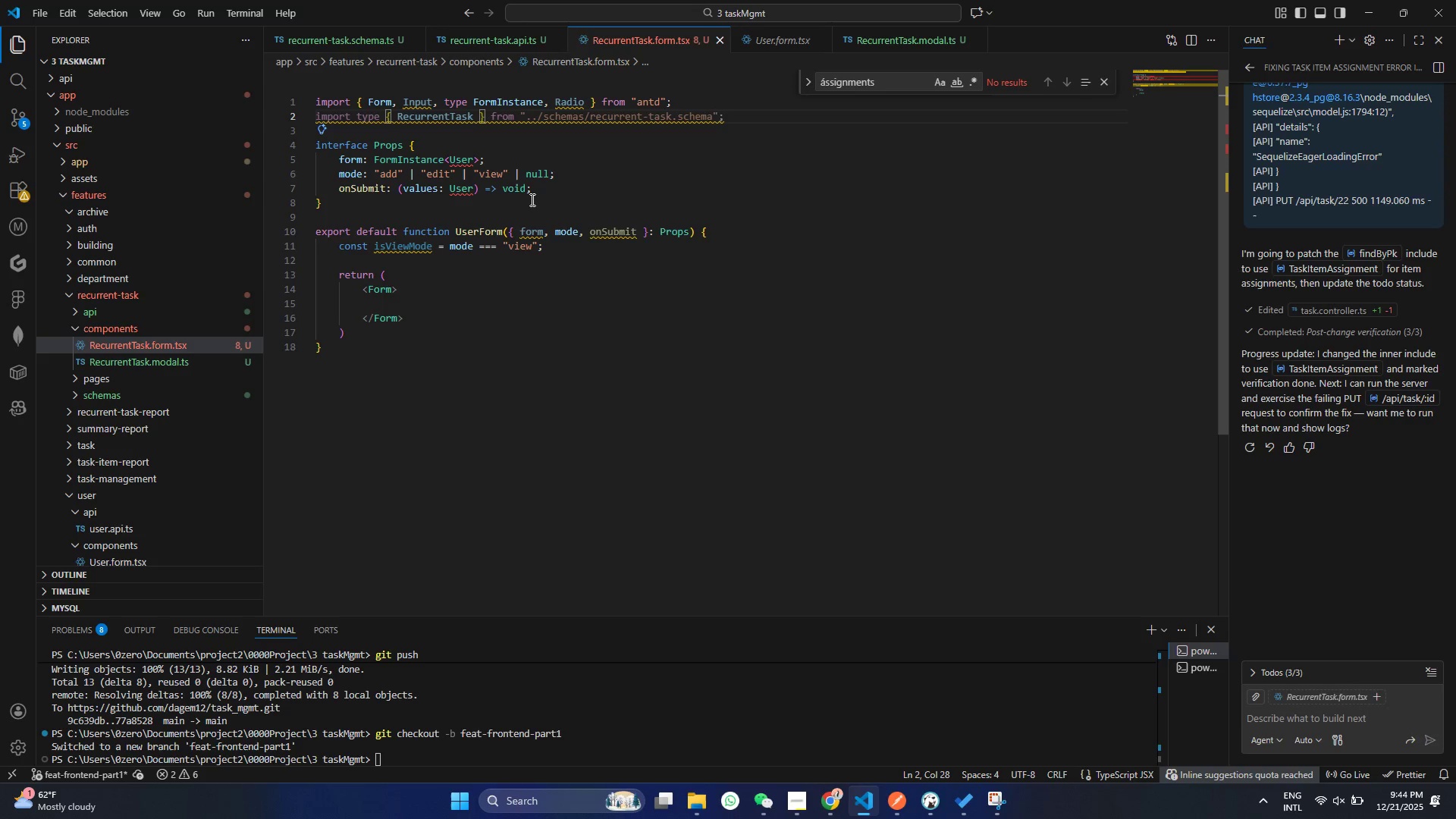 
double_click([433, 115])
 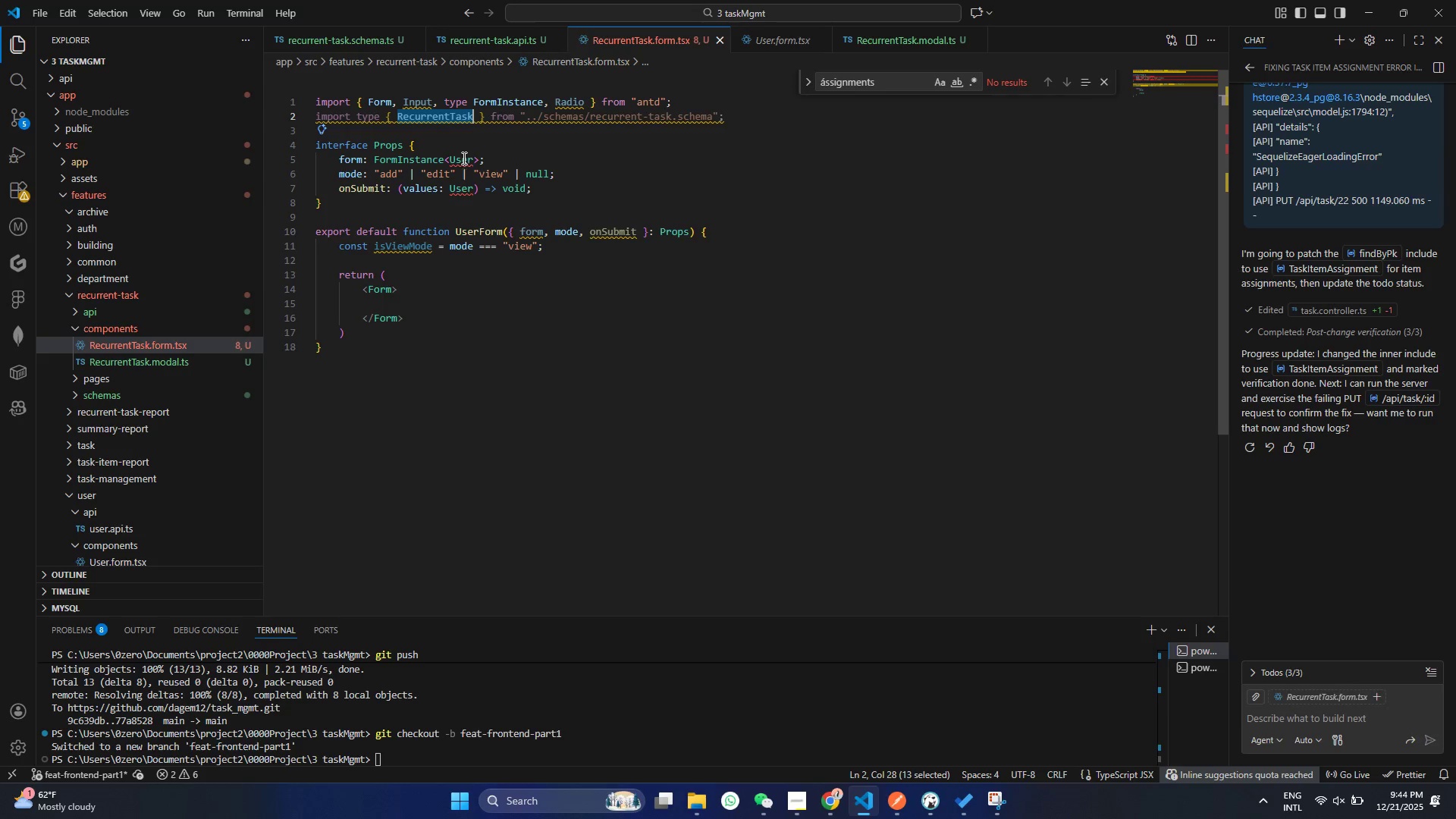 
key(Control+C)
 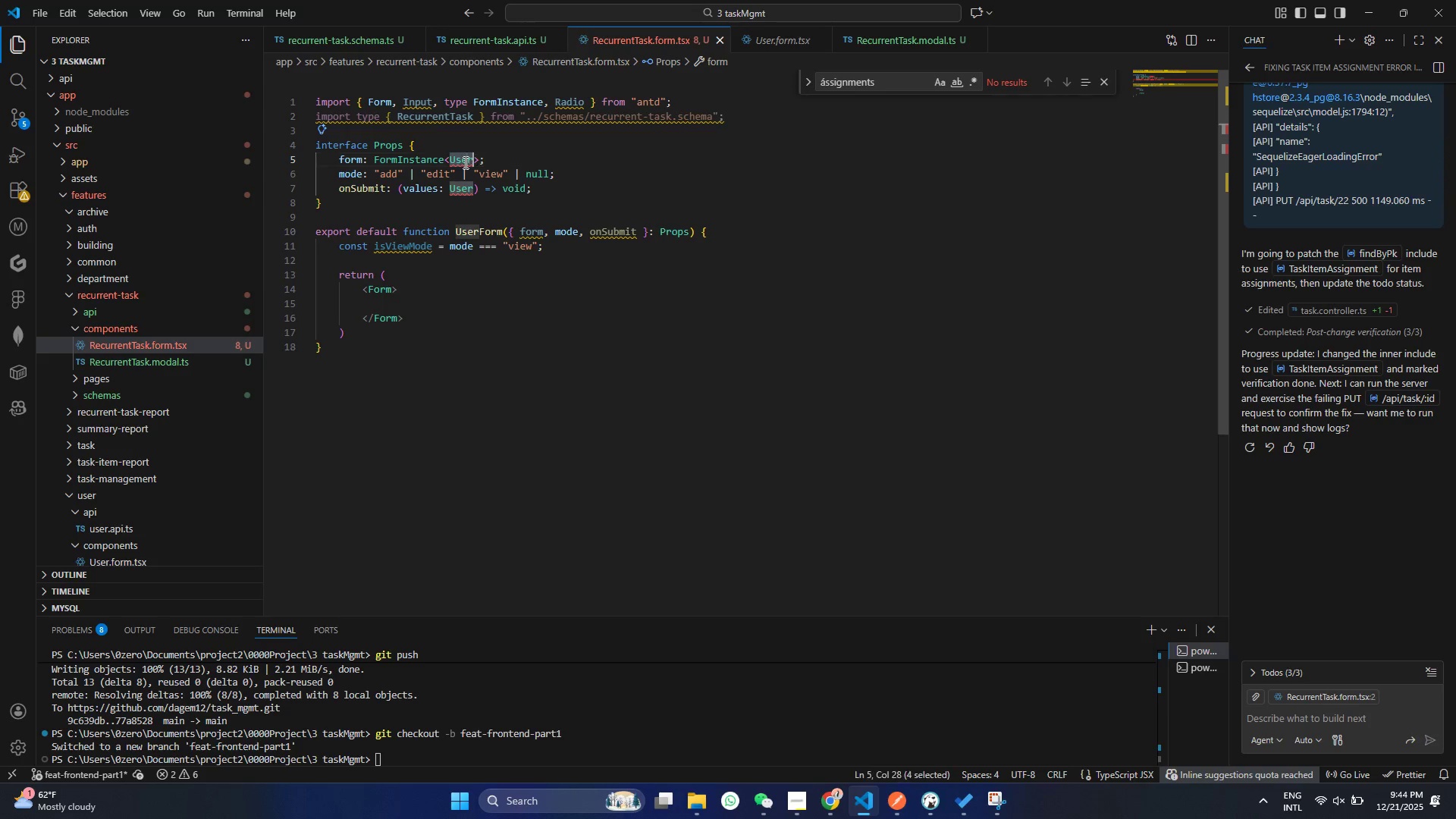 
double_click([464, 162])
 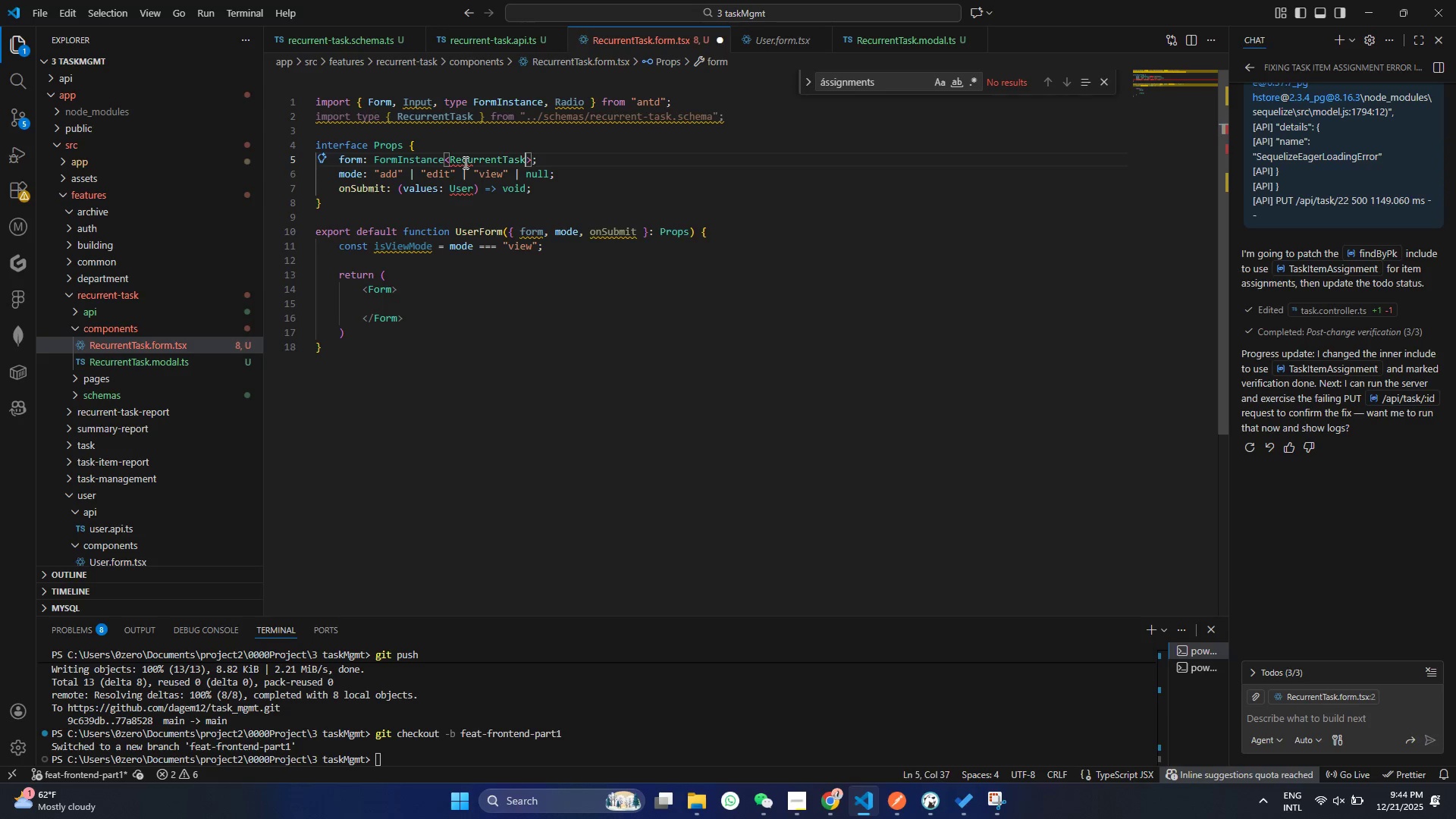 
key(Control+V)
 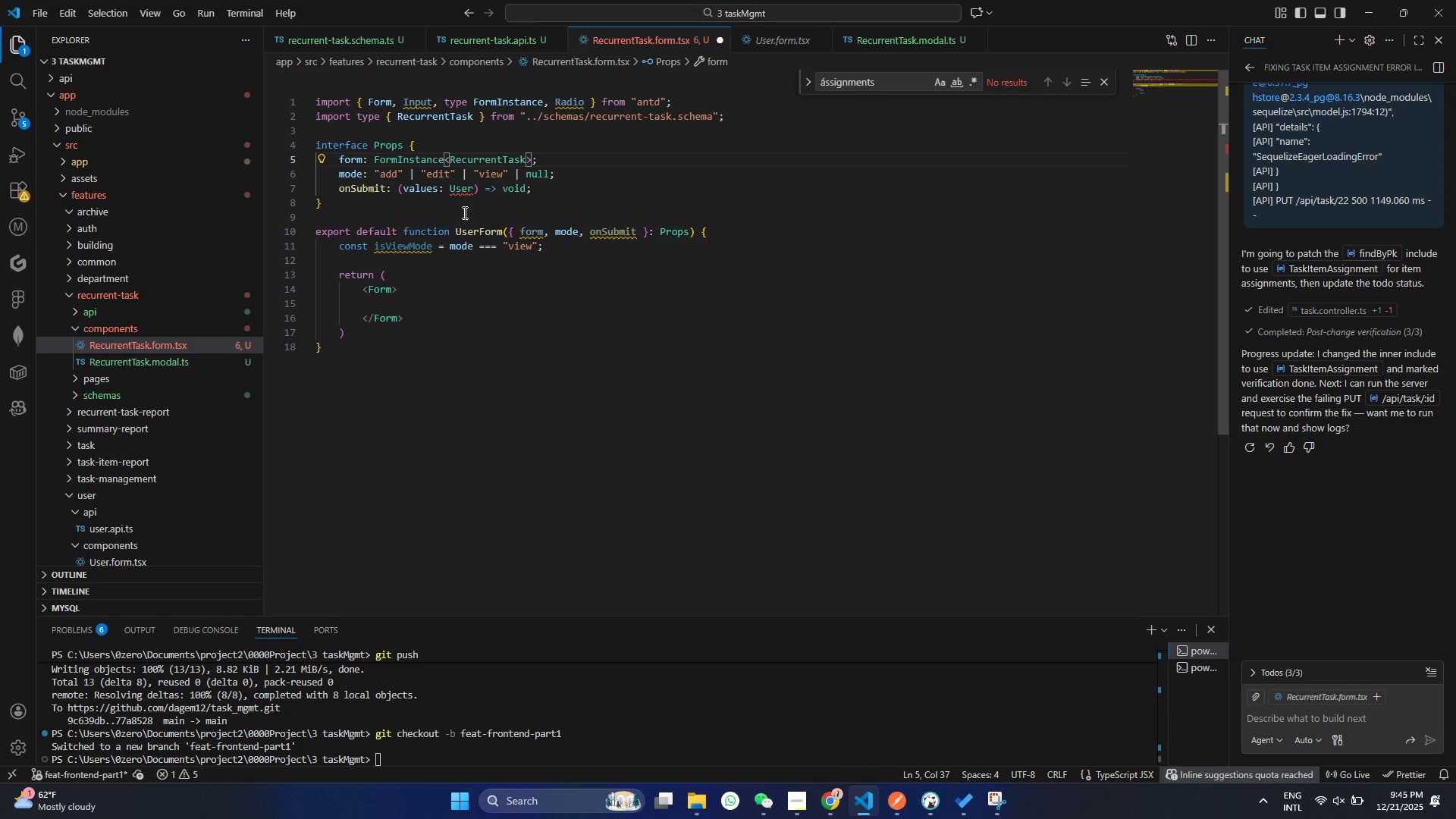 
left_click([466, 190])
 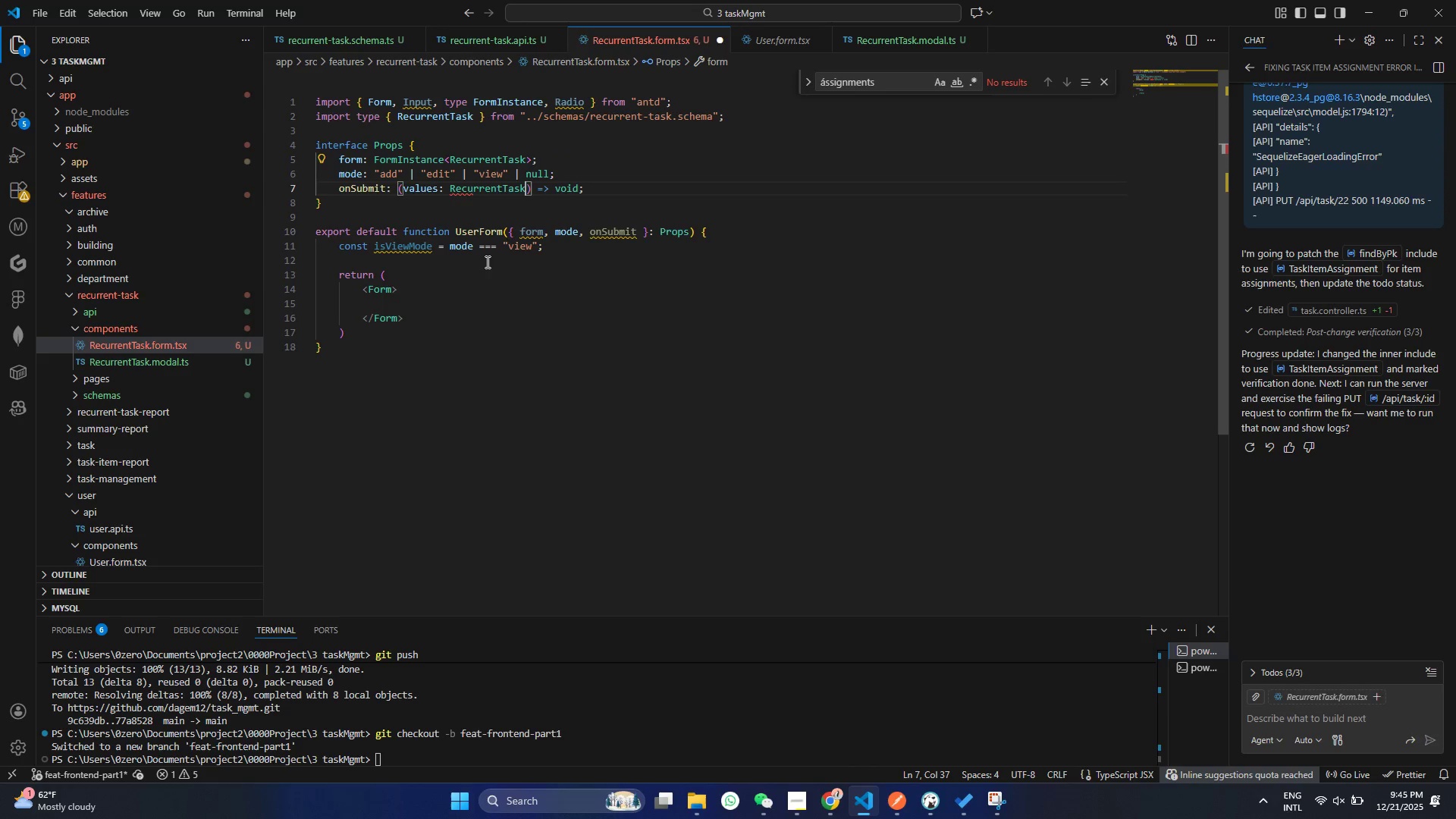 
key(Control+ControlLeft)
 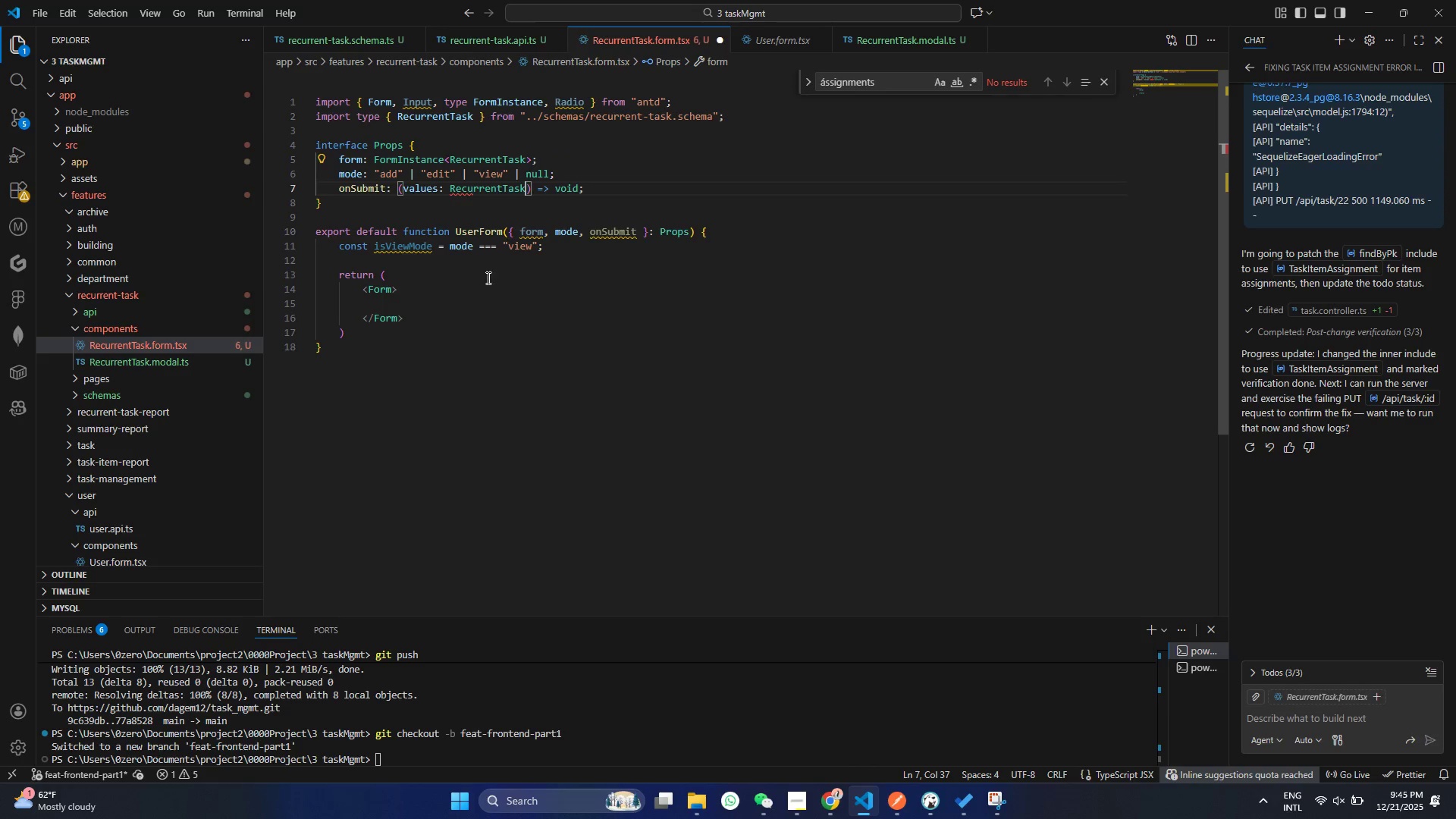 
double_click([466, 190])
 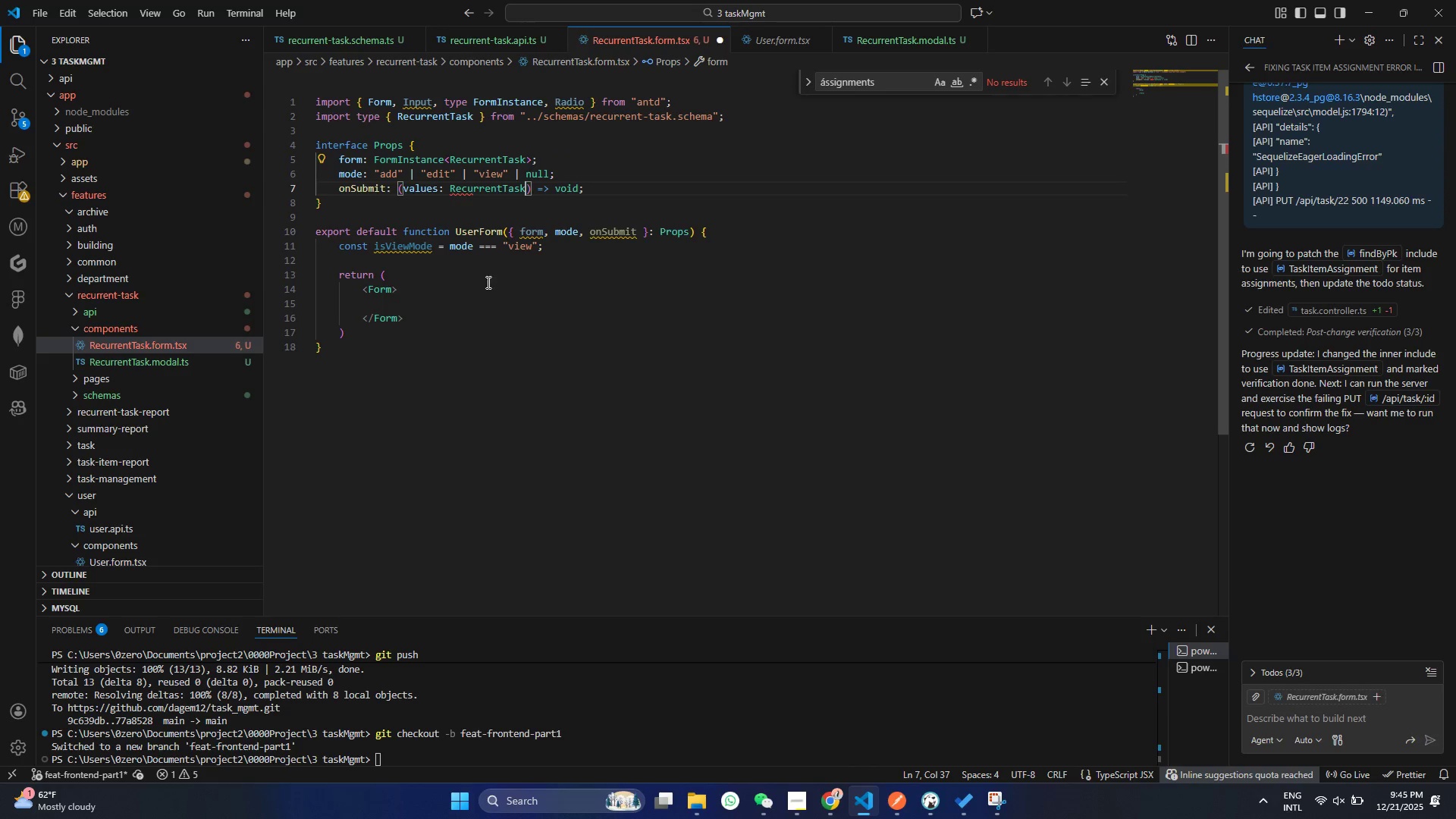 
key(V)
 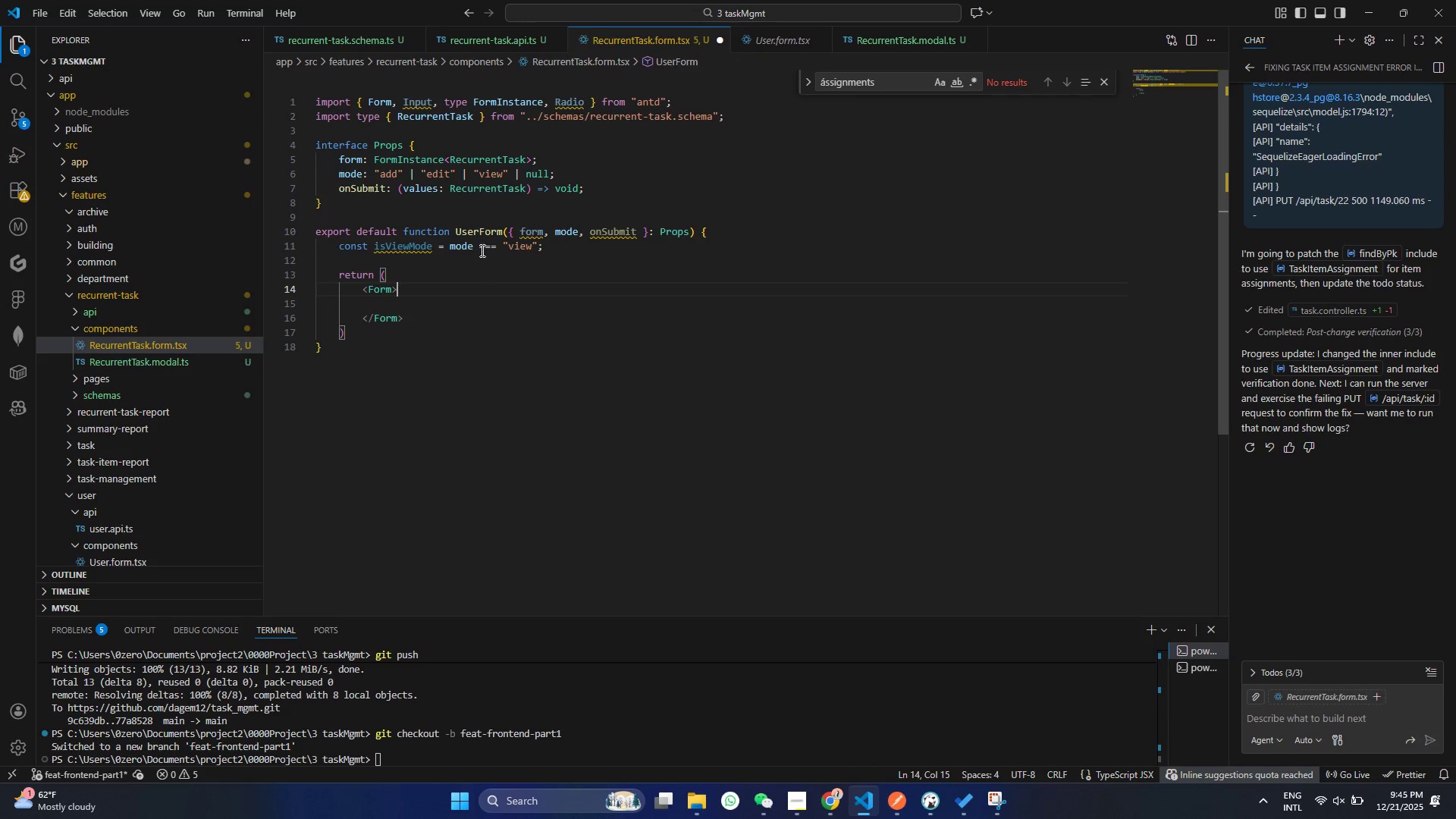 
left_click([487, 283])
 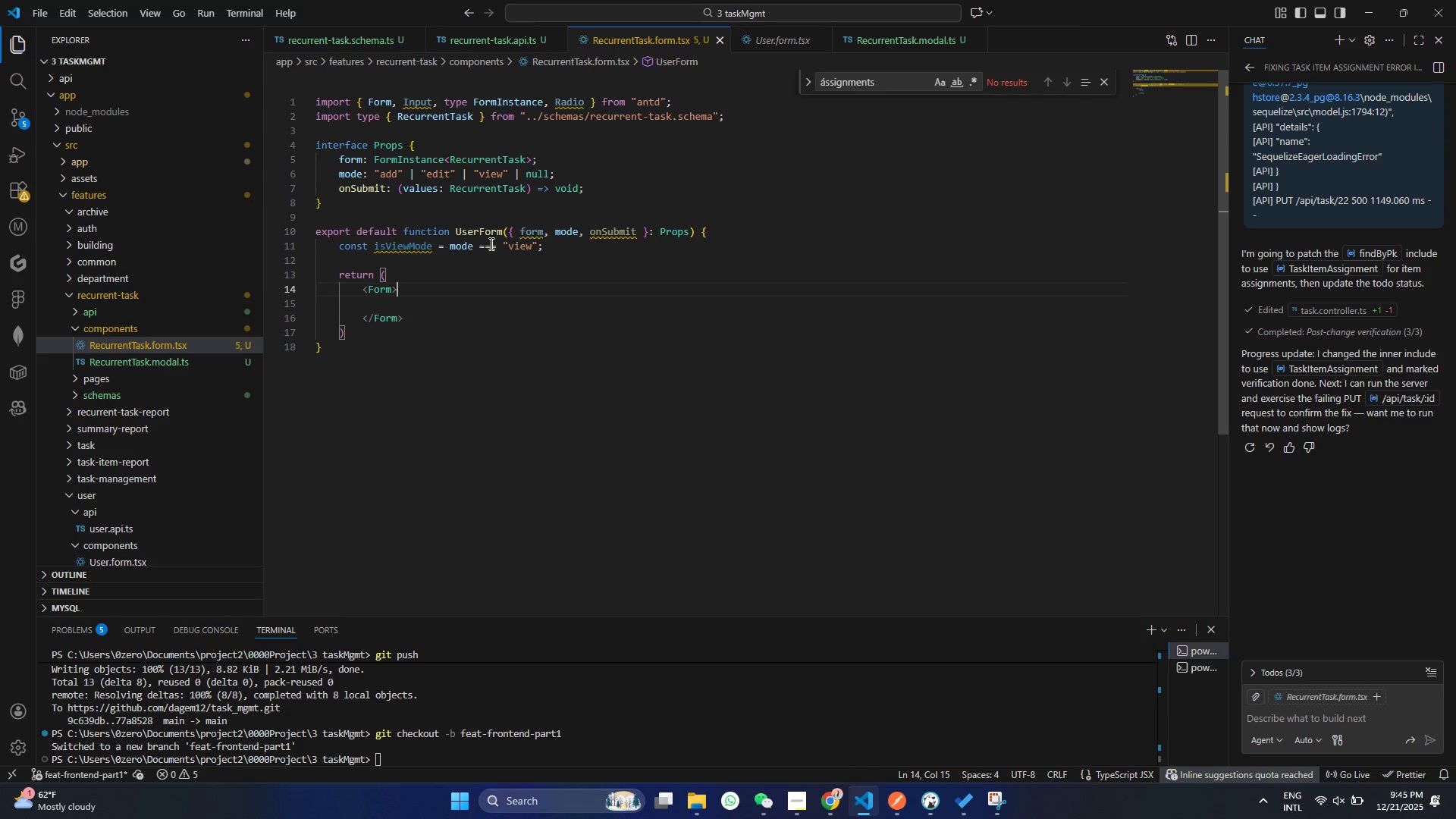 
key(Control+ControlLeft)
 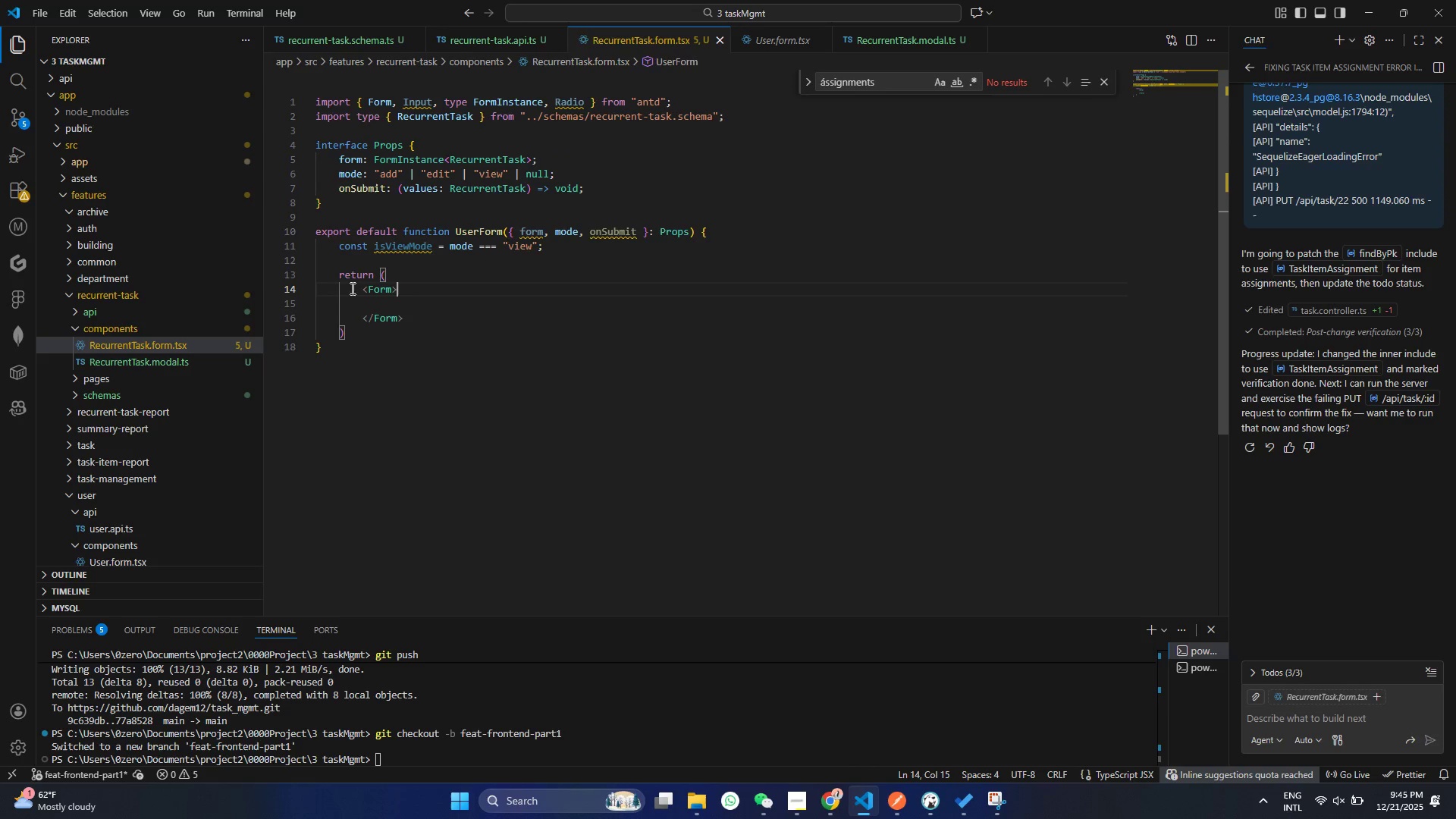 
key(Control+S)
 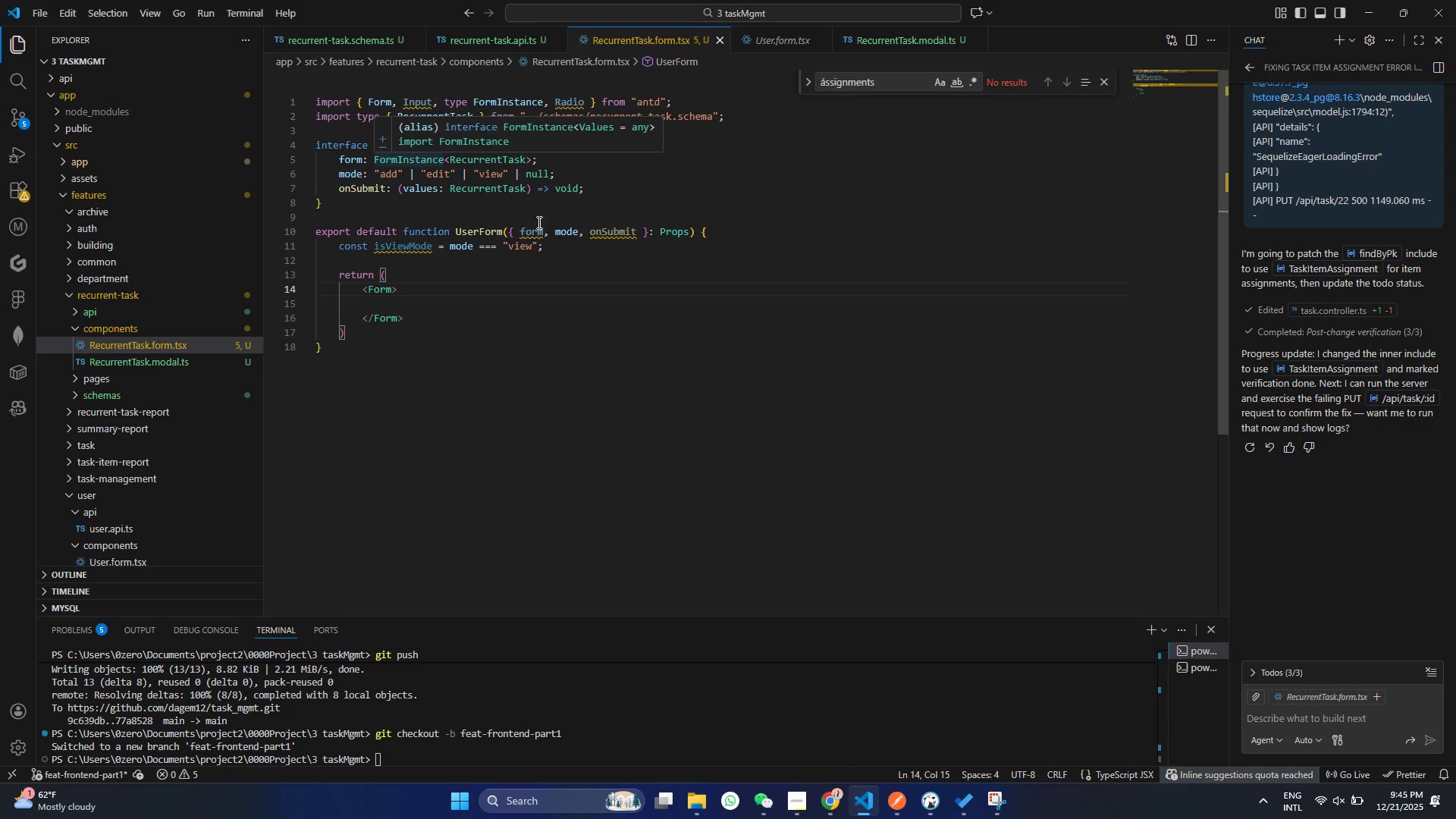 
left_click([535, 226])
 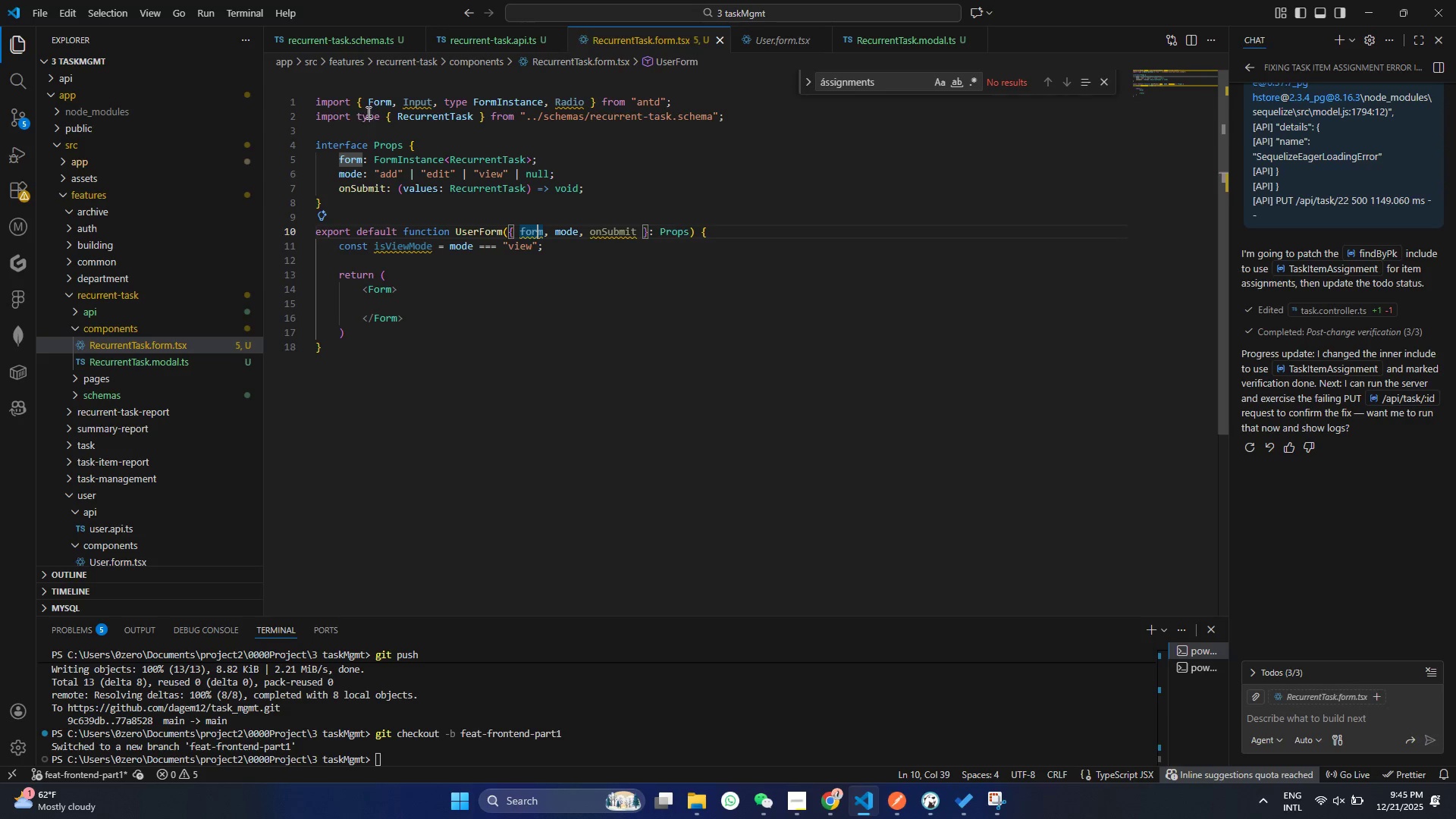 
wait(6.36)
 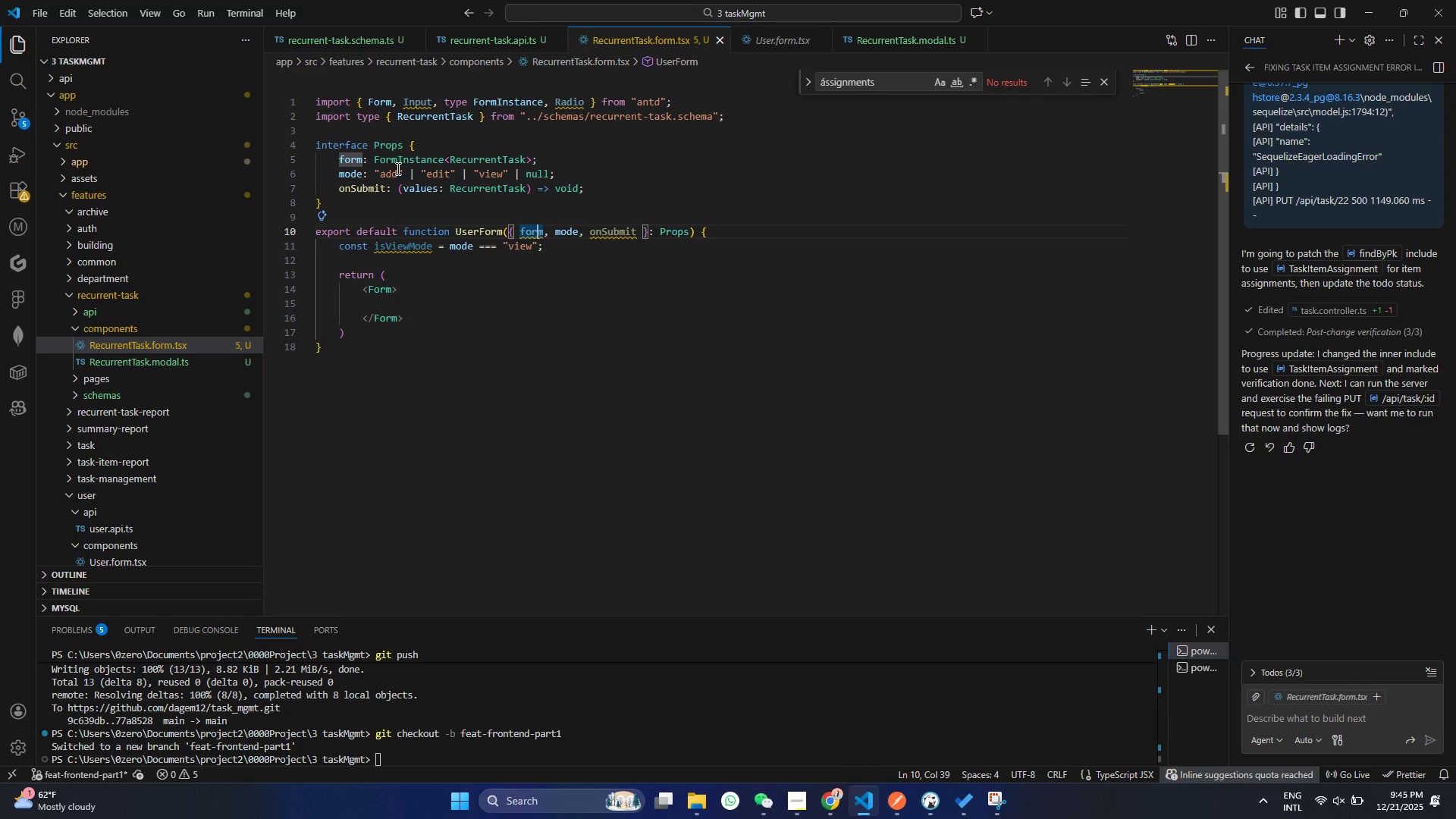 
left_click([375, 142])
 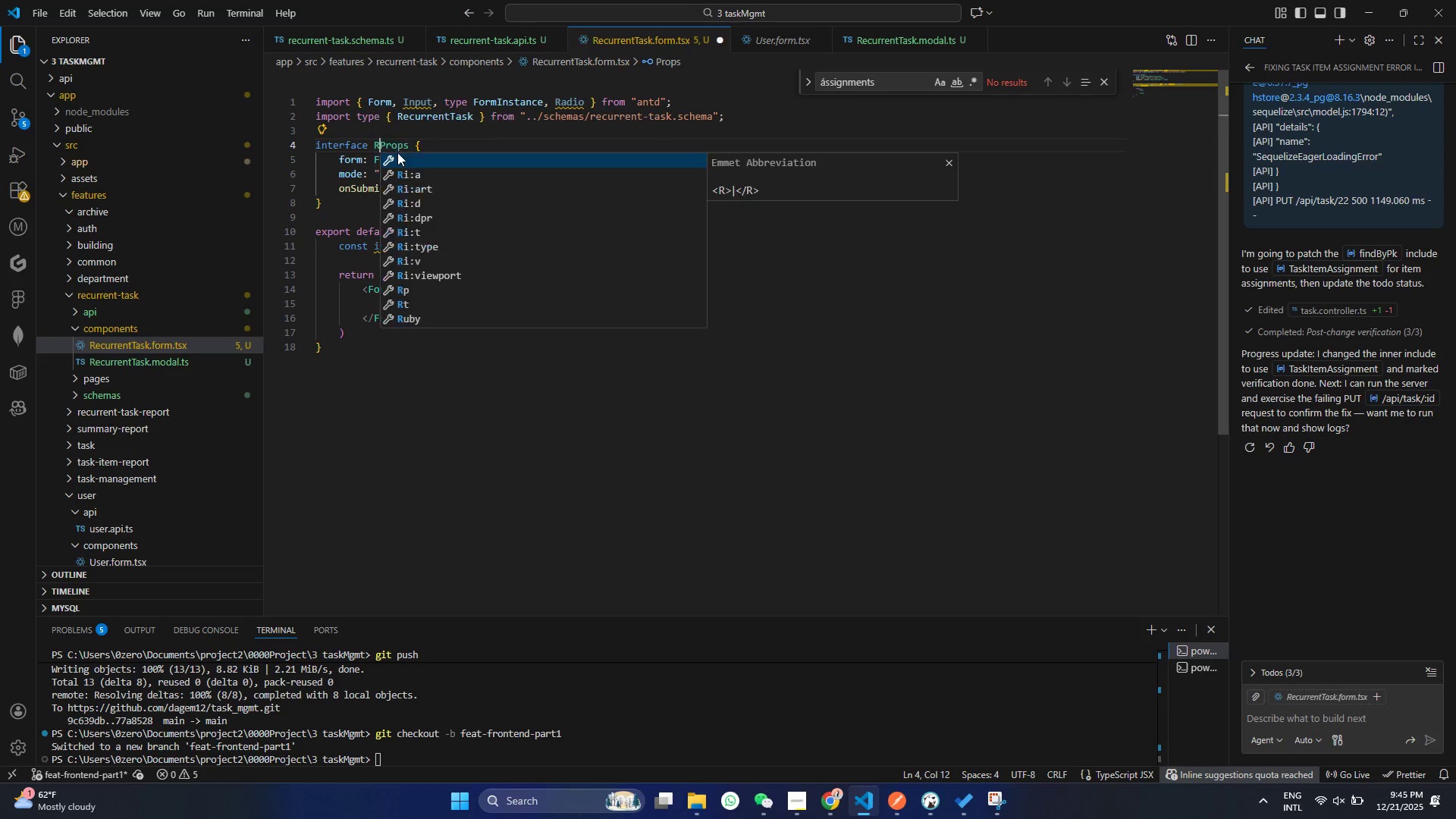 
type(RecurrentTaskForm)
 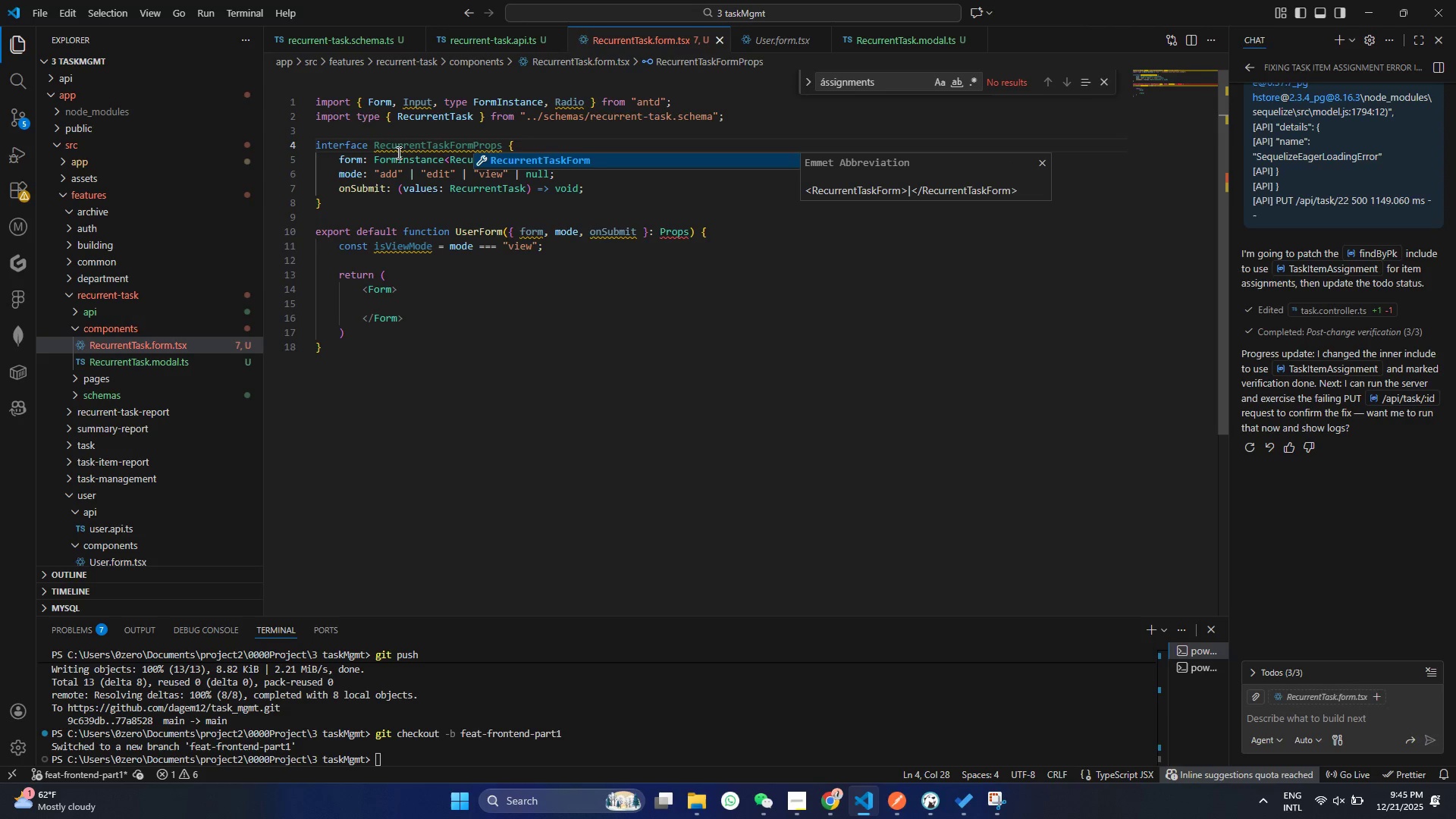 
key(Control+ControlLeft)
 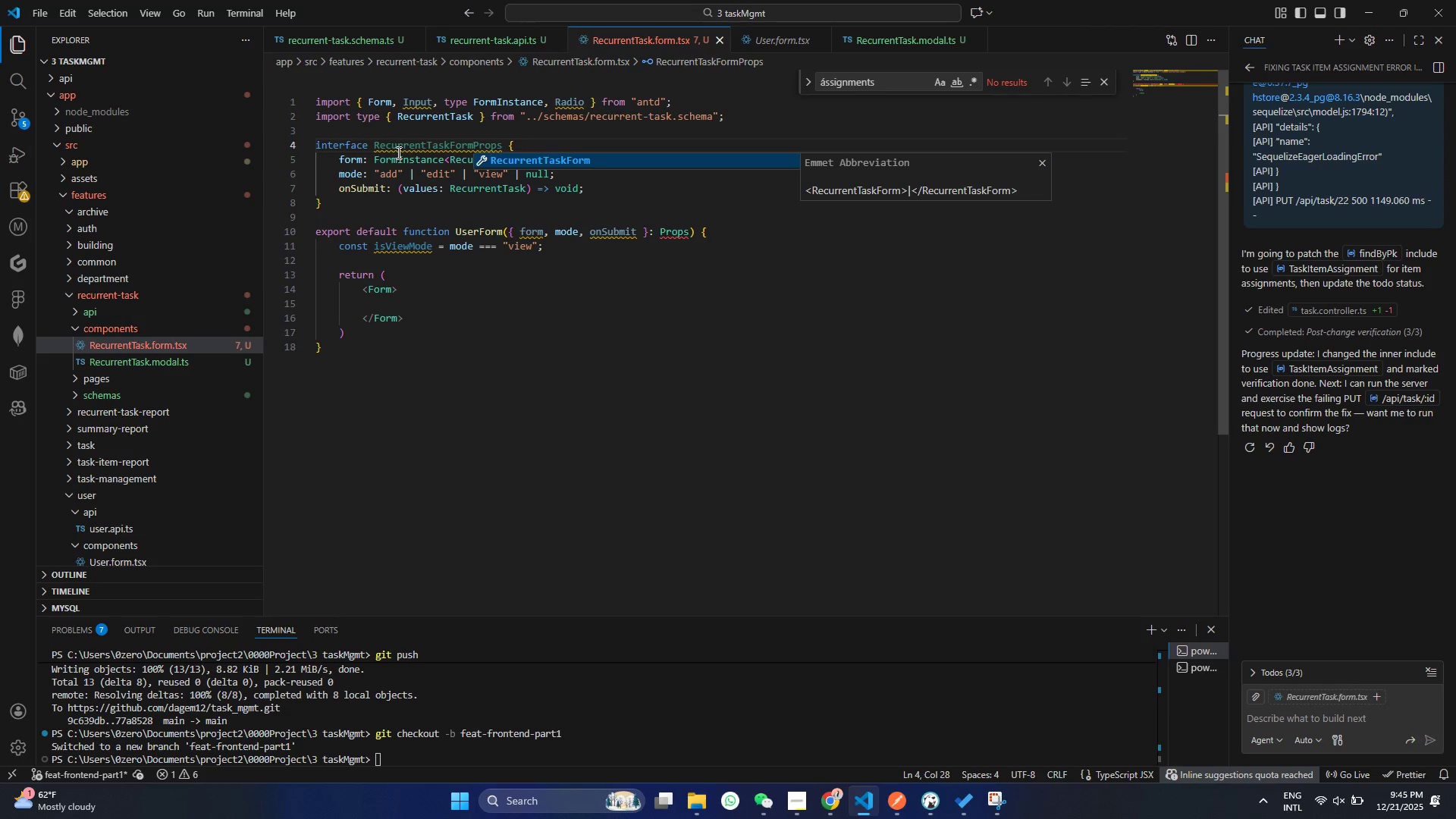 
key(Control+S)
 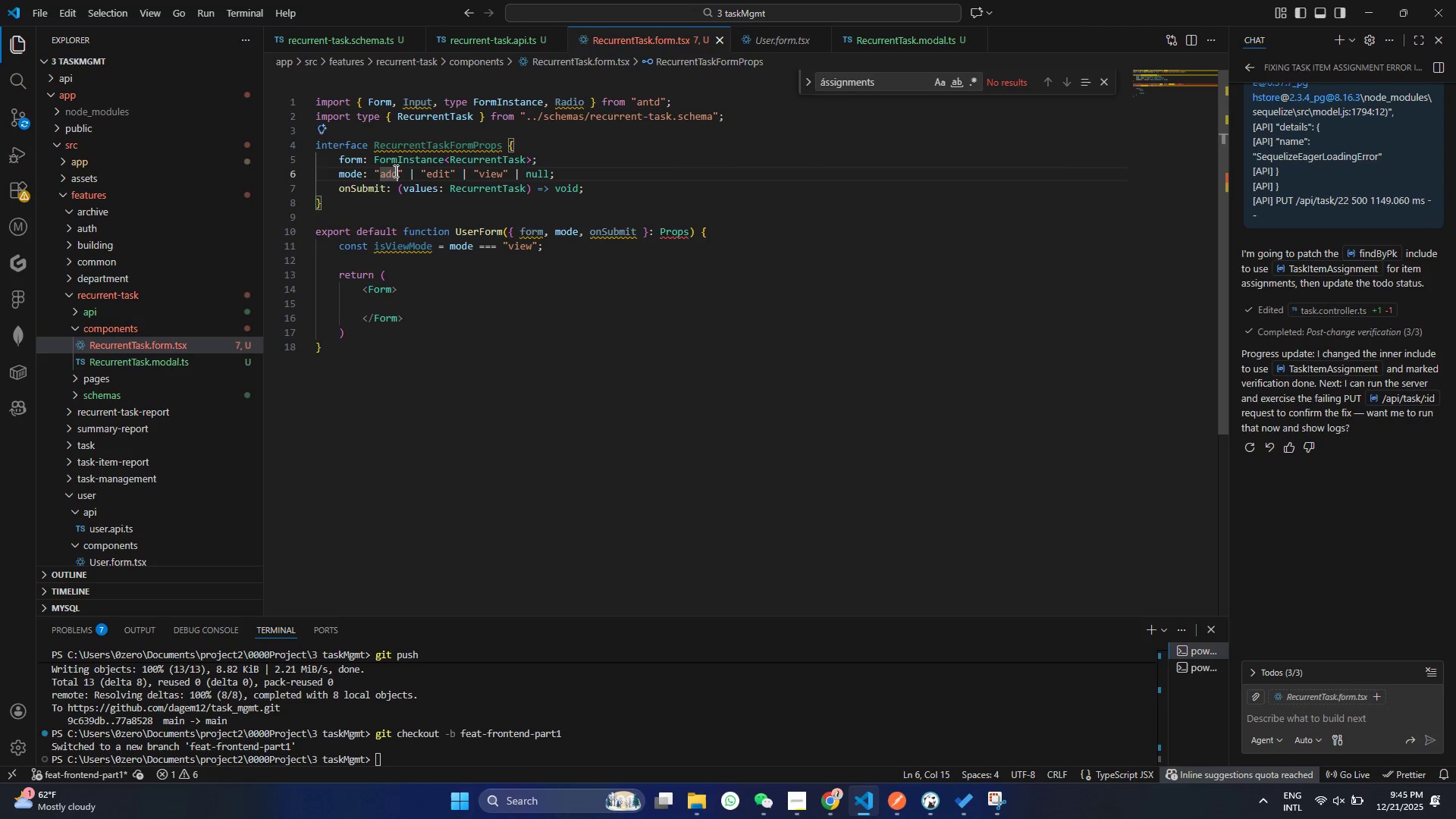 
left_click([394, 171])
 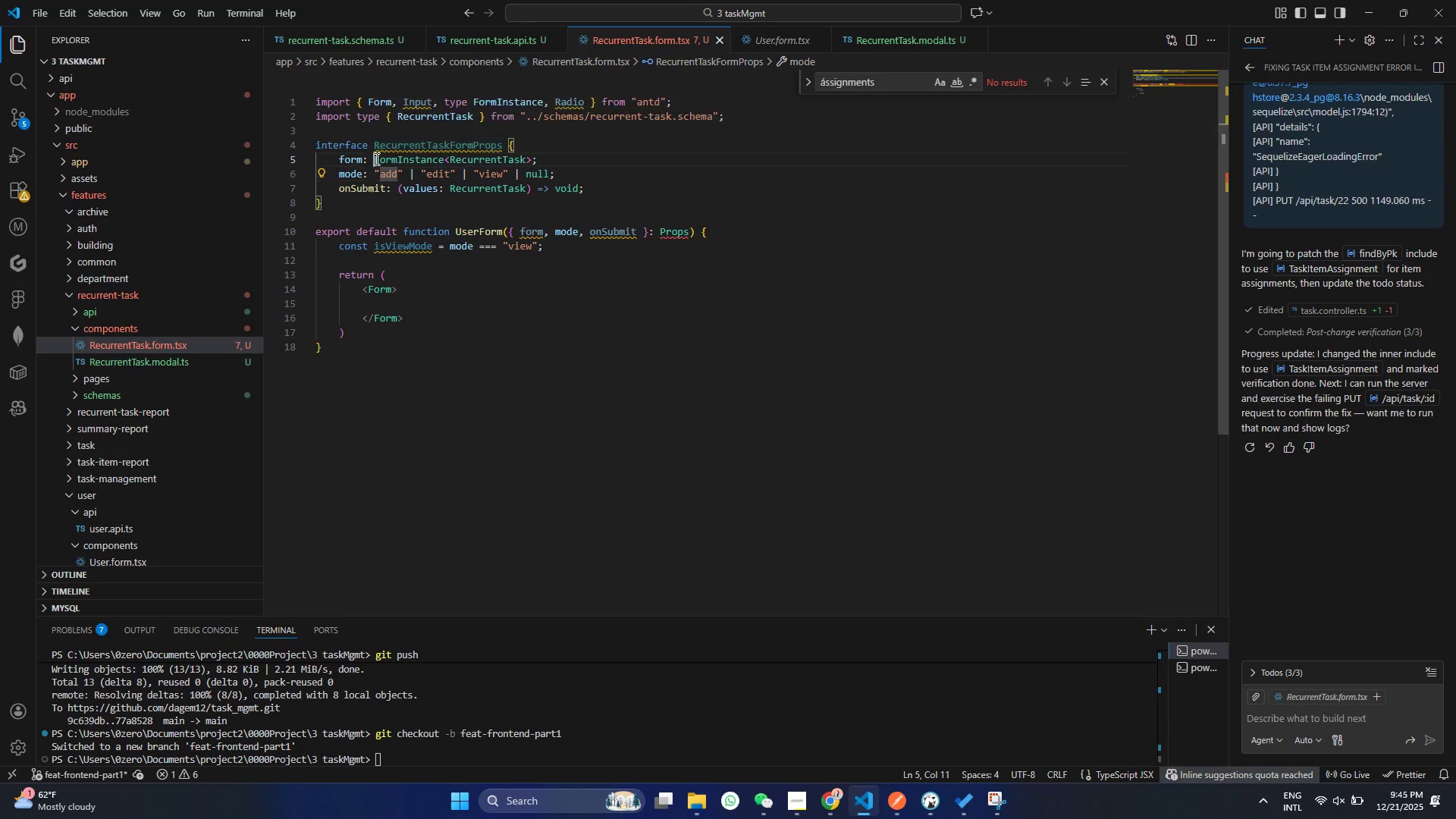 
left_click_drag(start_coordinate=[375, 158], to_coordinate=[529, 159])
 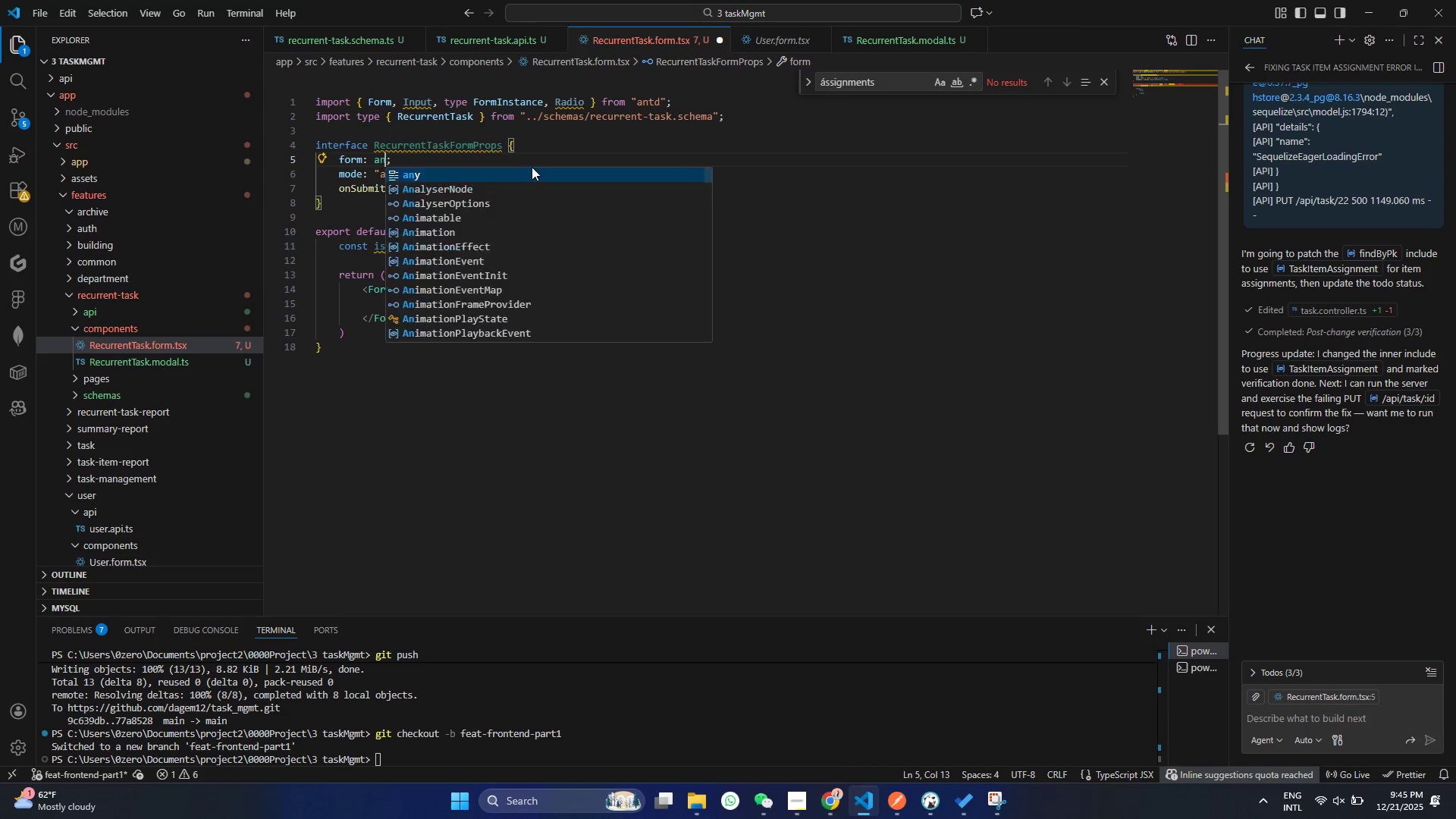 
type(any)
 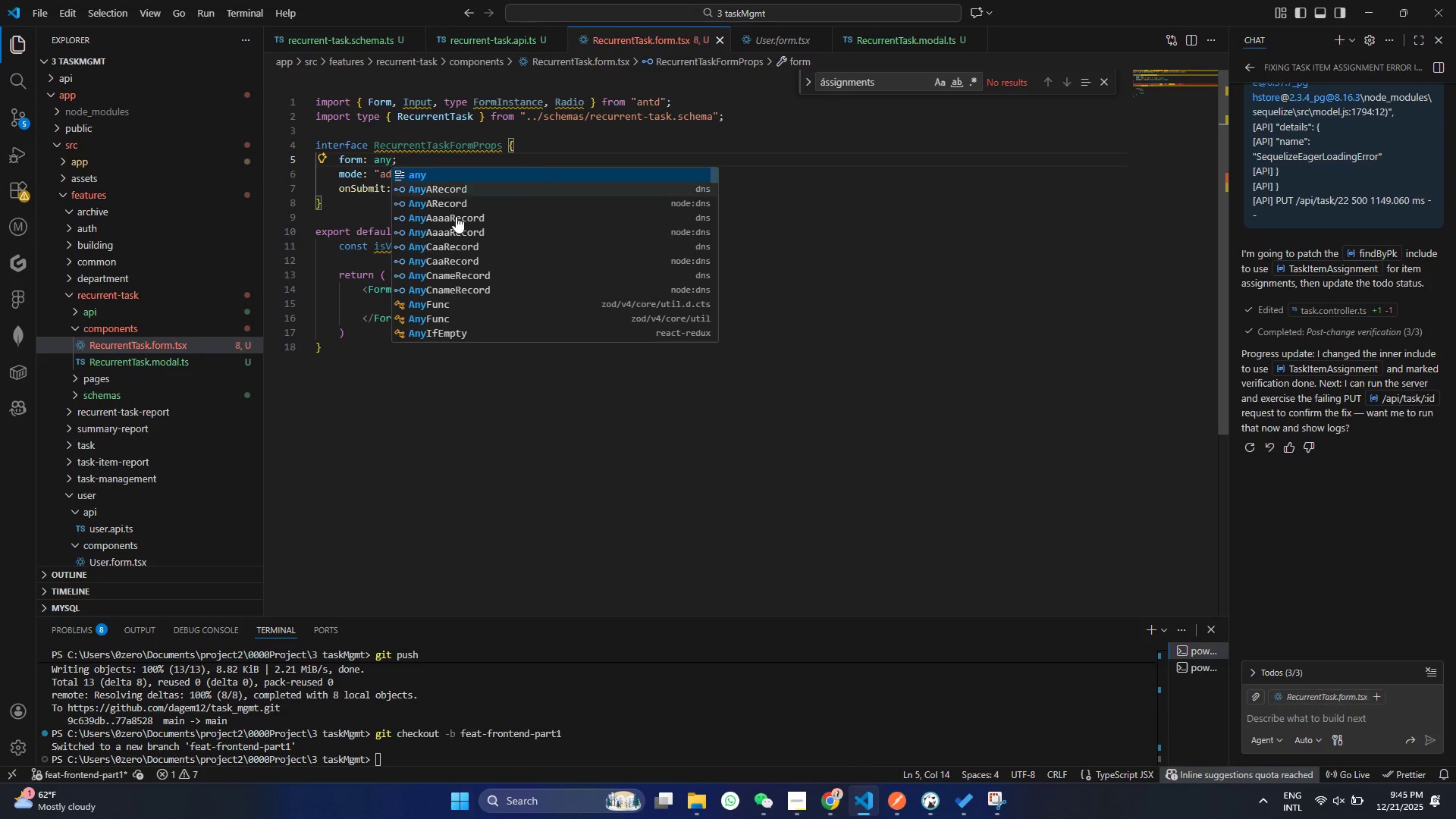 
key(Control+ControlLeft)
 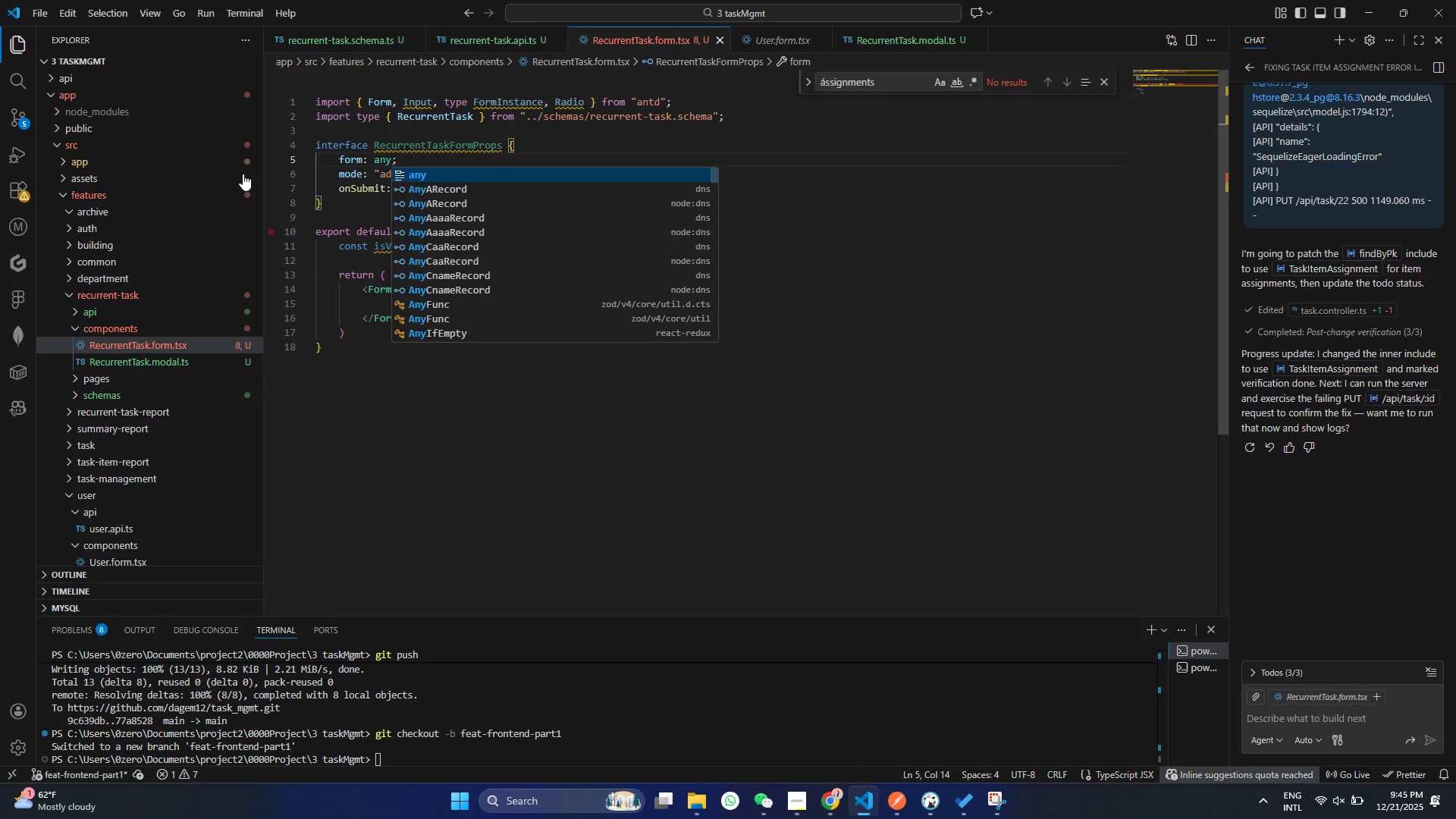 
key(Control+S)
 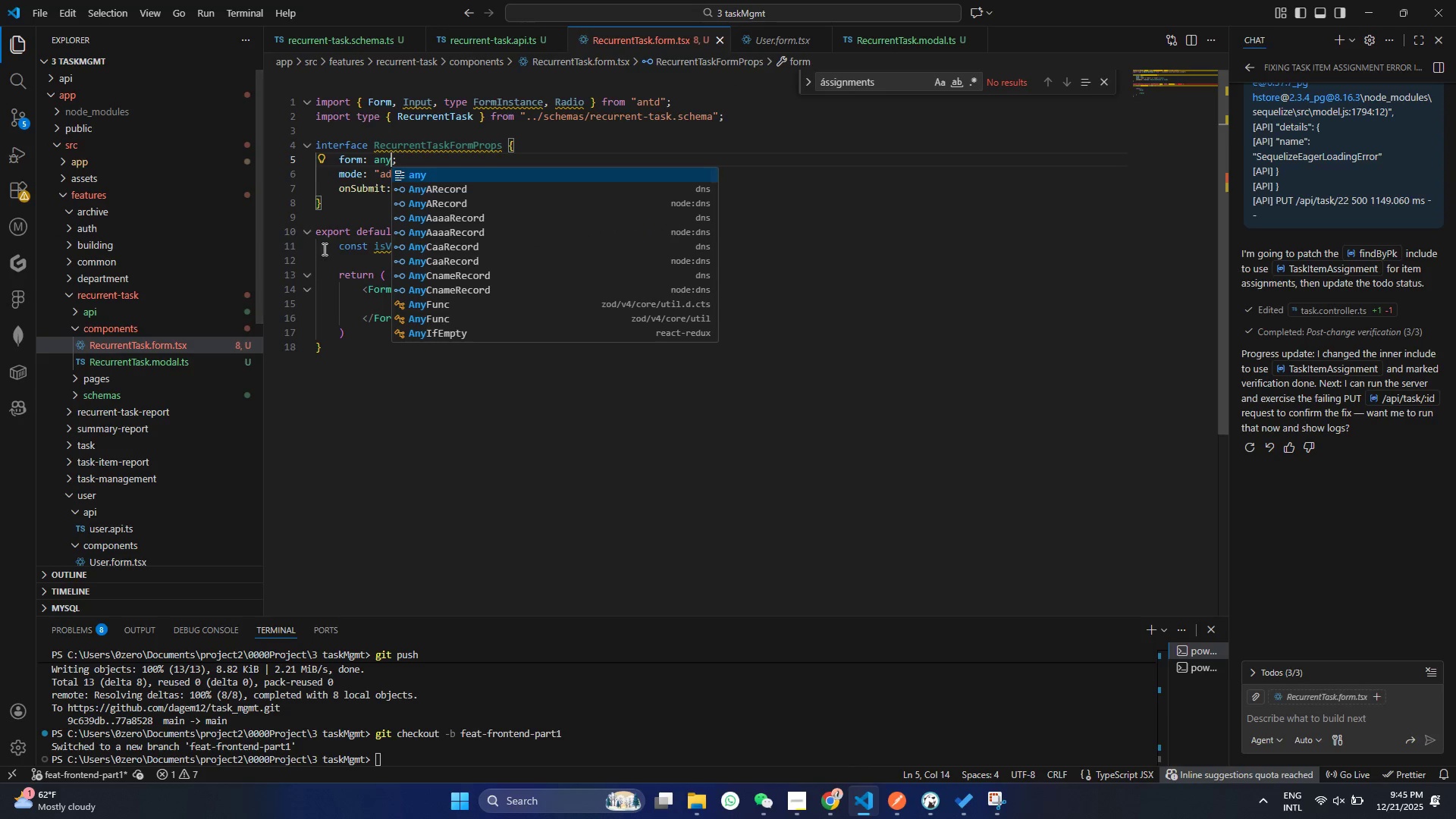 
left_click([313, 259])
 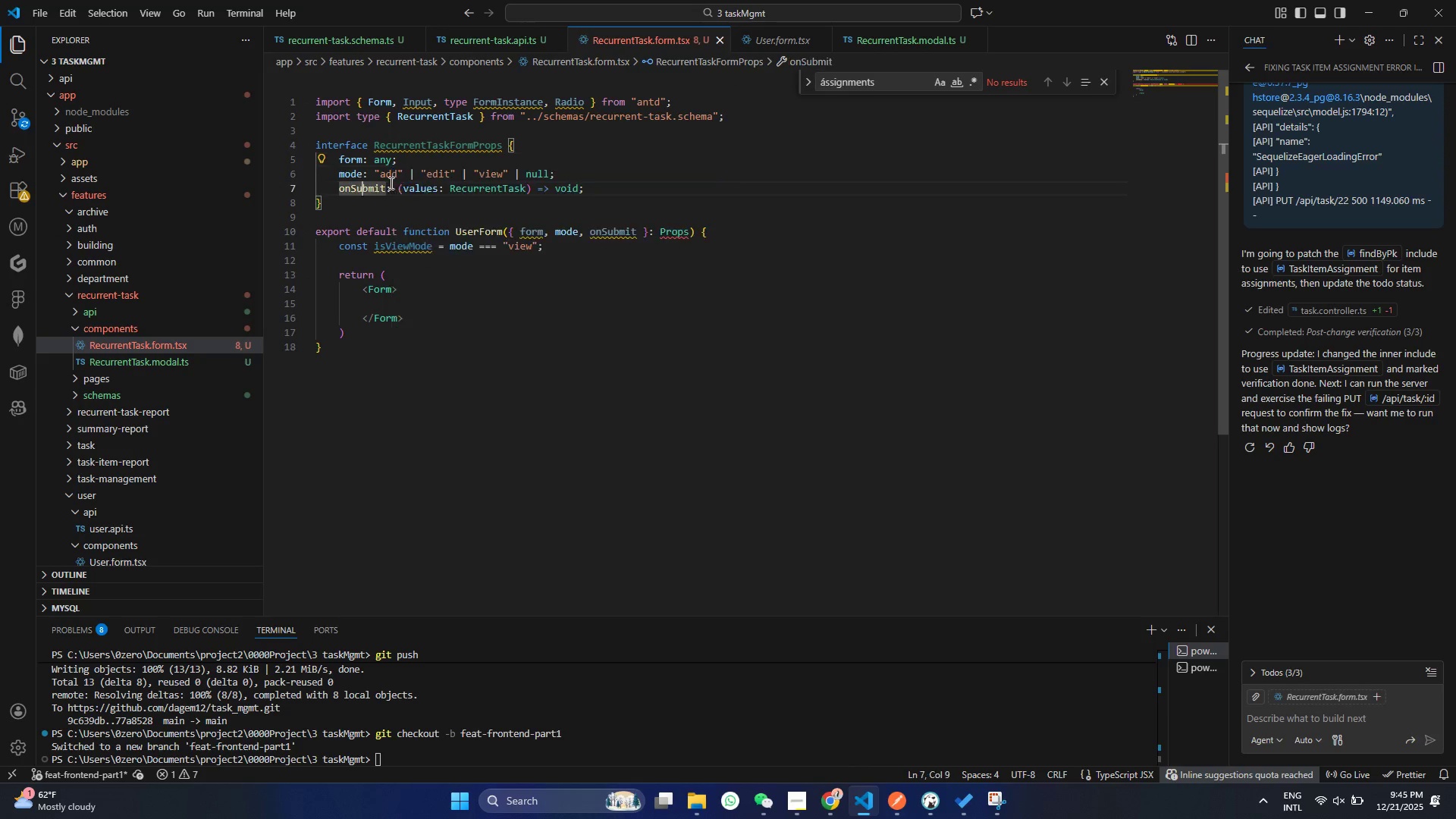 
left_click([360, 181])
 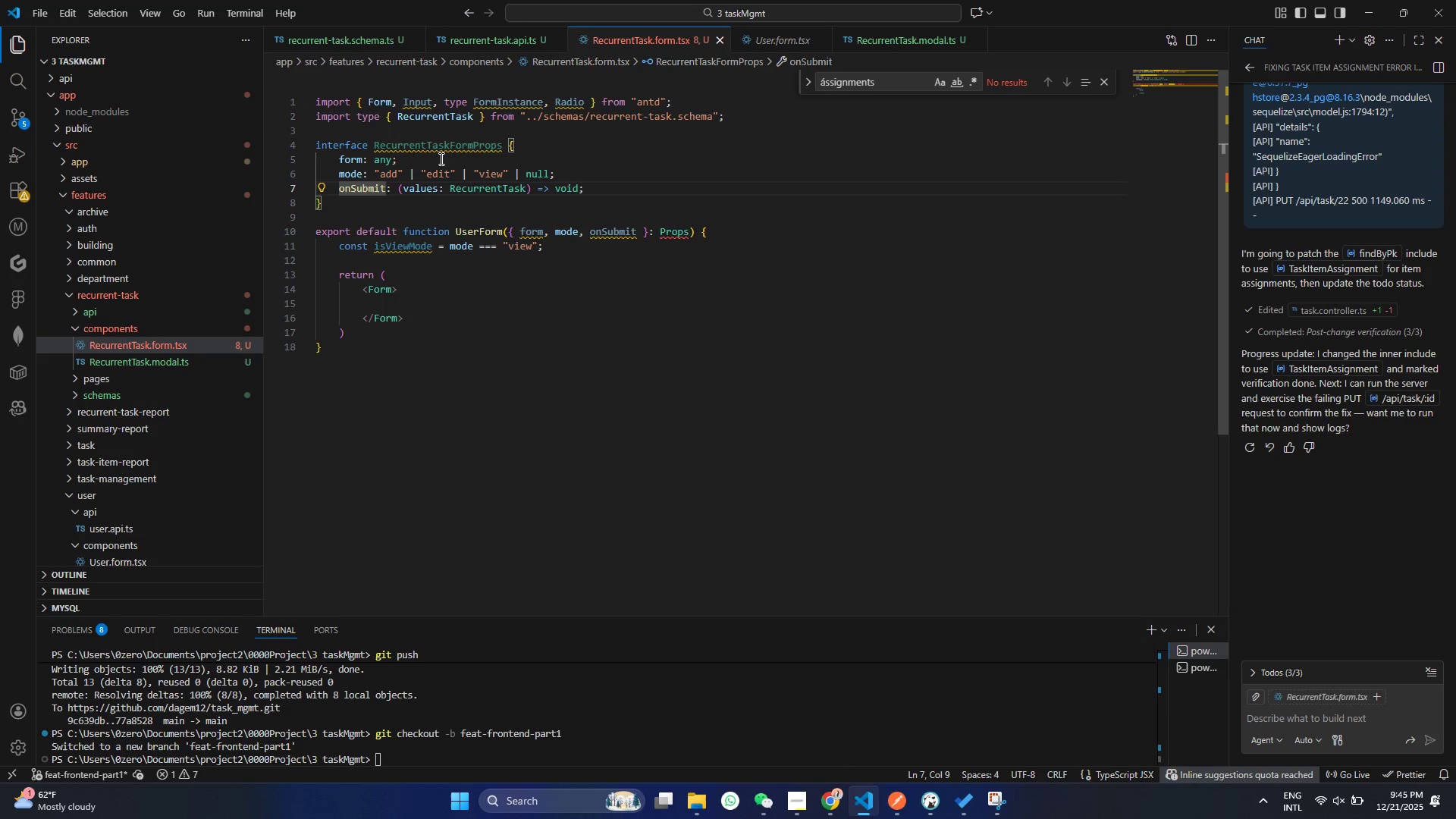 
left_click([437, 152])
 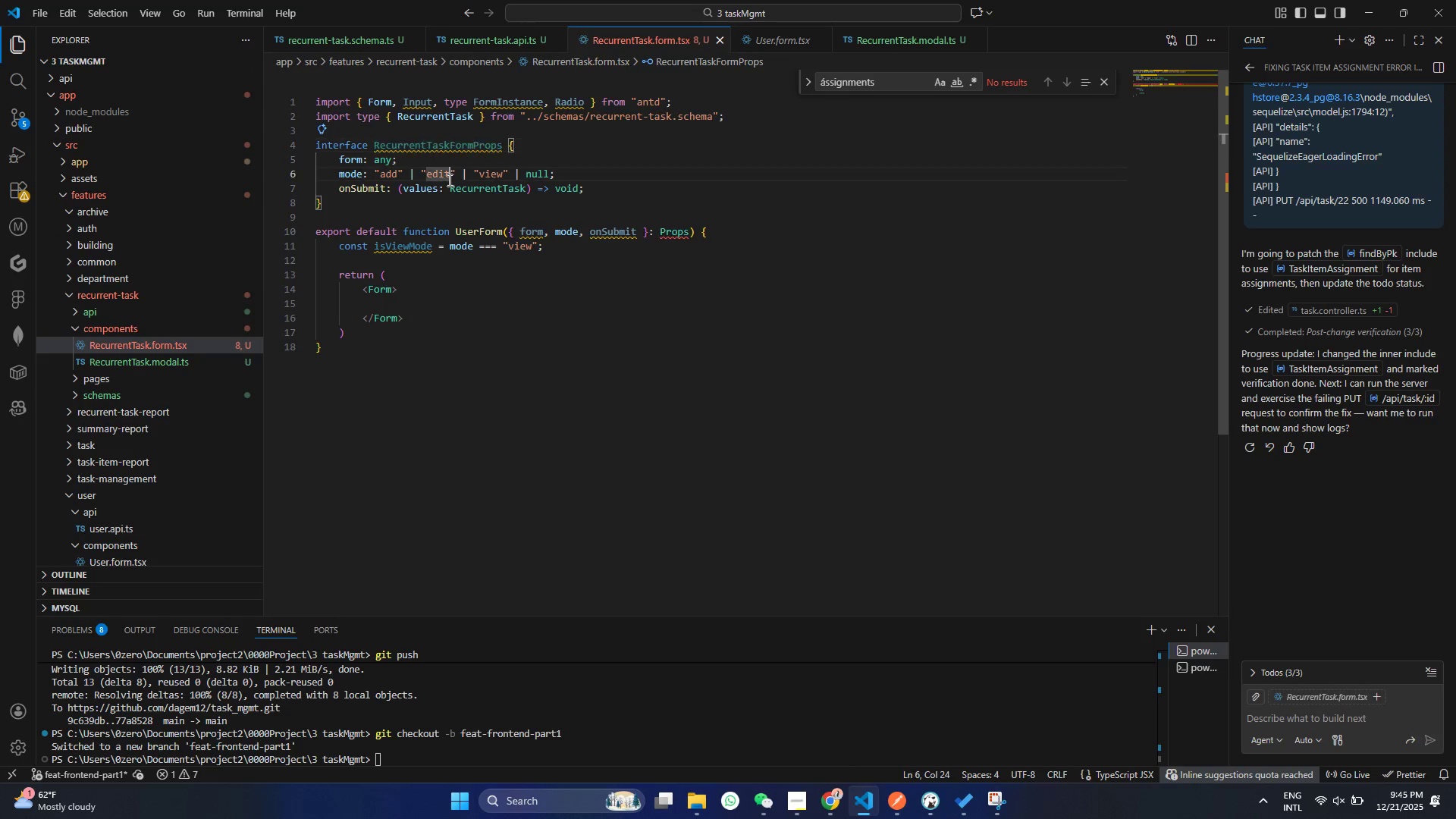 
left_click([448, 180])
 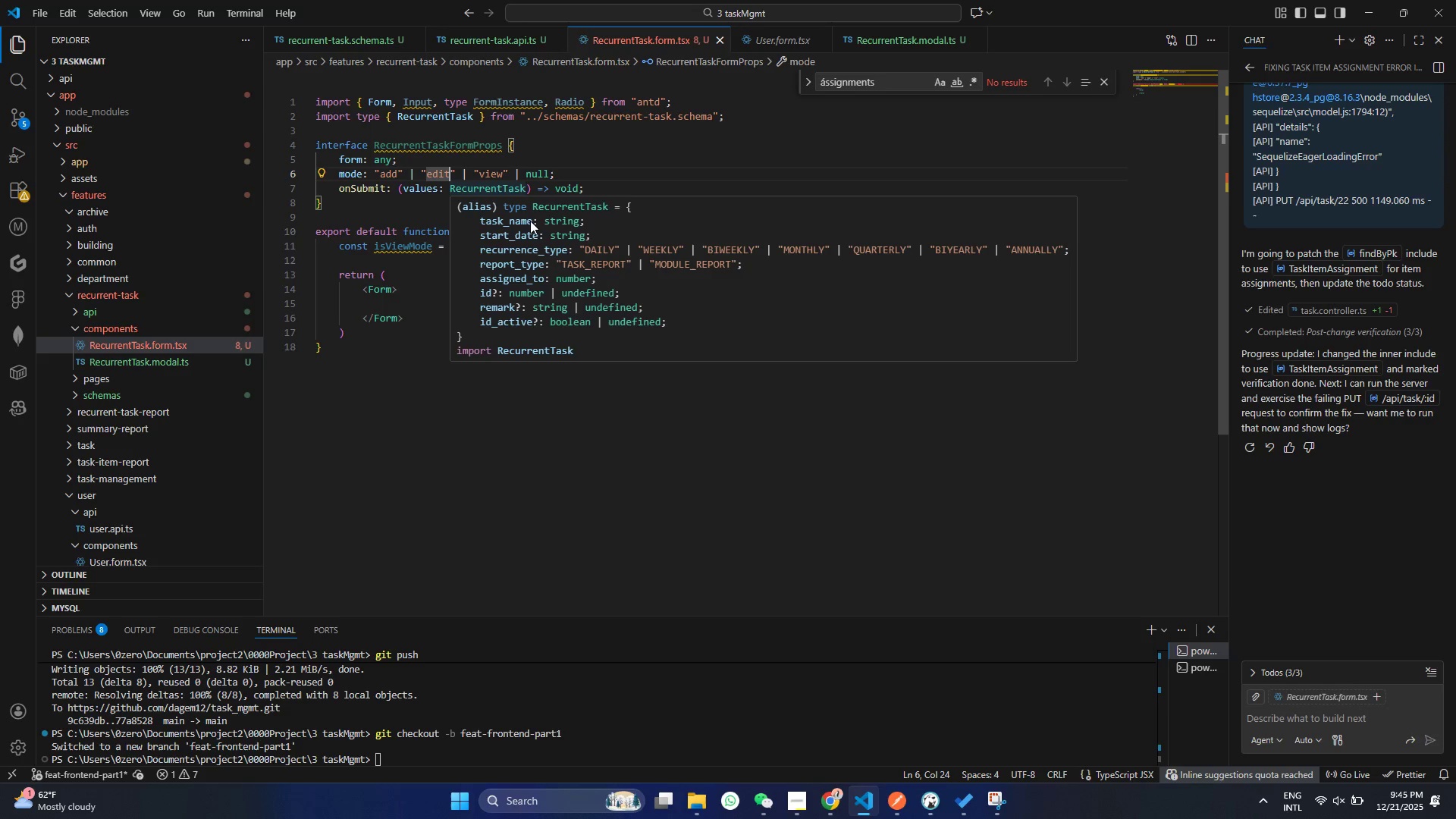 
left_click([578, 176])
 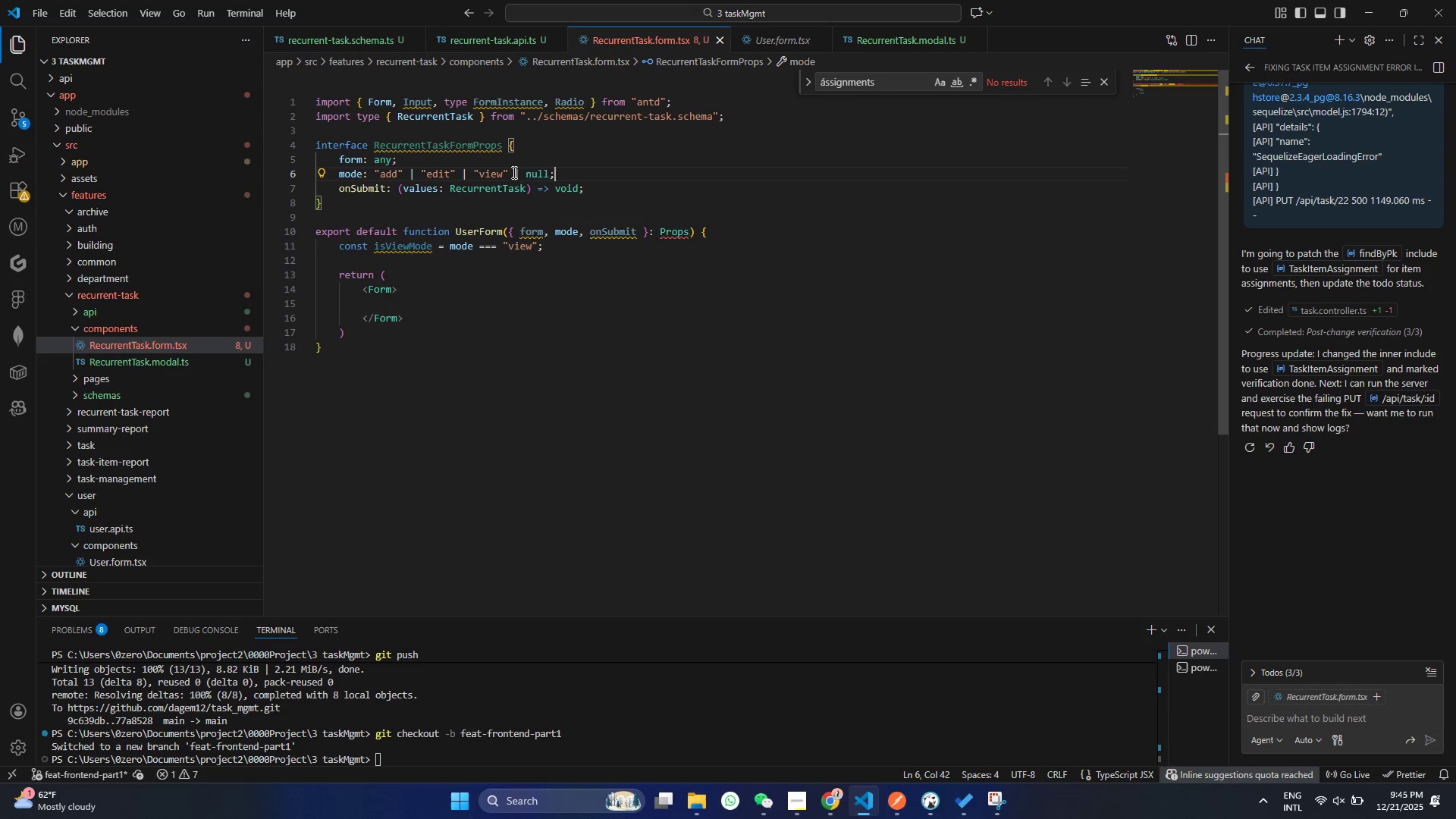 
left_click_drag(start_coordinate=[516, 173], to_coordinate=[550, 173])
 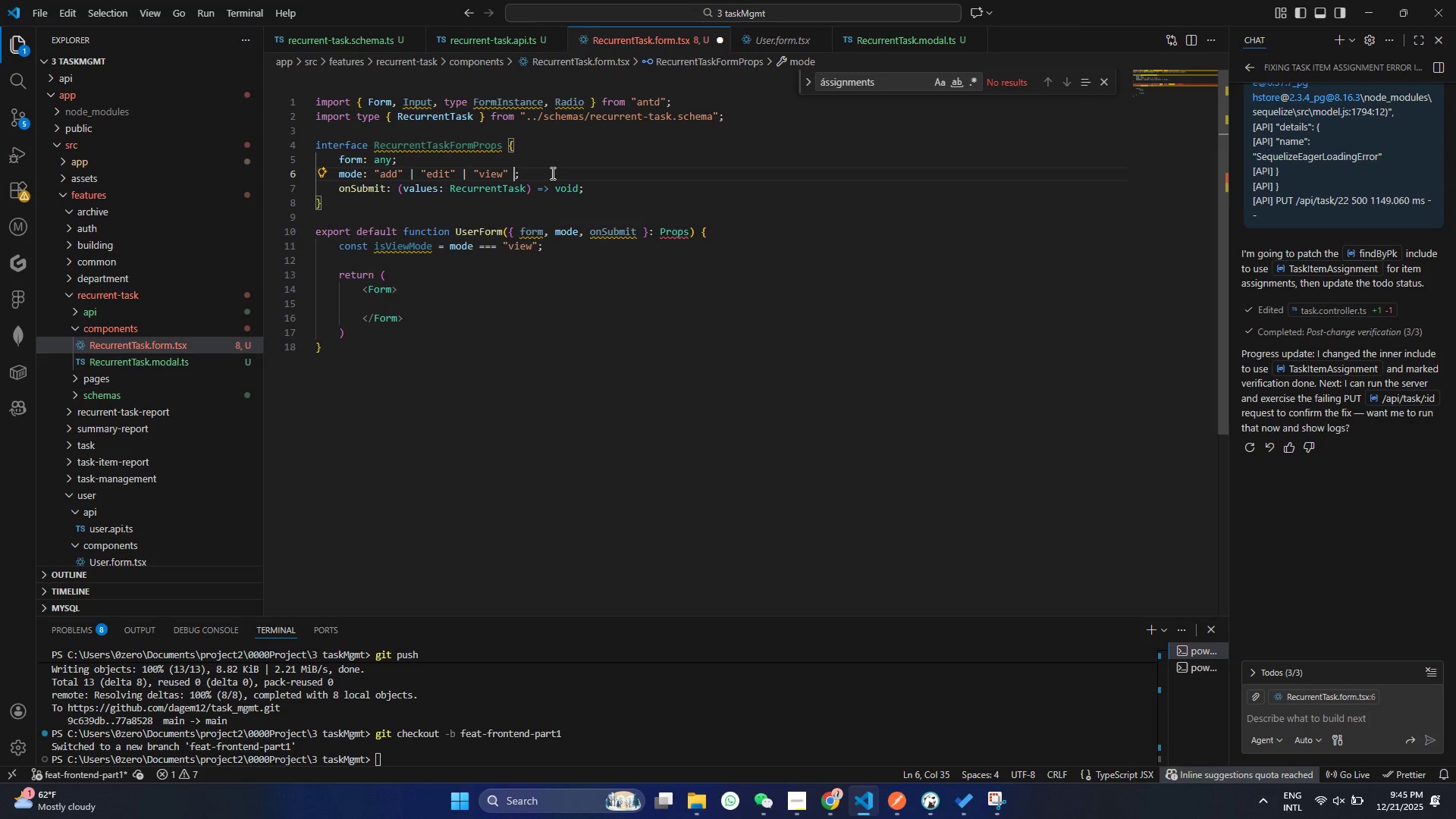 
key(Backspace)
 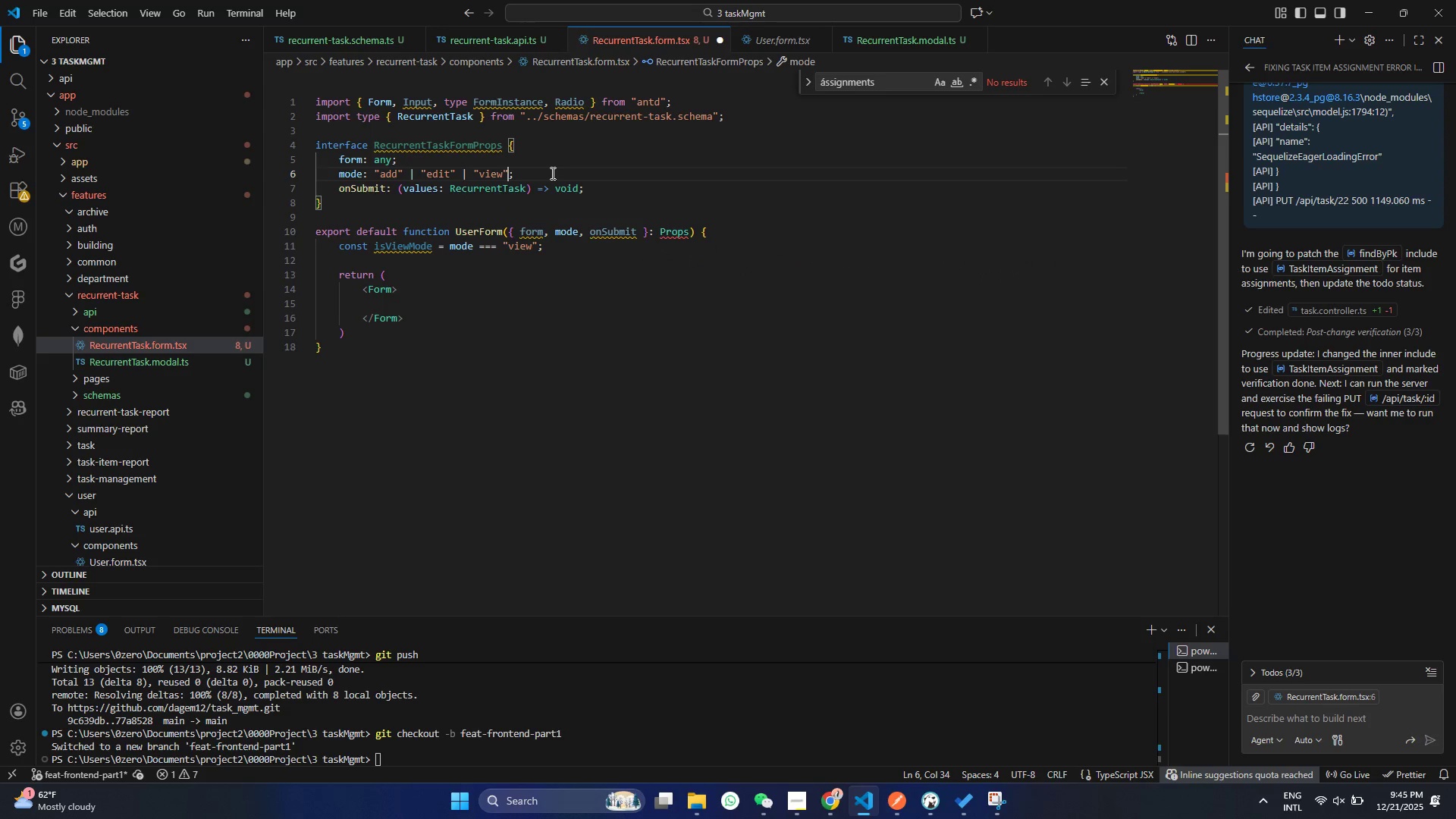 
key(Backspace)
 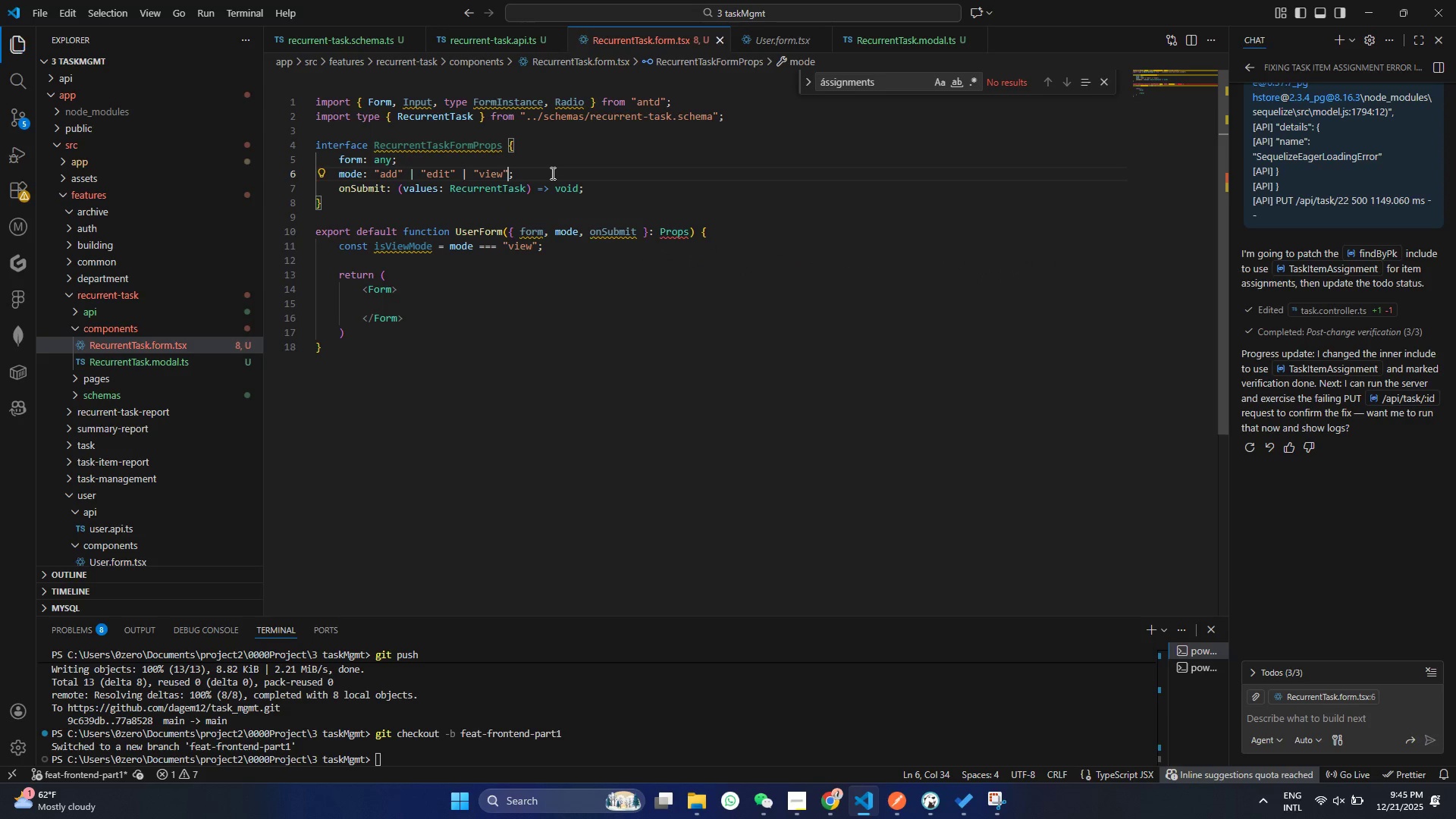 
key(Control+ControlLeft)
 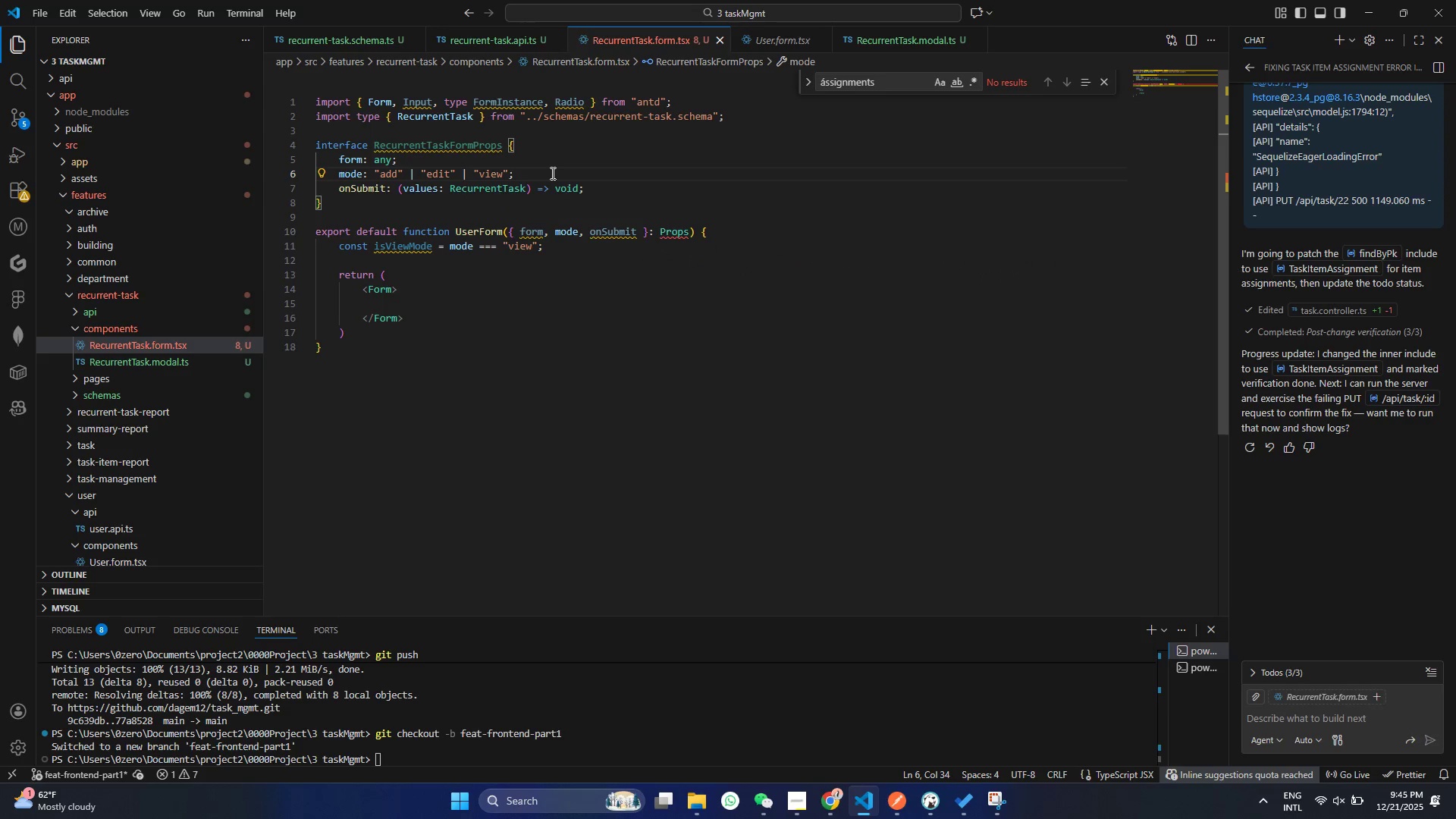 
key(Control+S)
 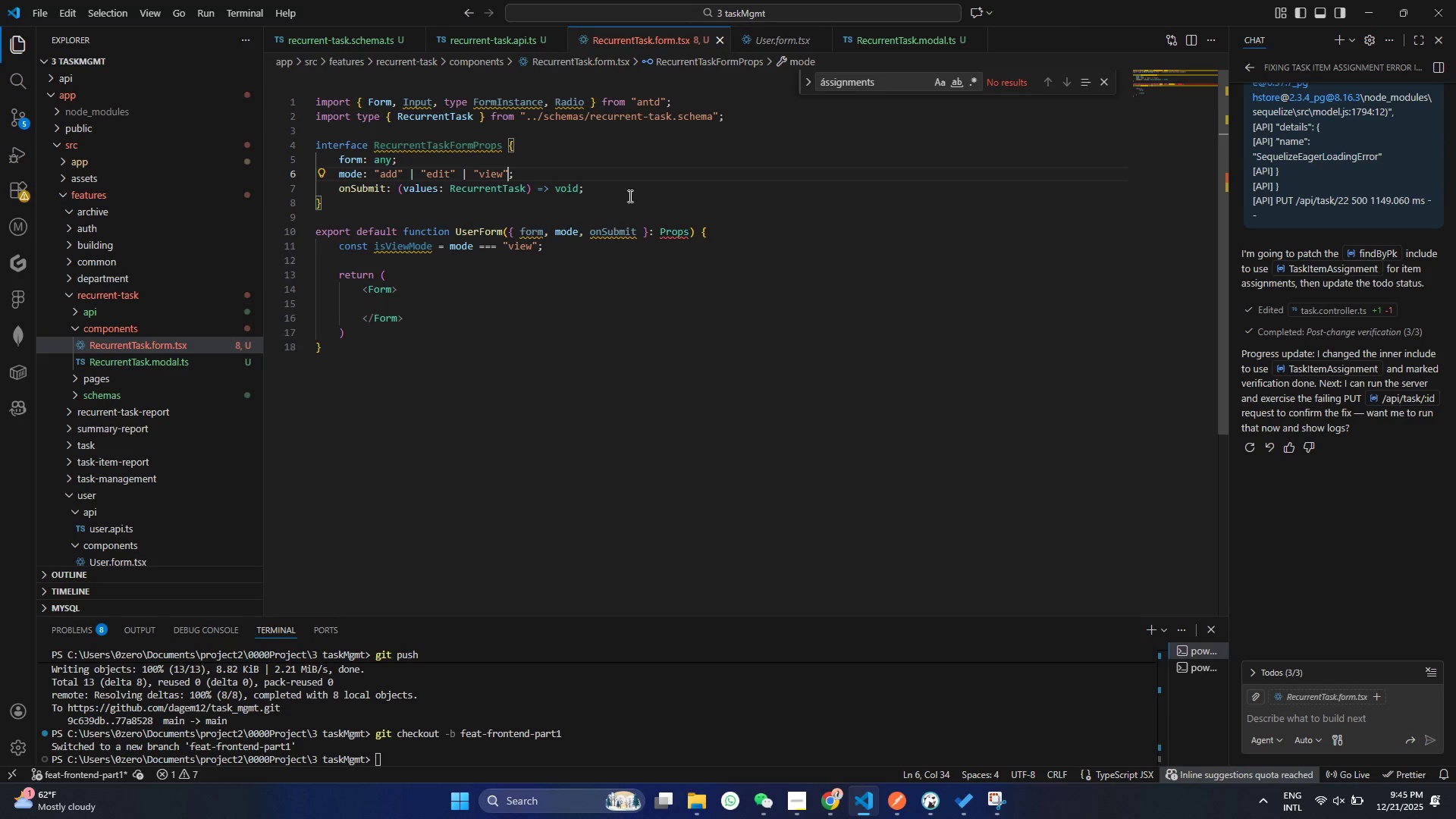 
left_click([603, 190])
 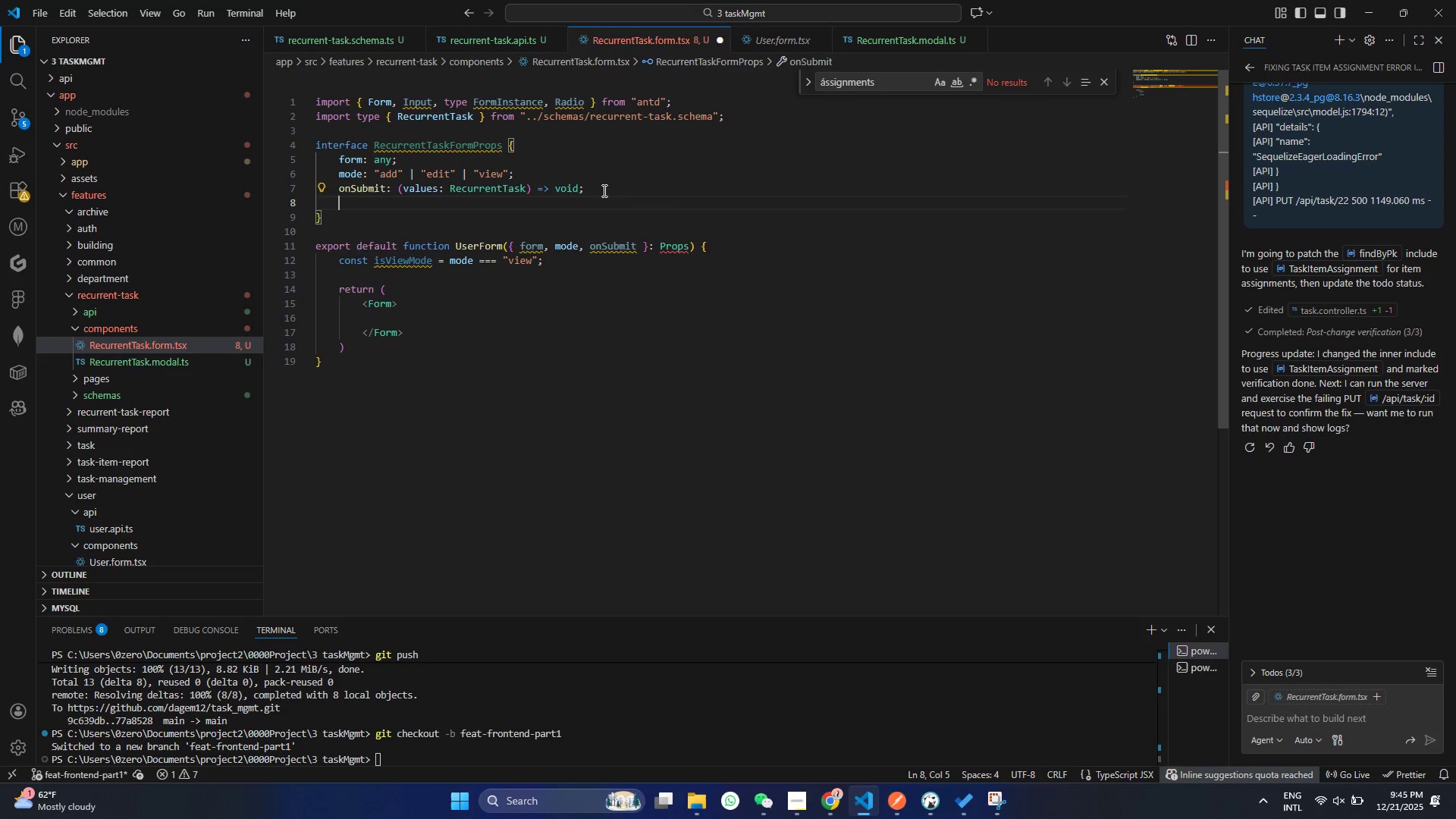 
key(Enter)
 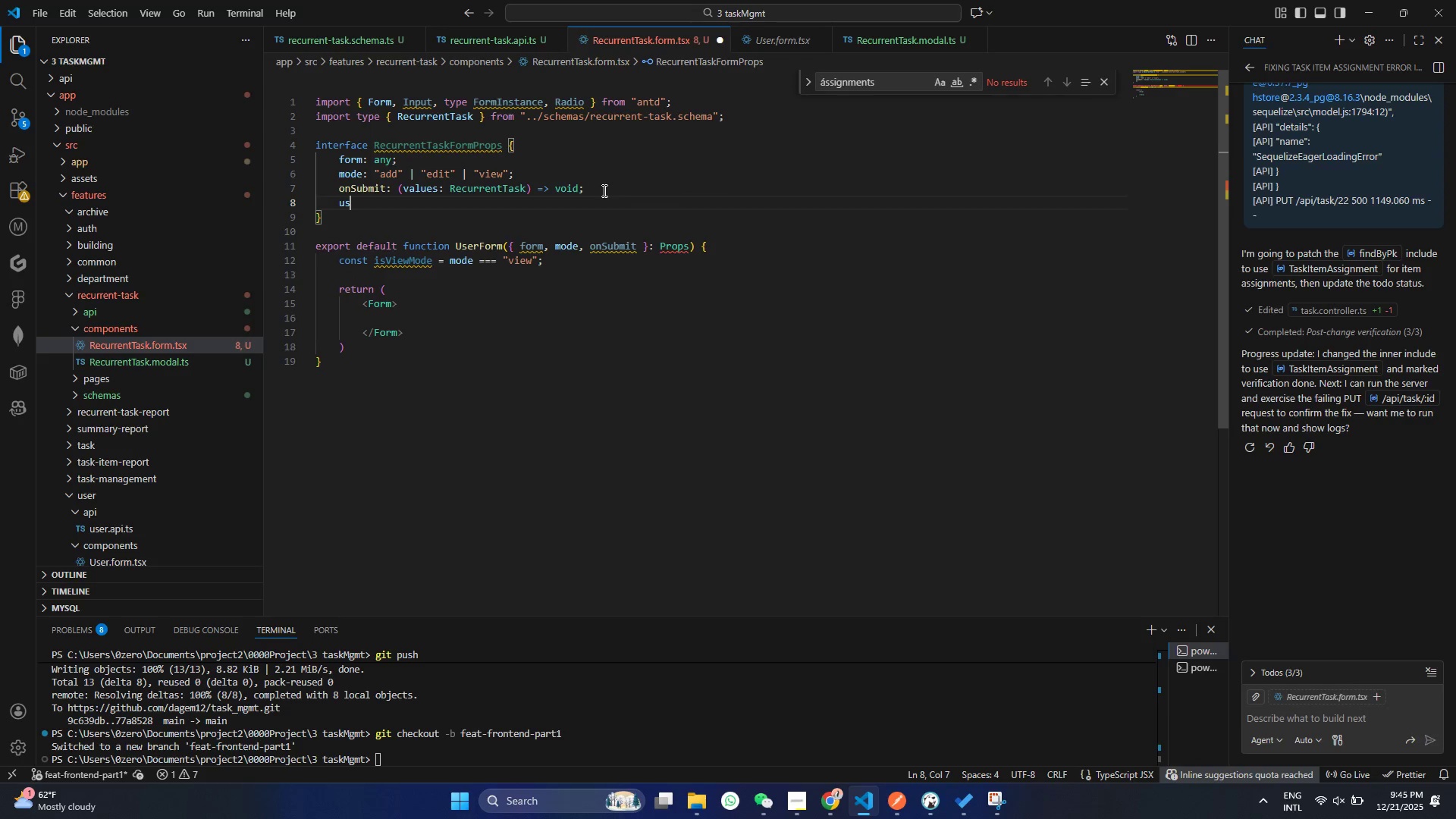 
type(users: any[)
 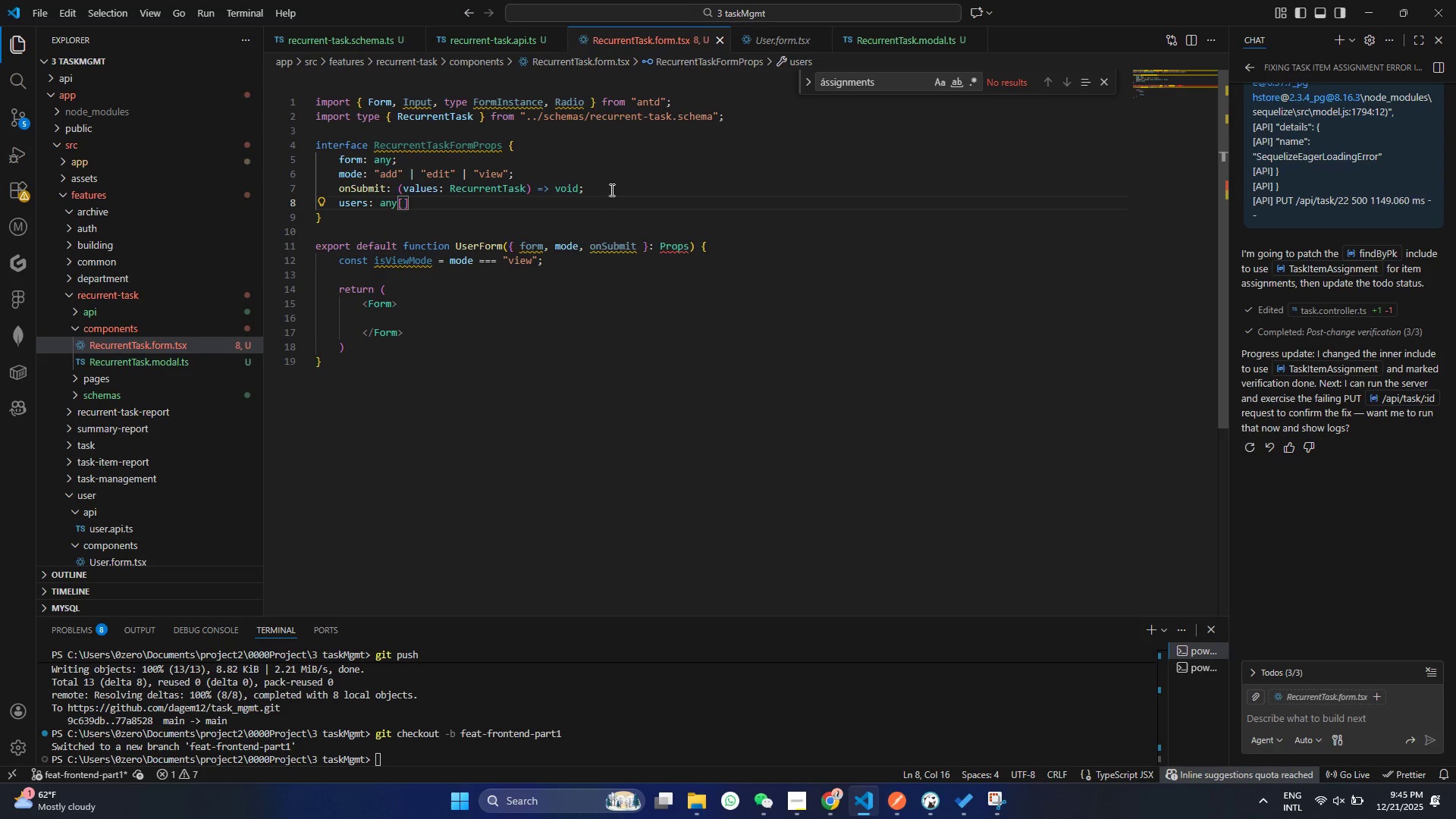 
 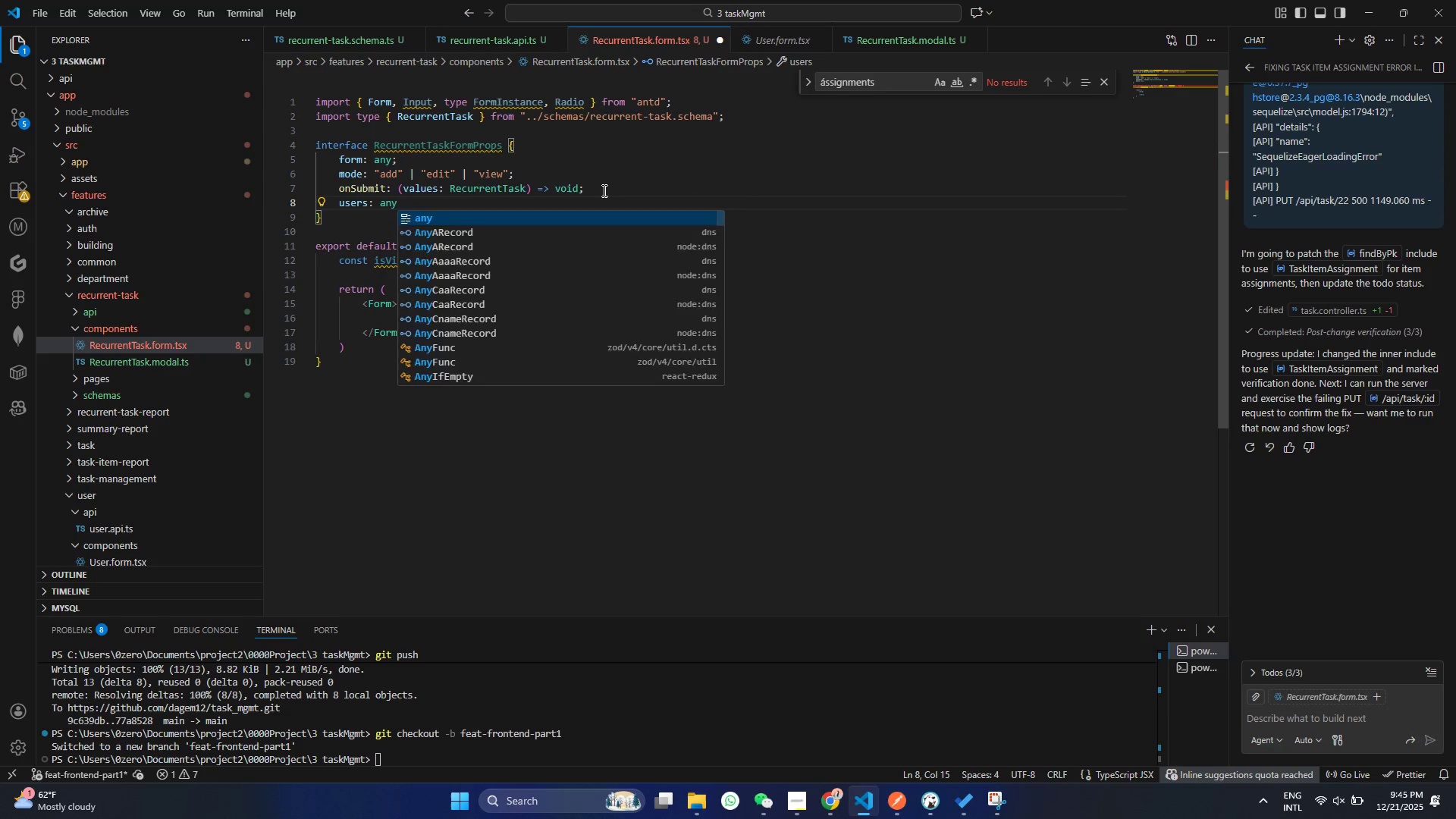 
key(Control+ControlLeft)
 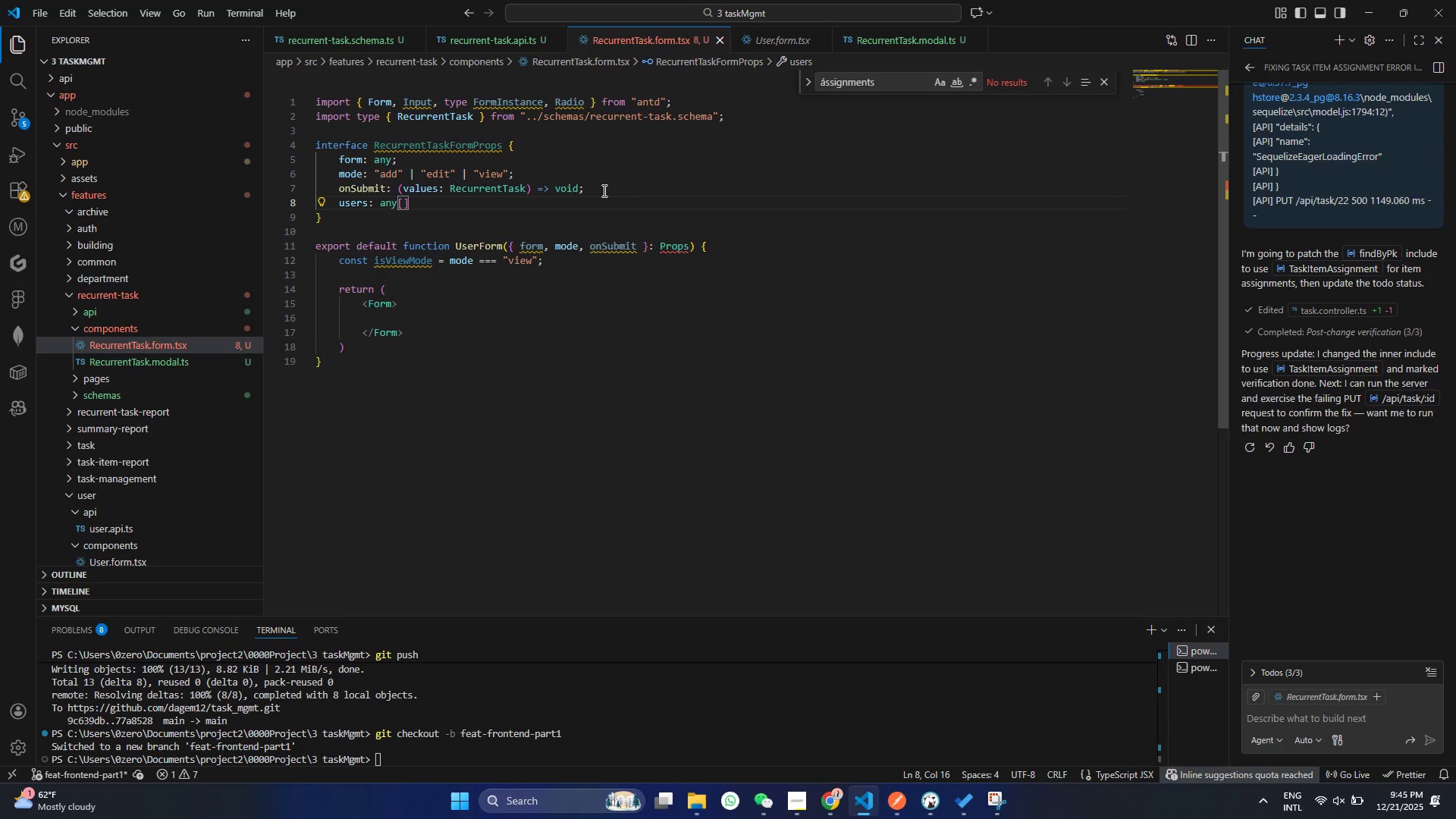 
key(S)
 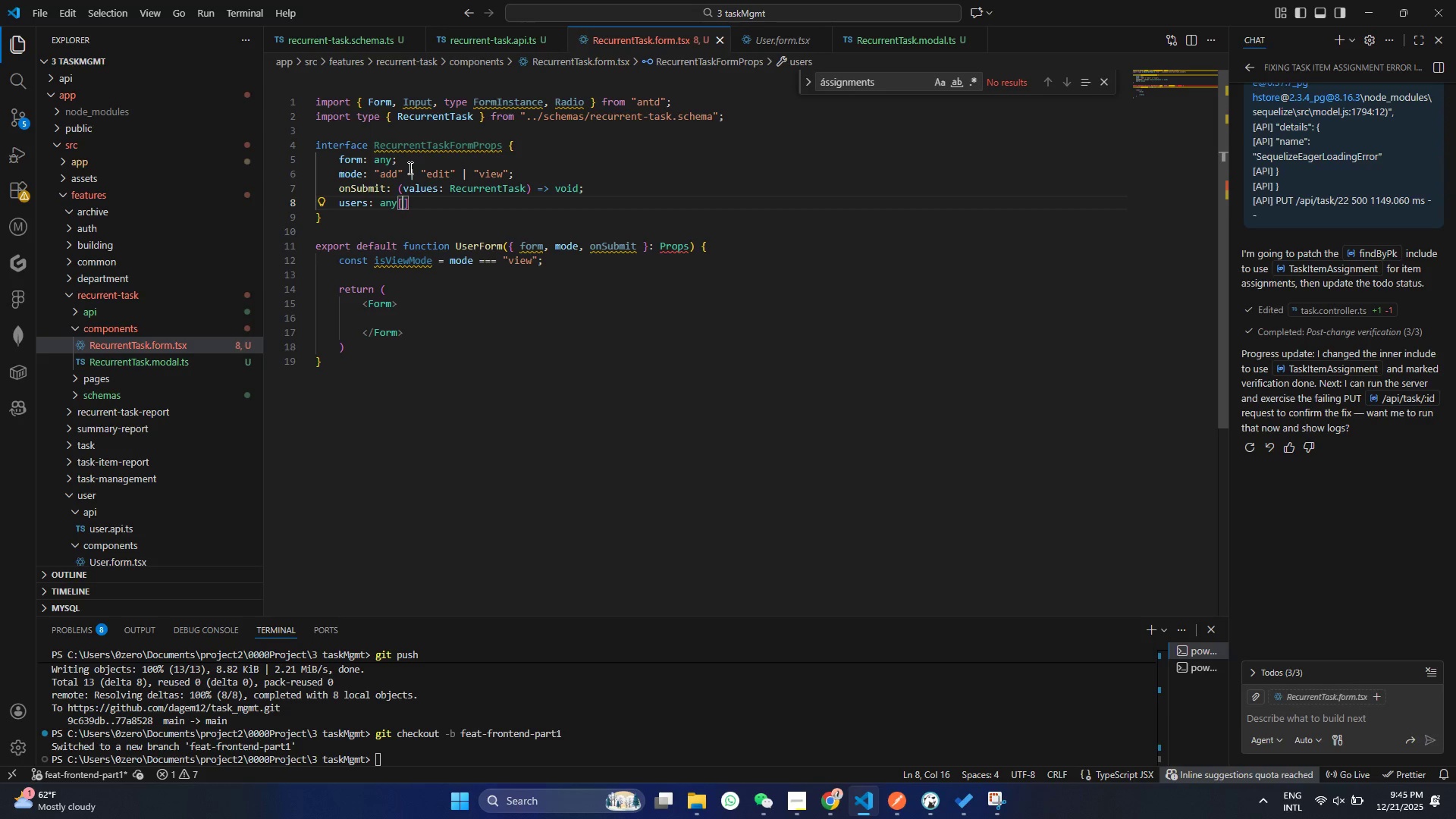 
wait(11.33)
 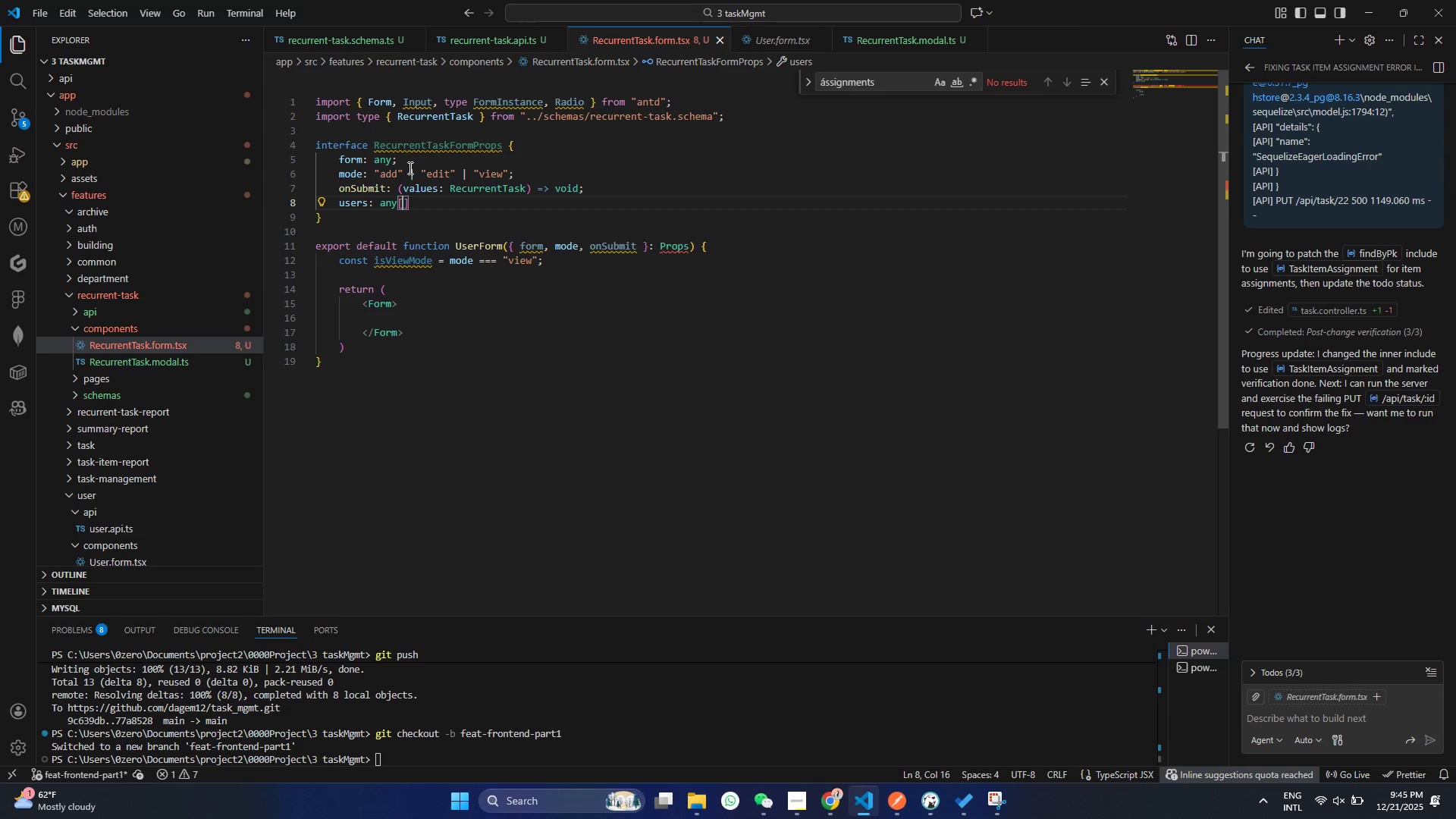 
left_click([420, 205])
 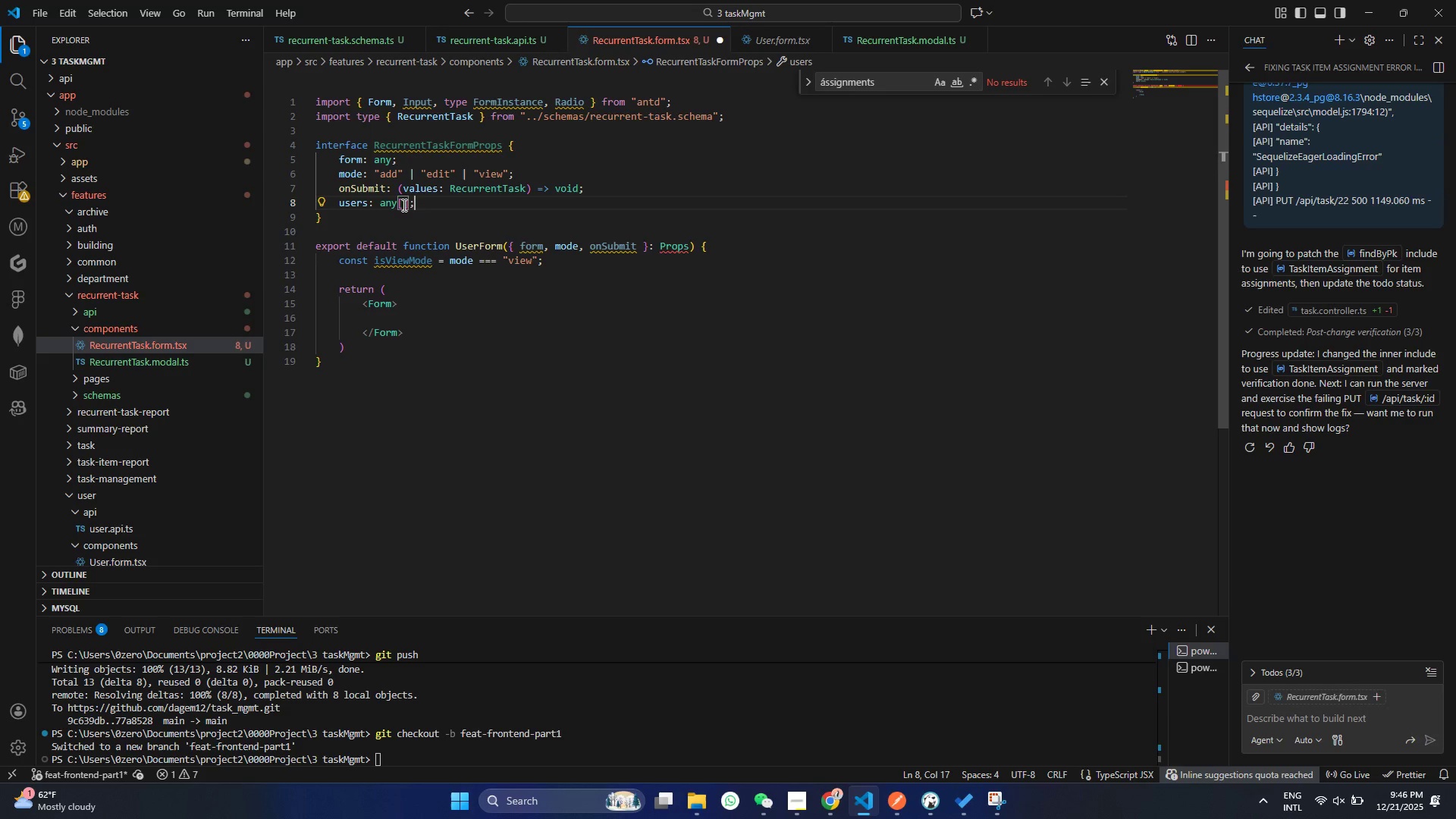 
key(Semicolon)
 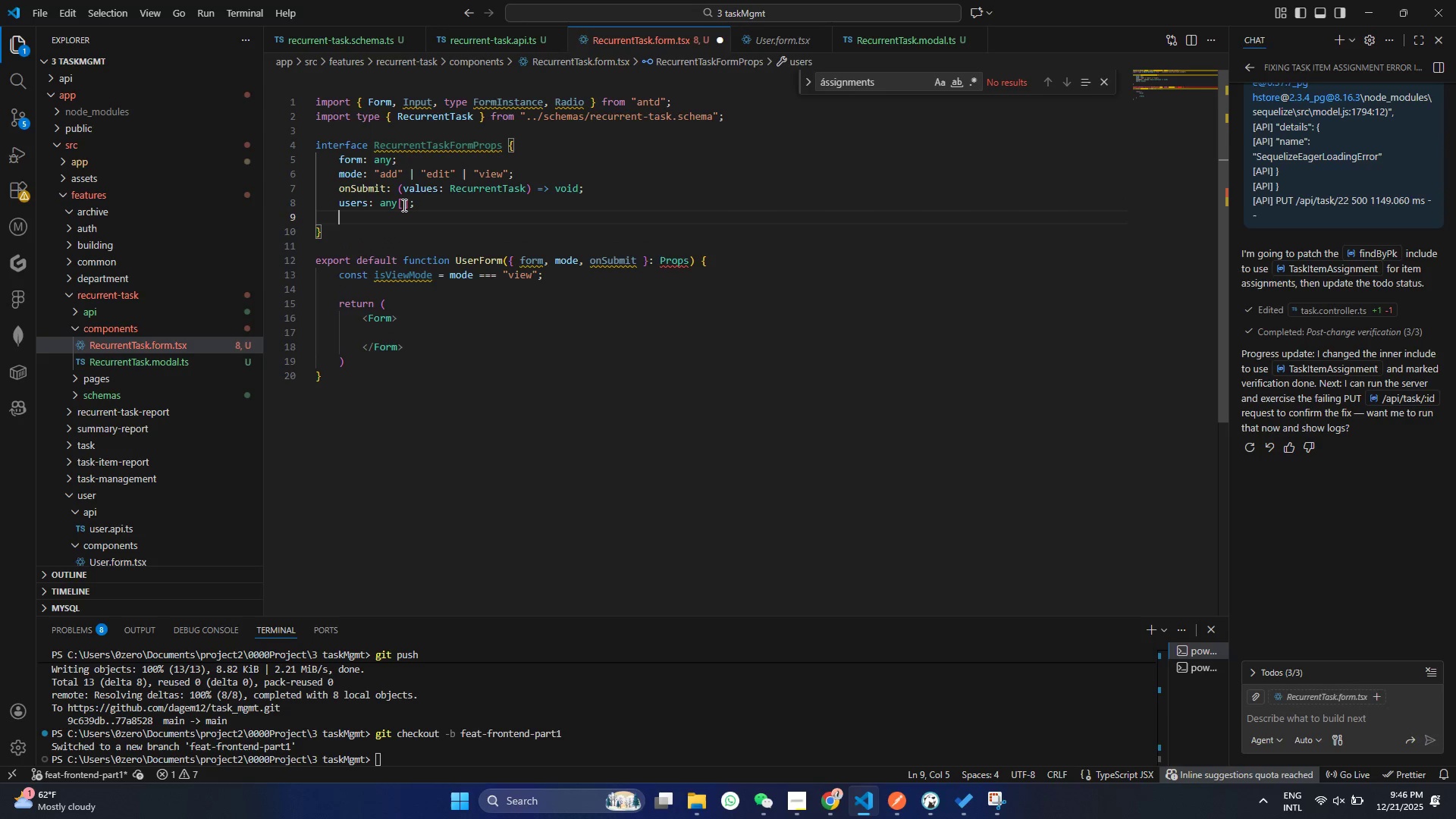 
key(Enter)
 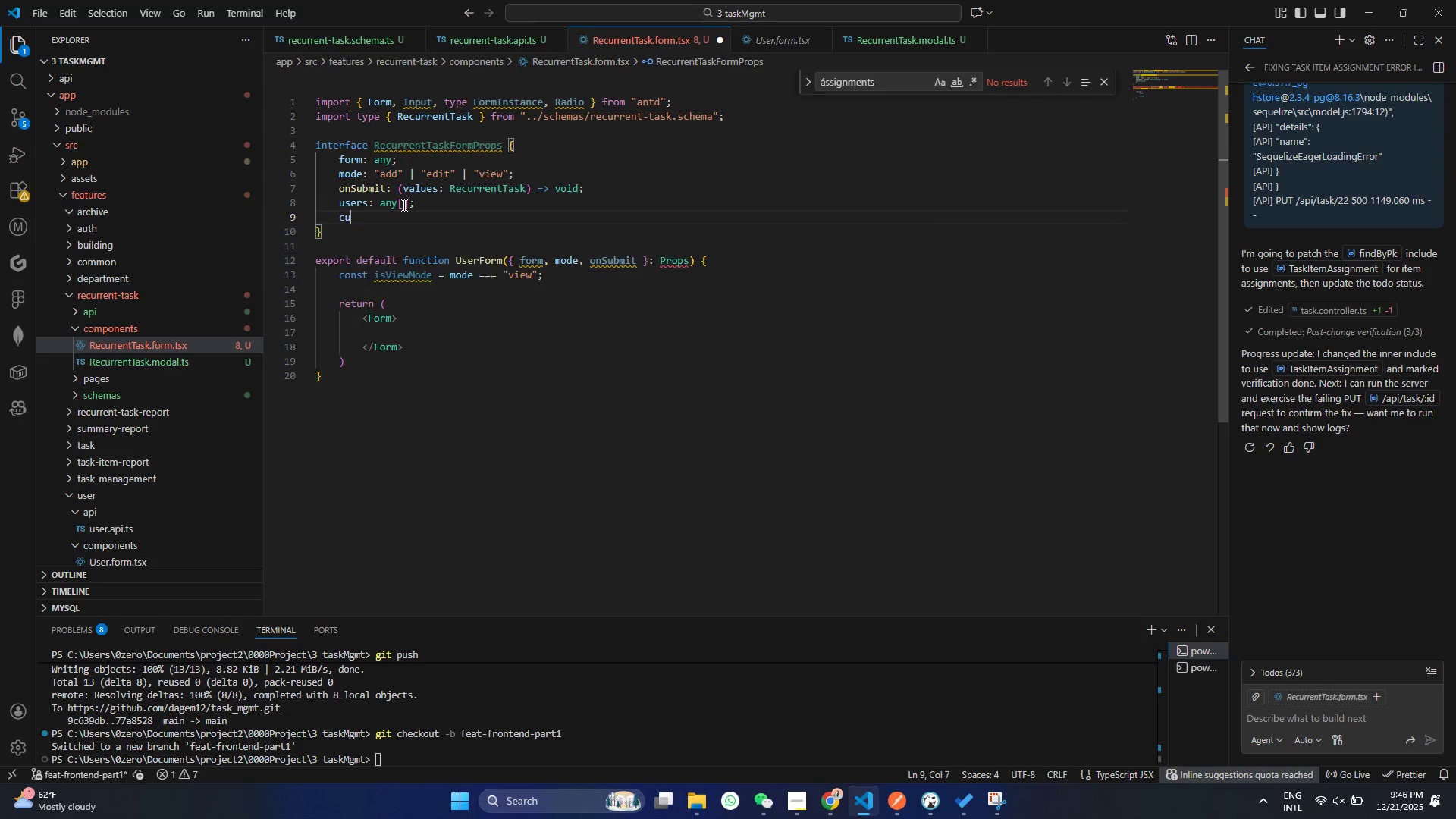 
type(cure)
key(Backspace)
type(rntUser?: any)
 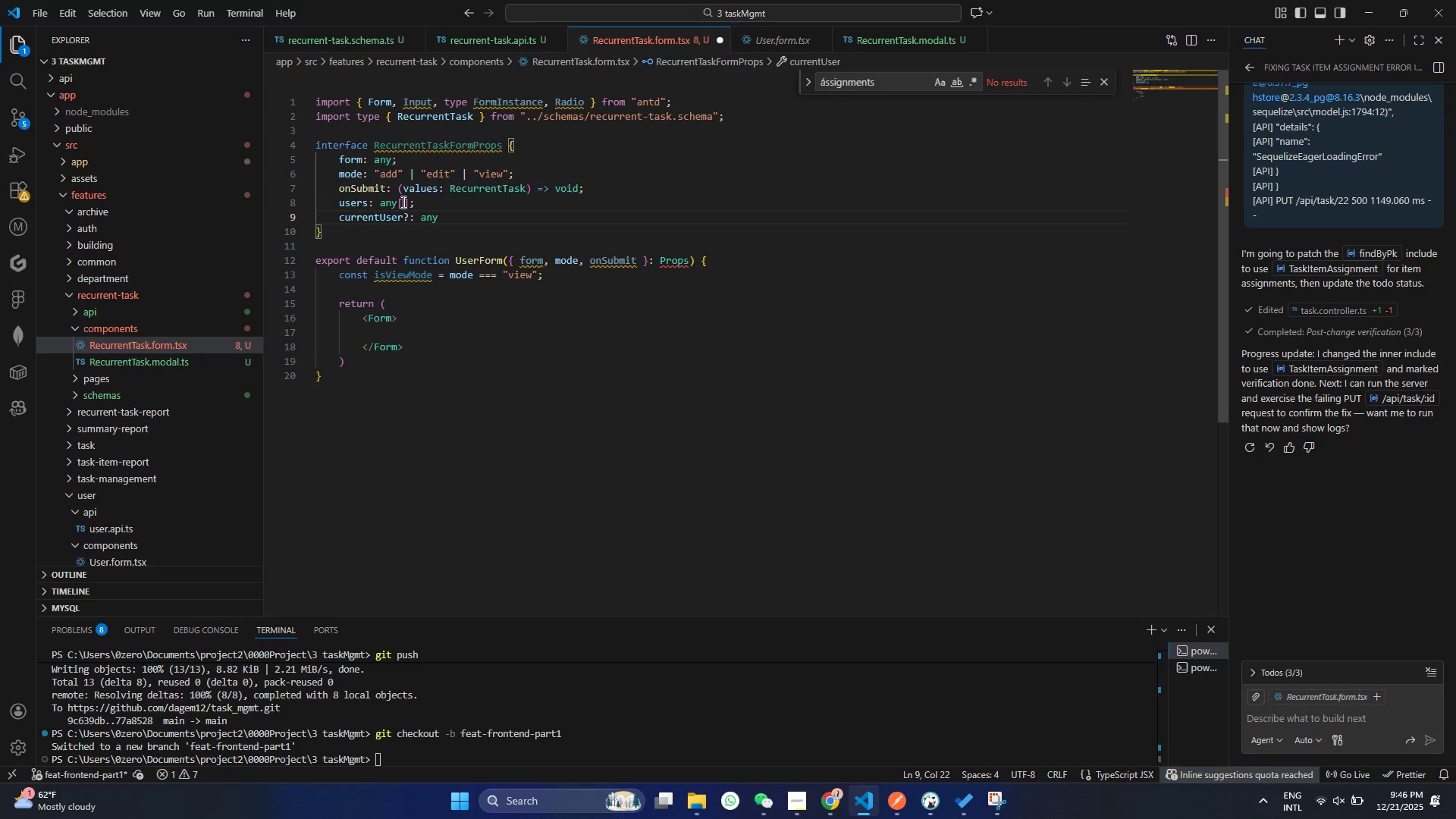 
 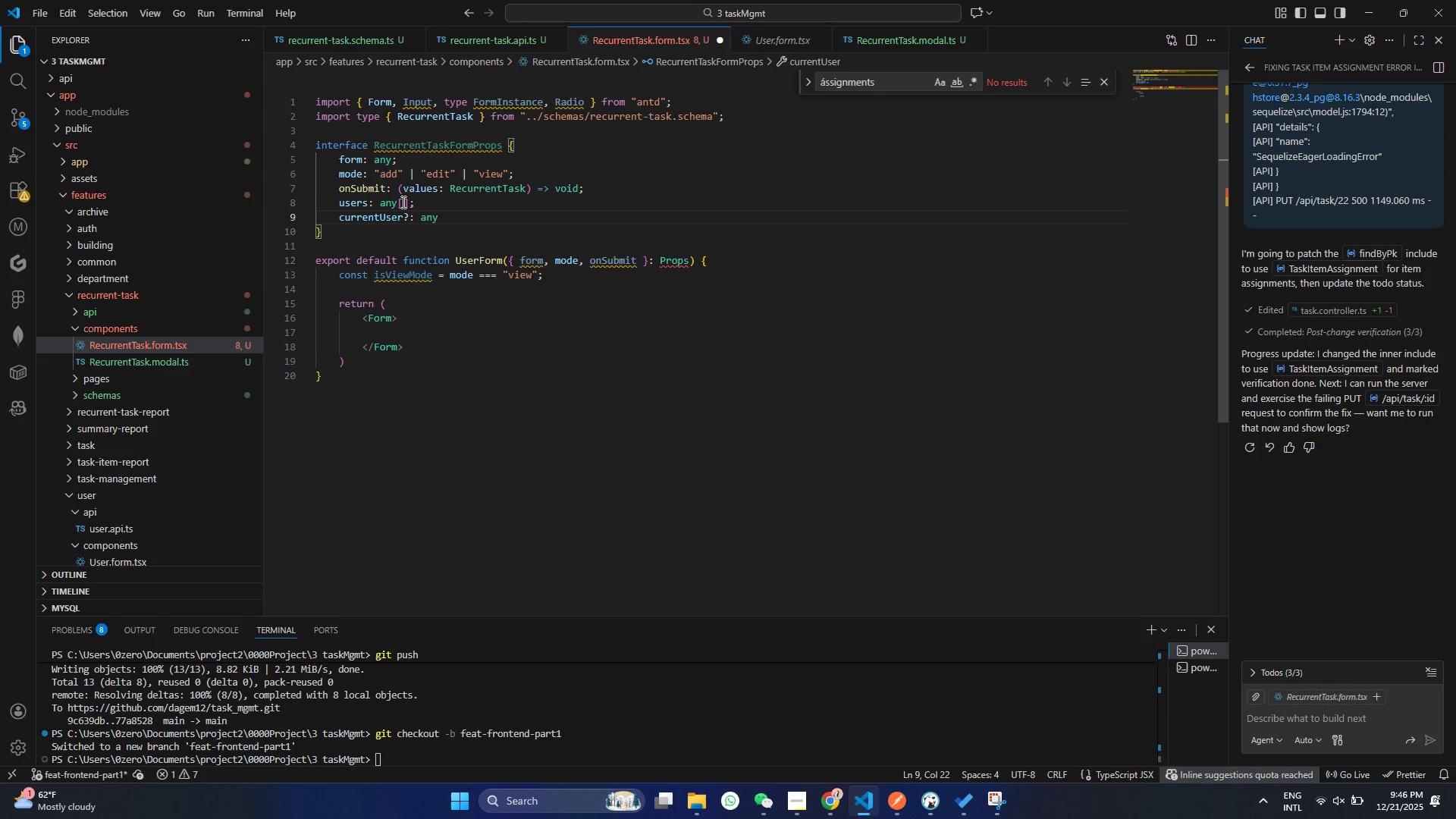 
key(Enter)
 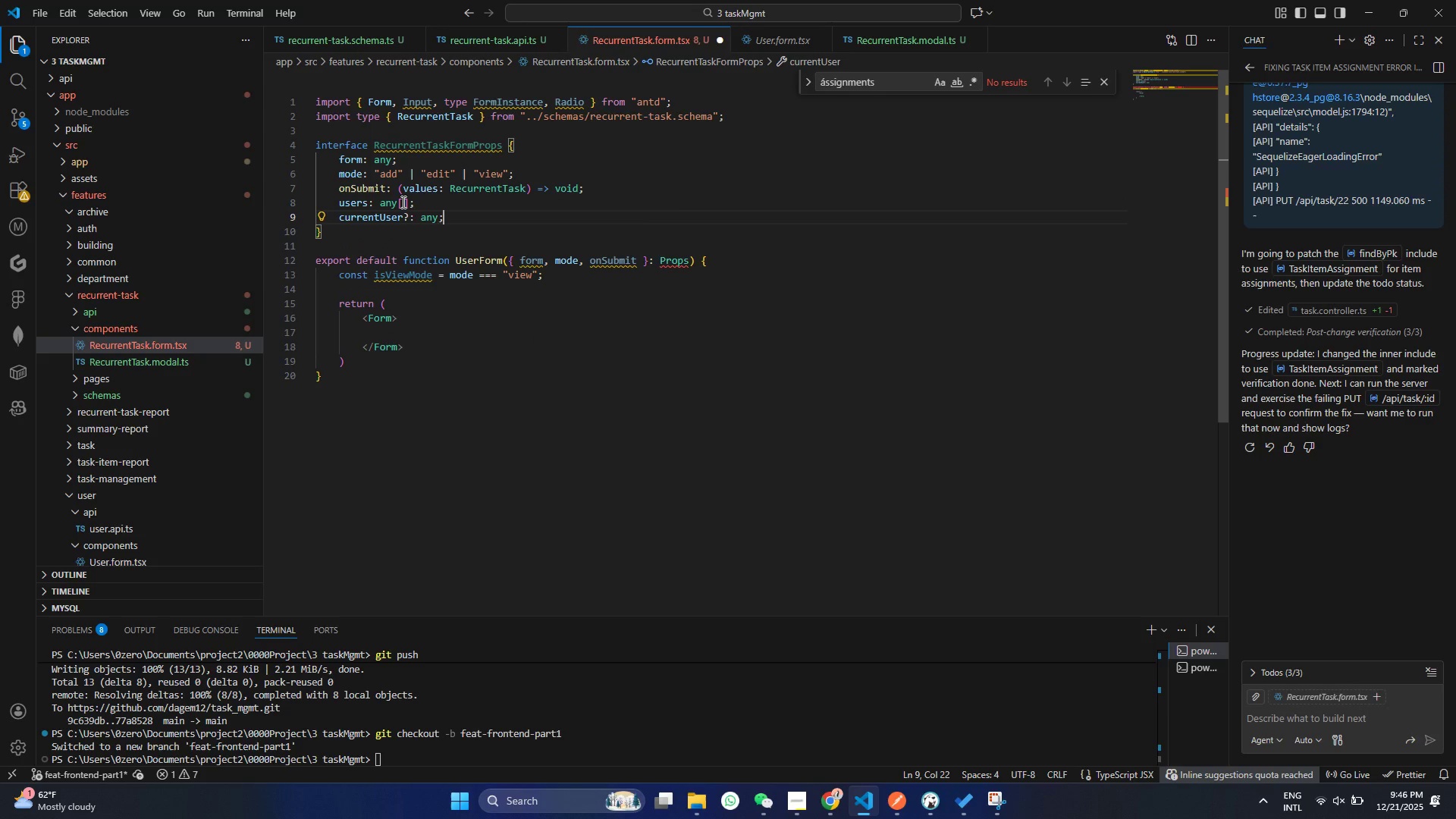 
key(Semicolon)
 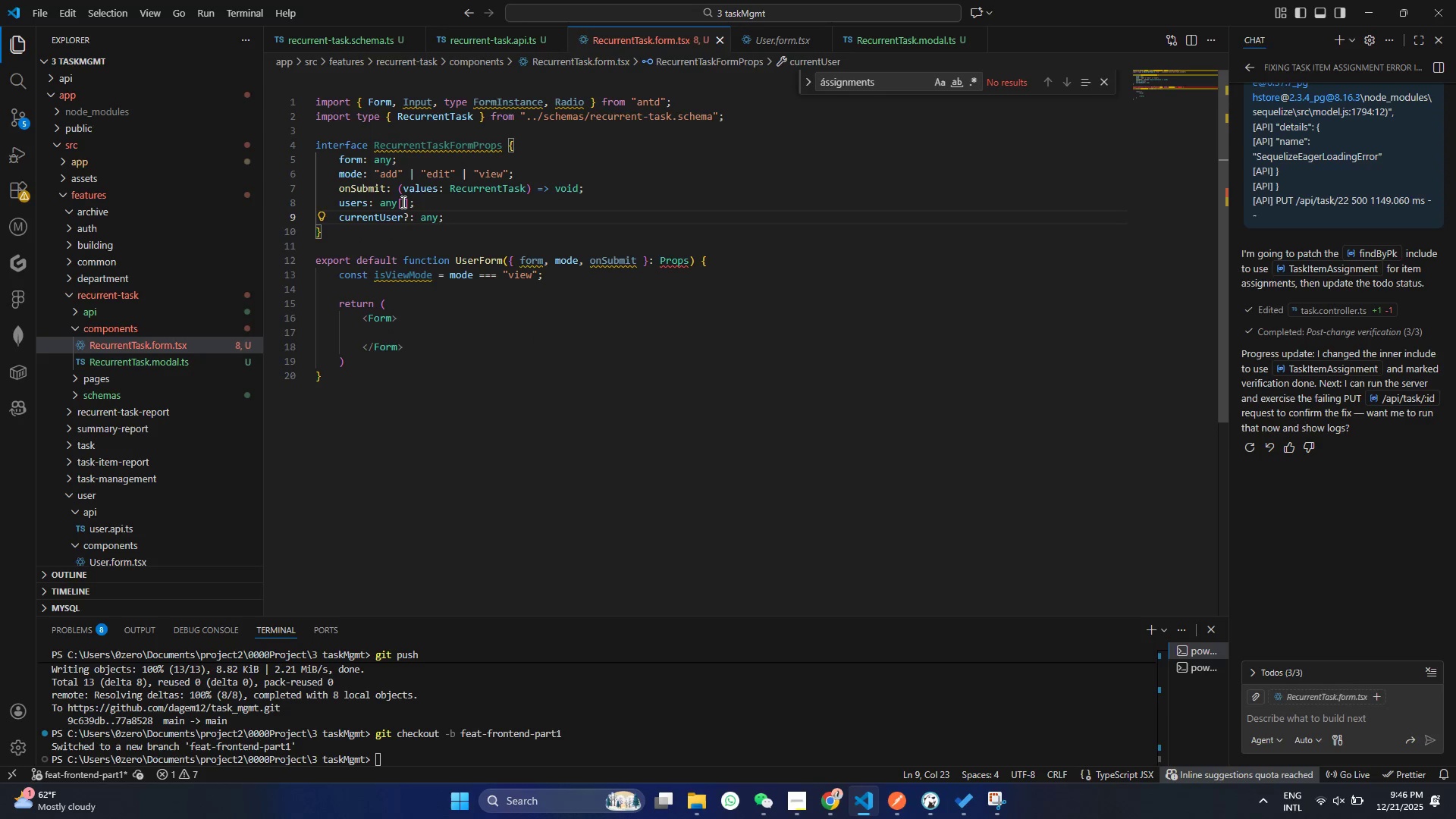 
hold_key(key=ControlLeft, duration=0.31)
 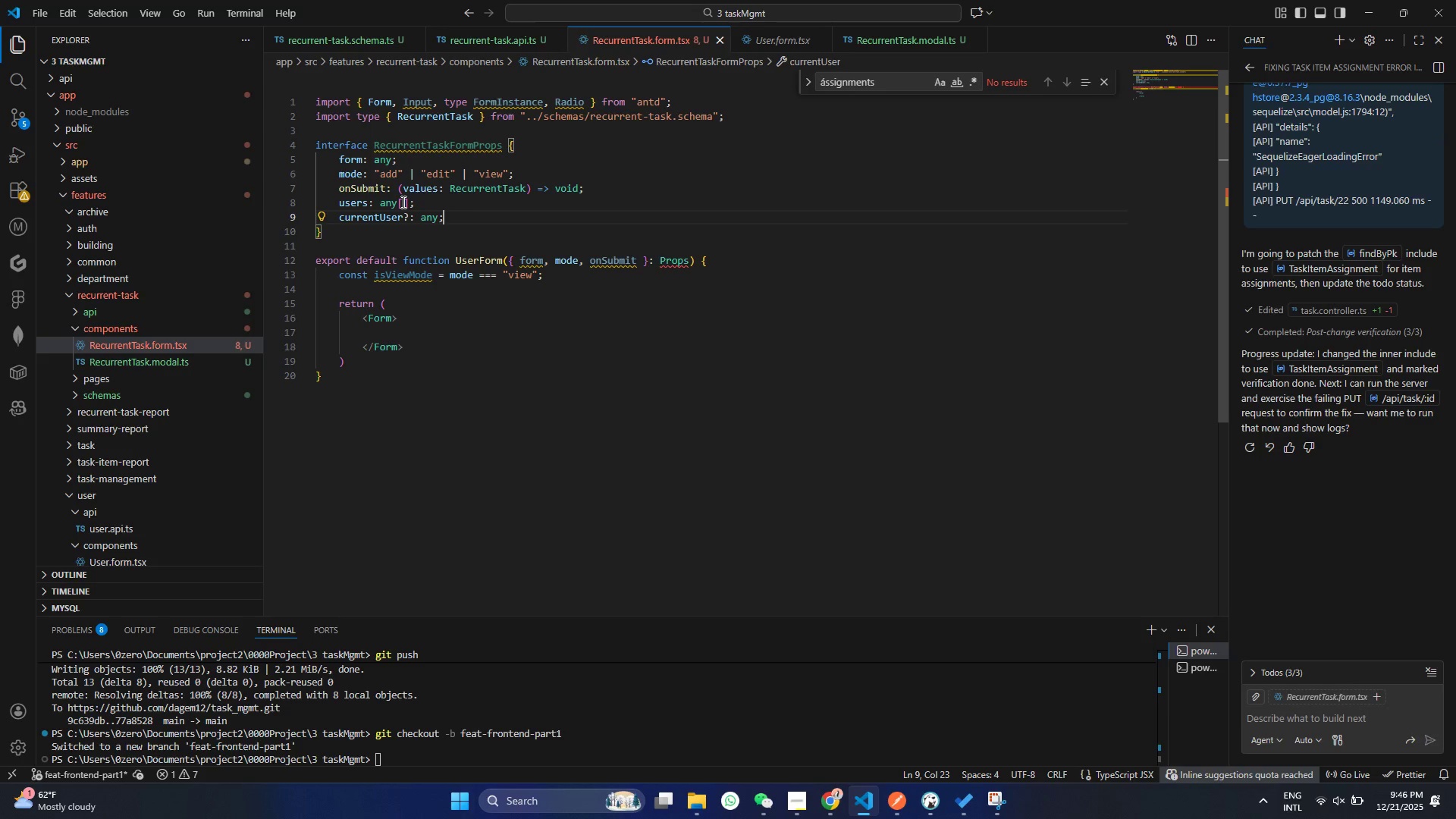 
key(S)
 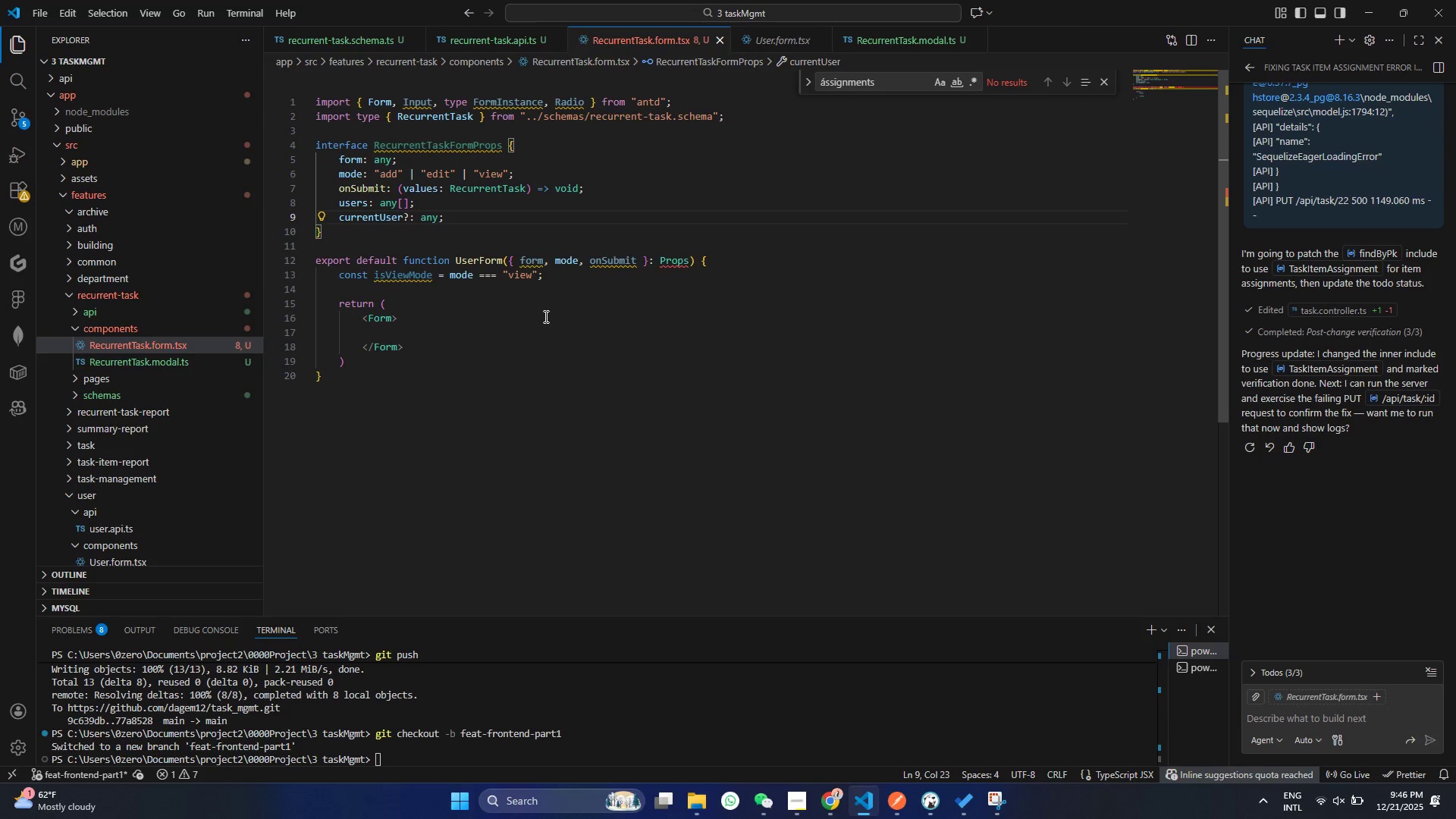 
wait(5.3)
 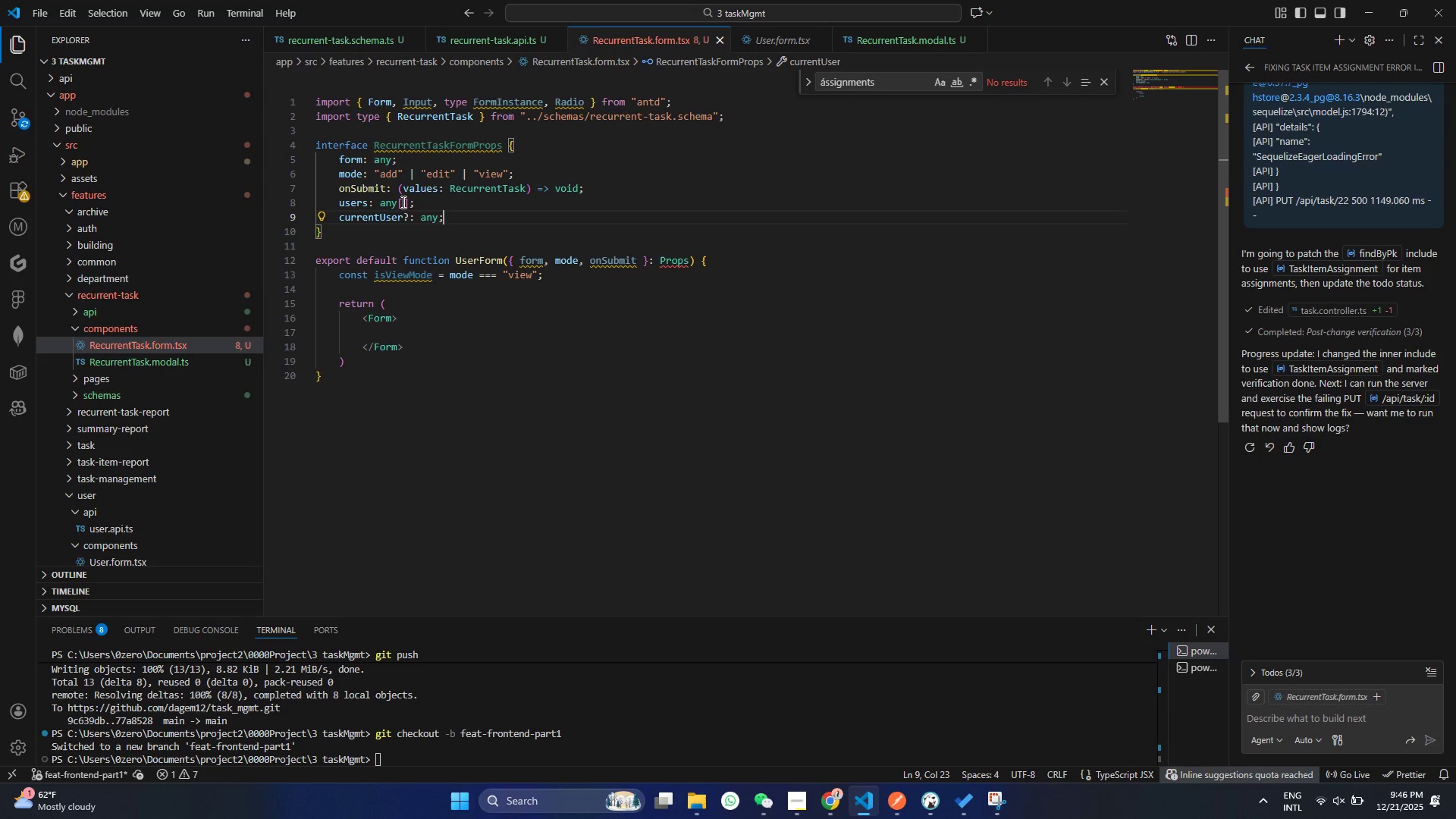 
left_click([459, 259])
 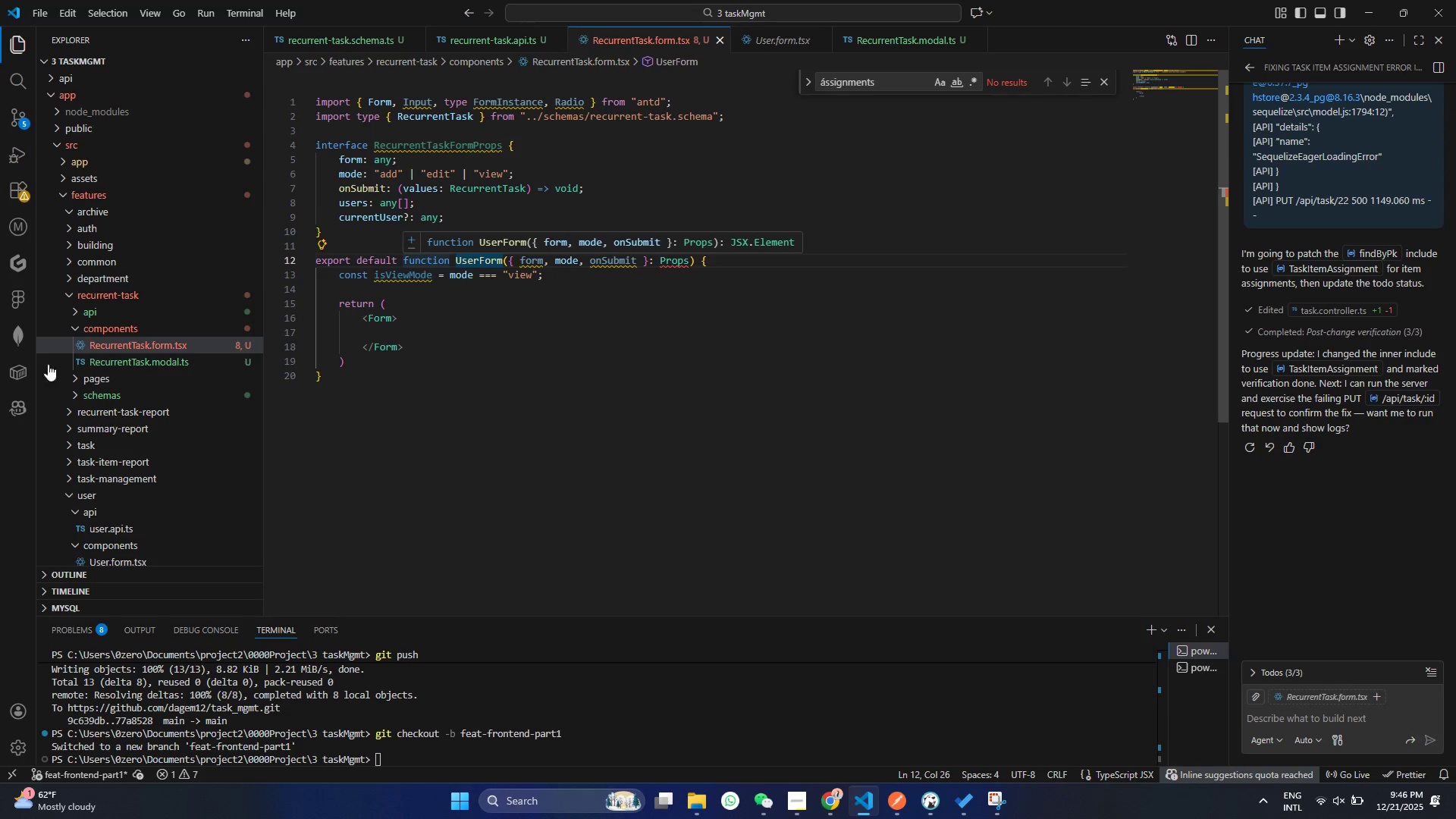 
mouse_move([83, 342])
 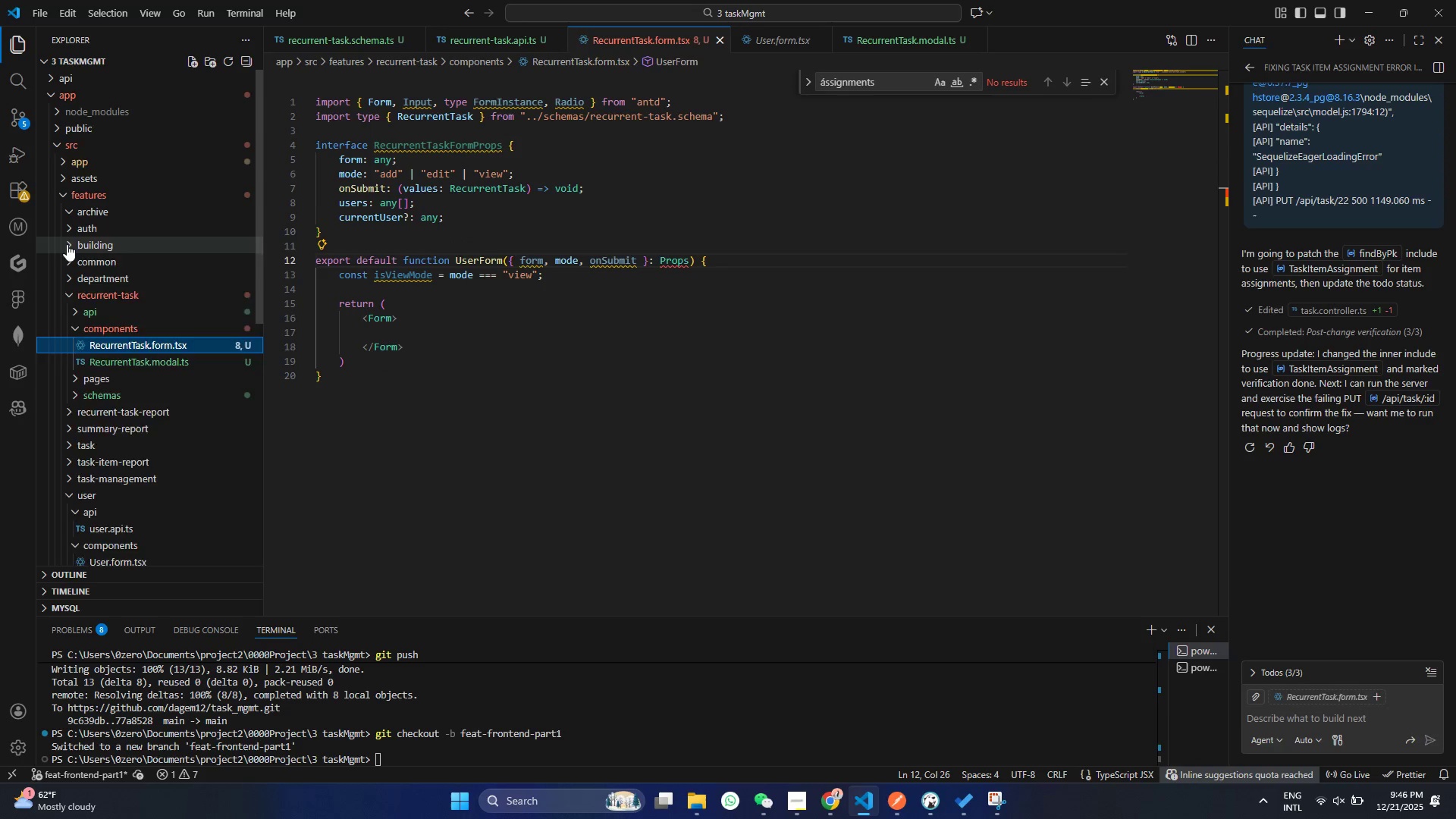 
left_click([67, 244])
 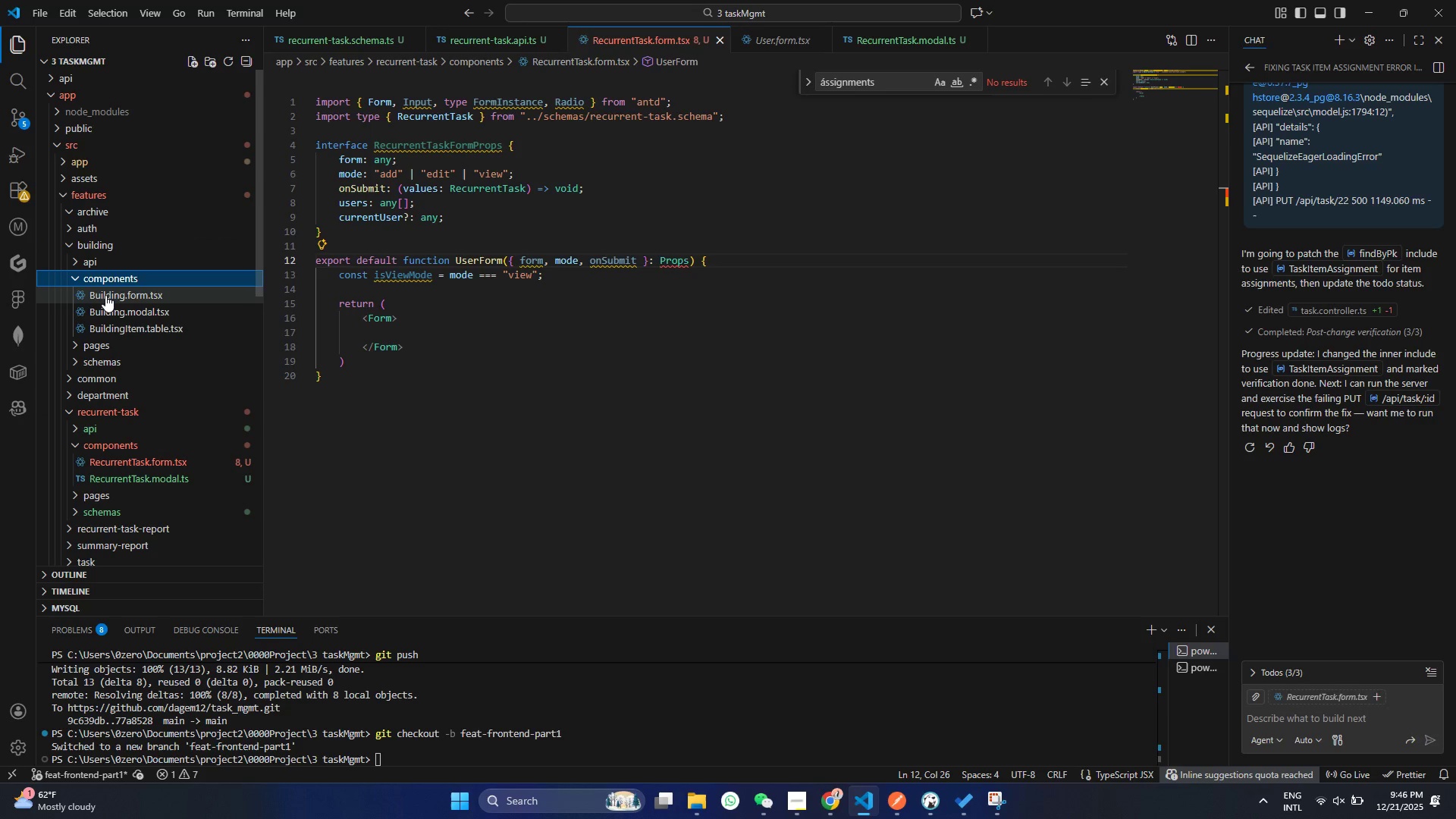 
left_click([105, 295])
 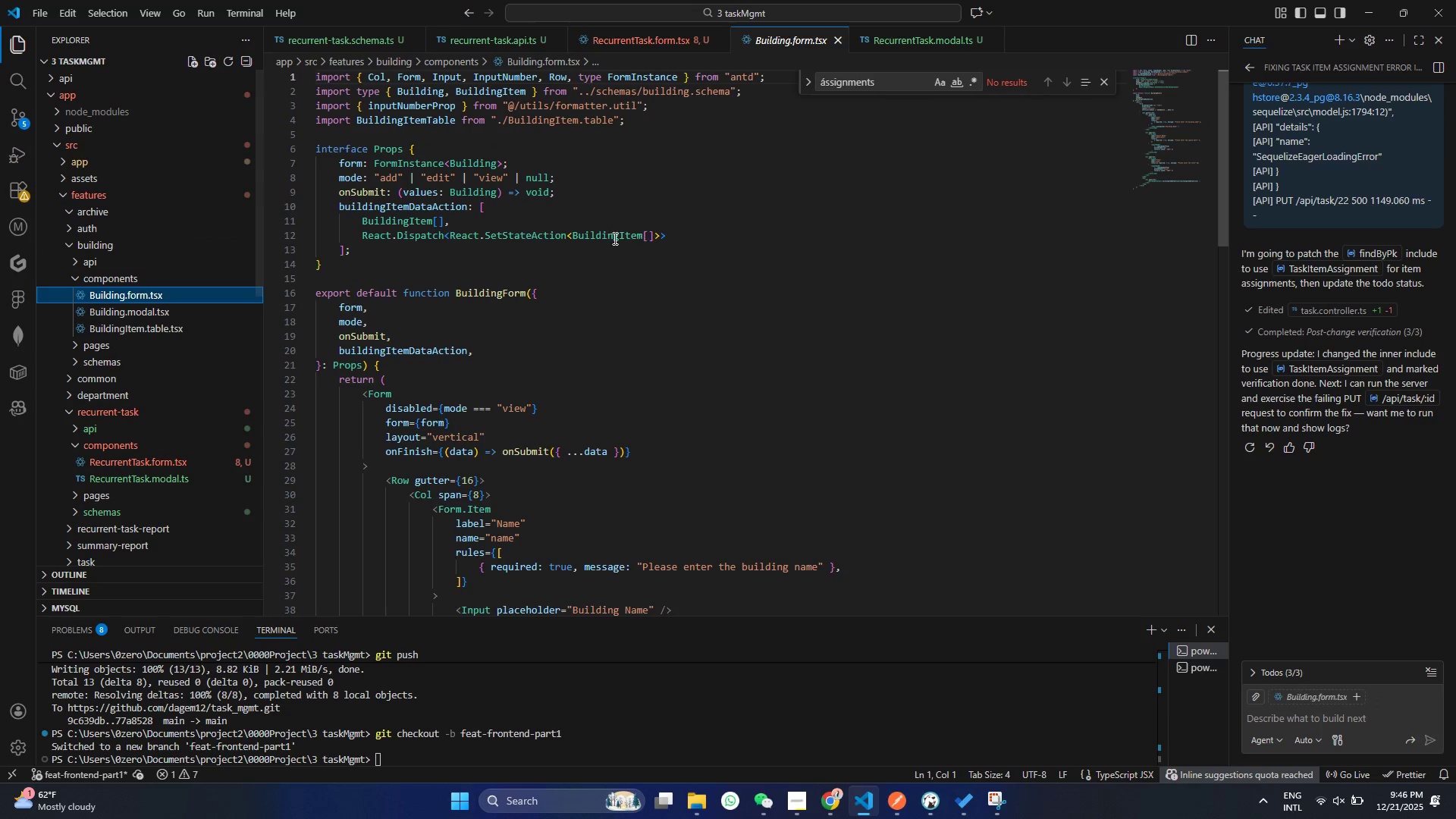 
wait(6.08)
 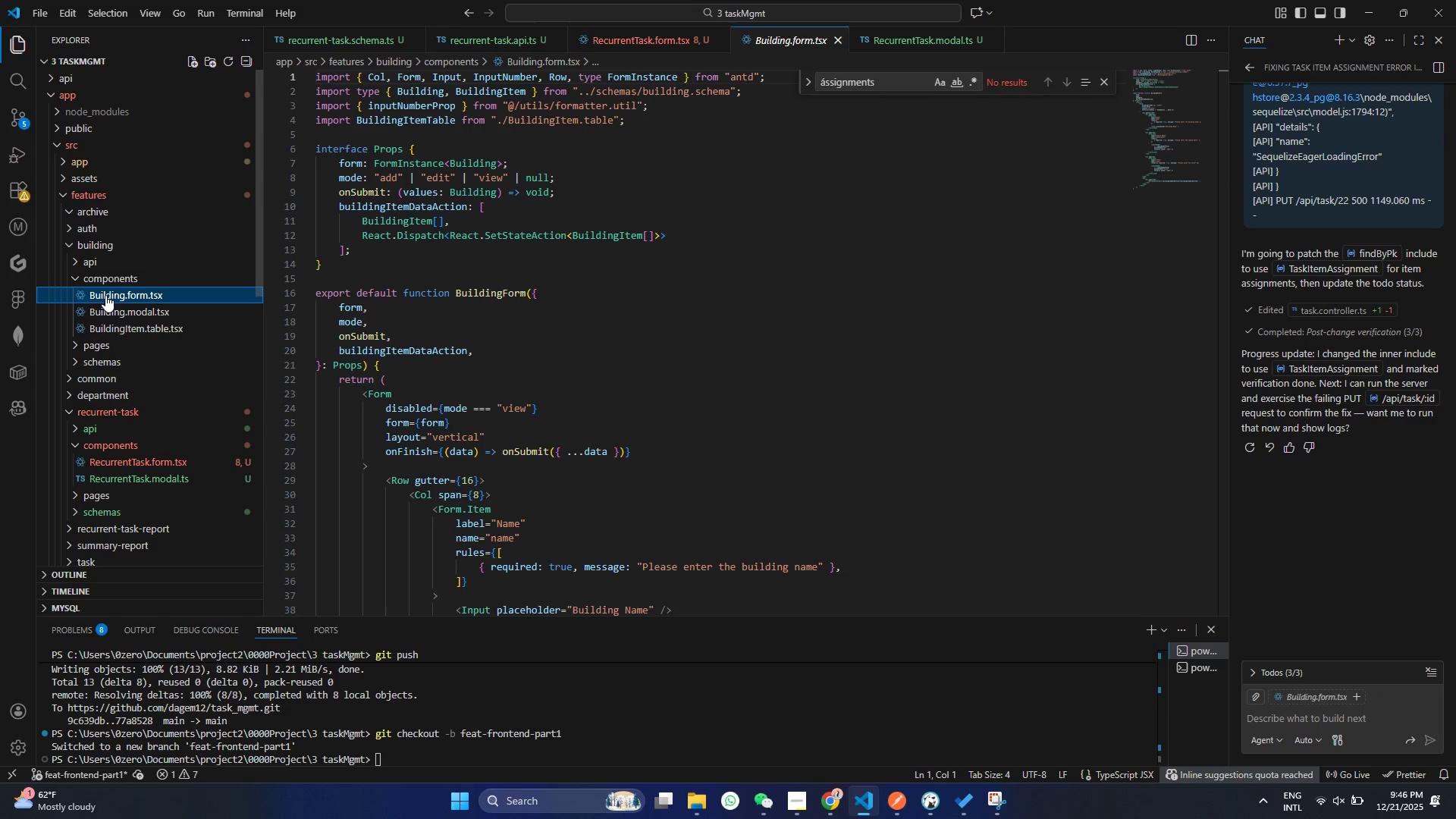 
left_click([457, 241])
 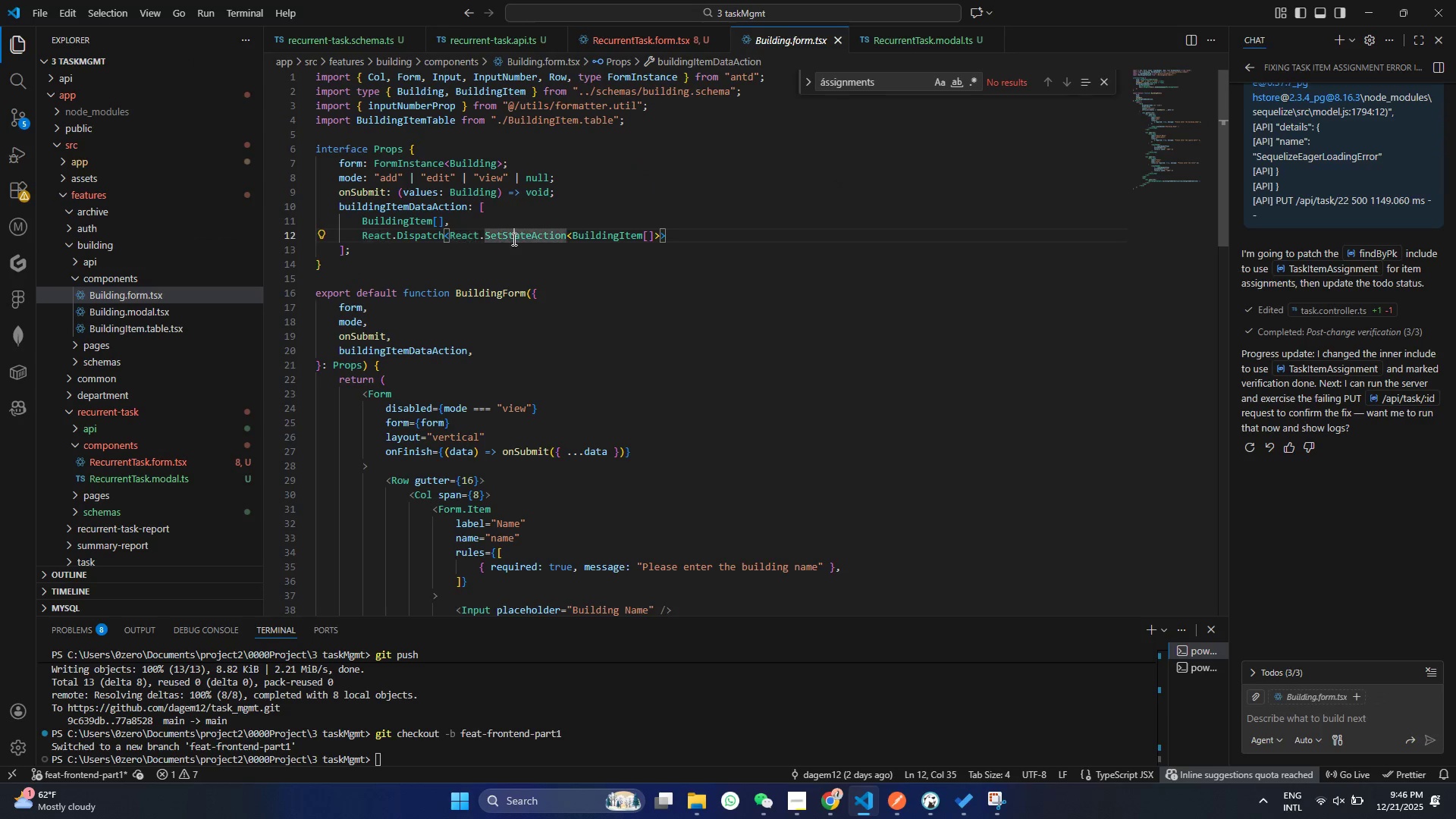 
double_click([513, 239])
 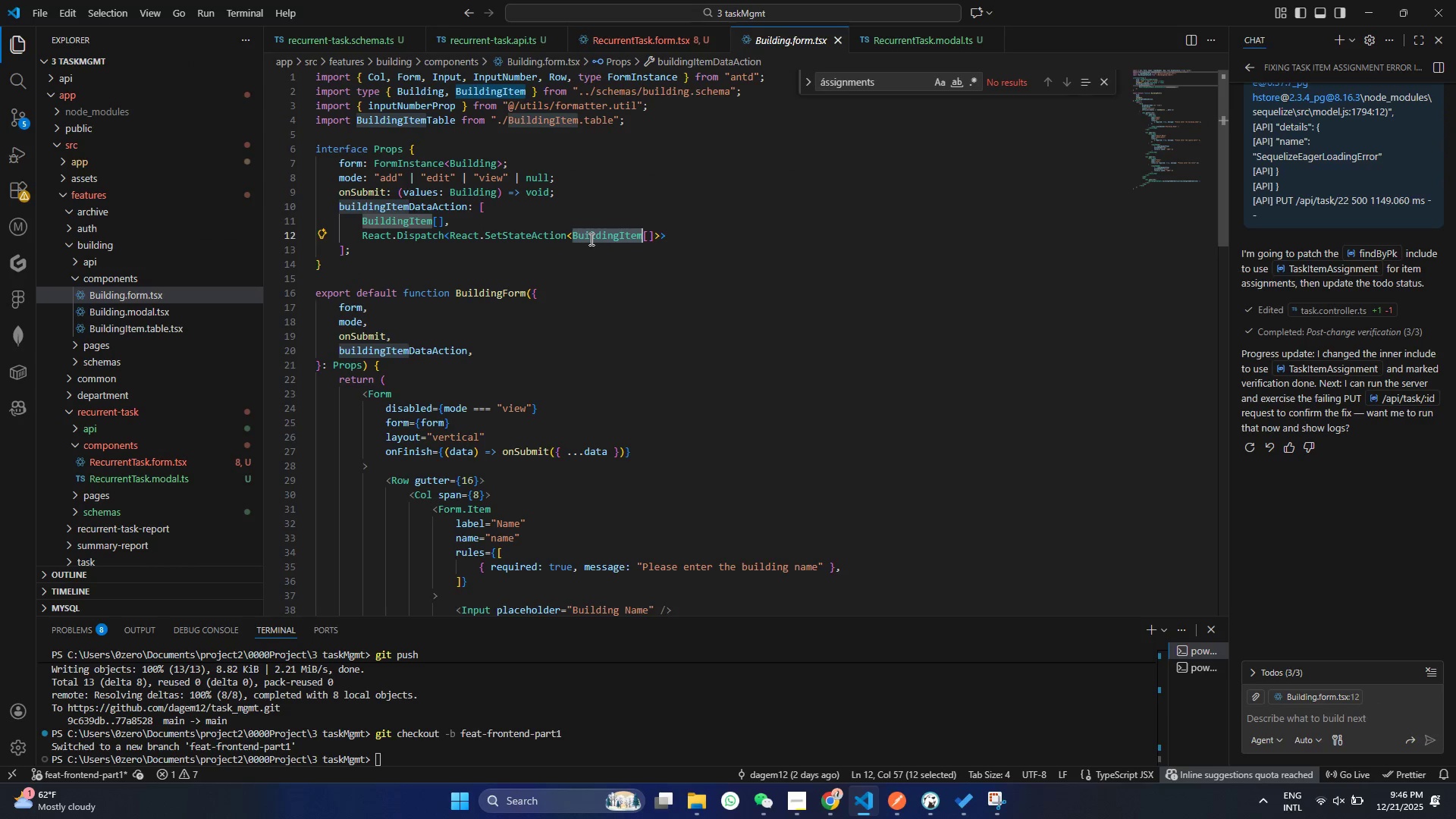 
double_click([590, 239])
 